 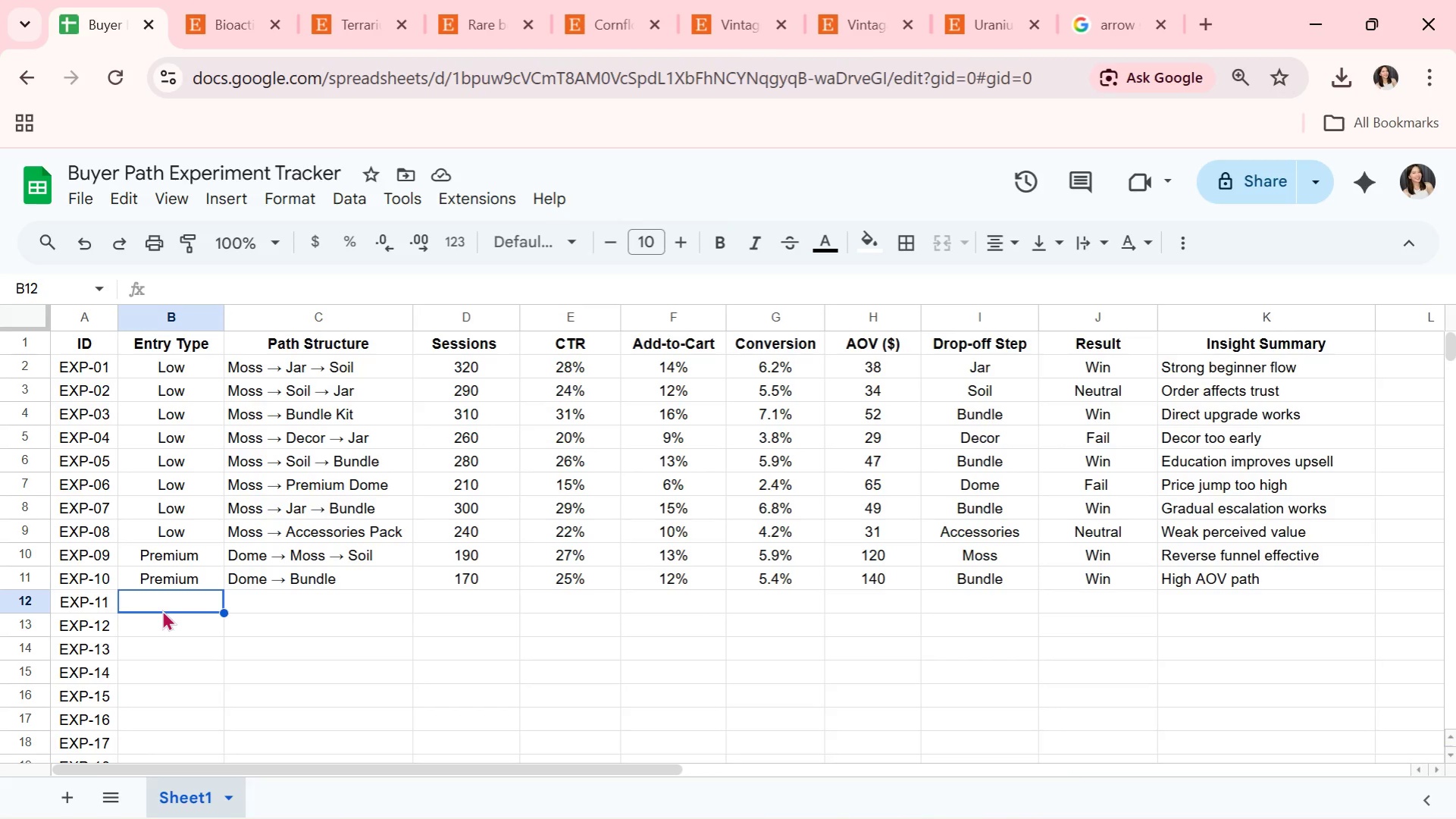 
key(CapsLock)
 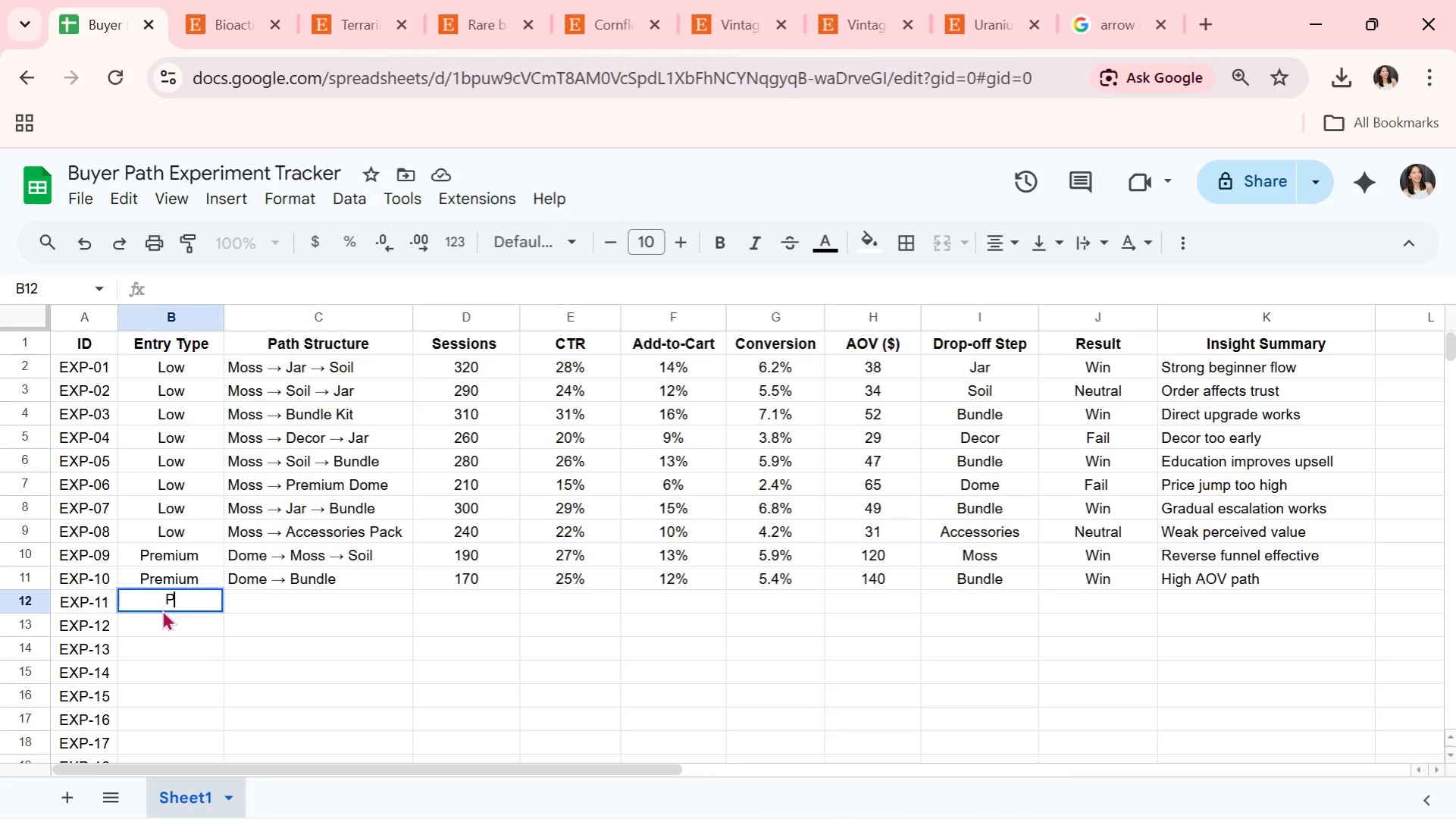 
key(P)
 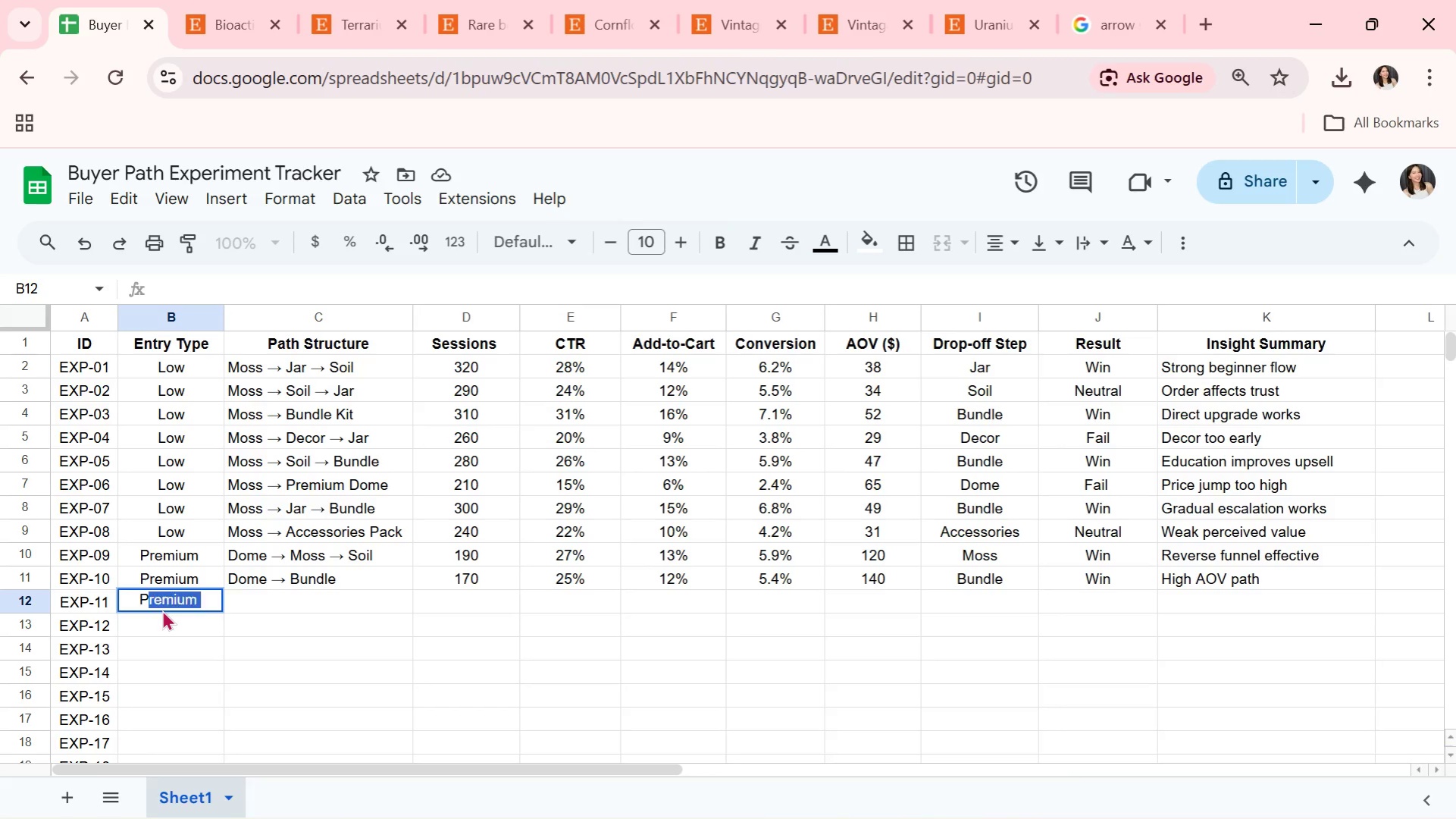 
key(CapsLock)
 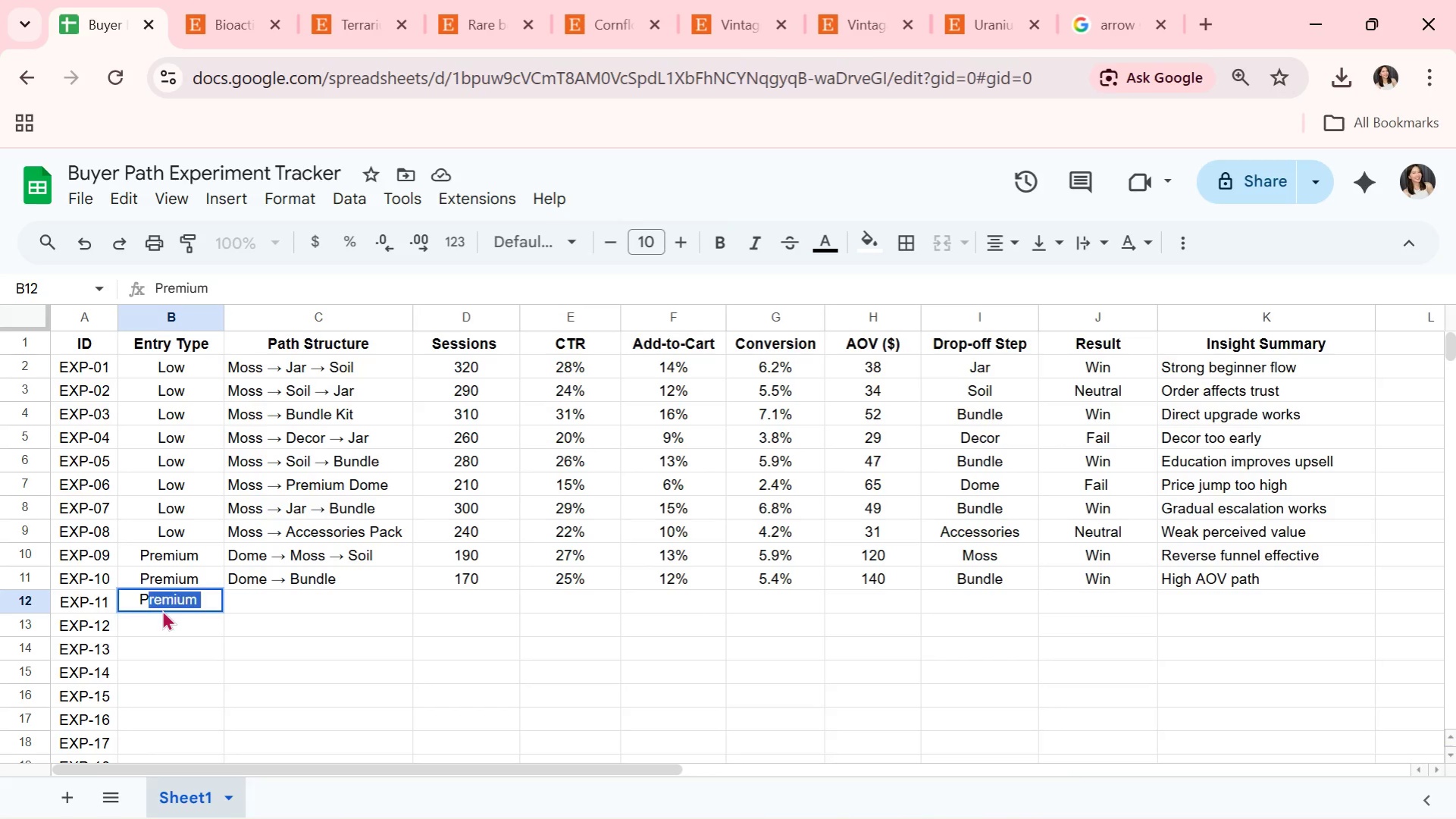 
key(Enter)
 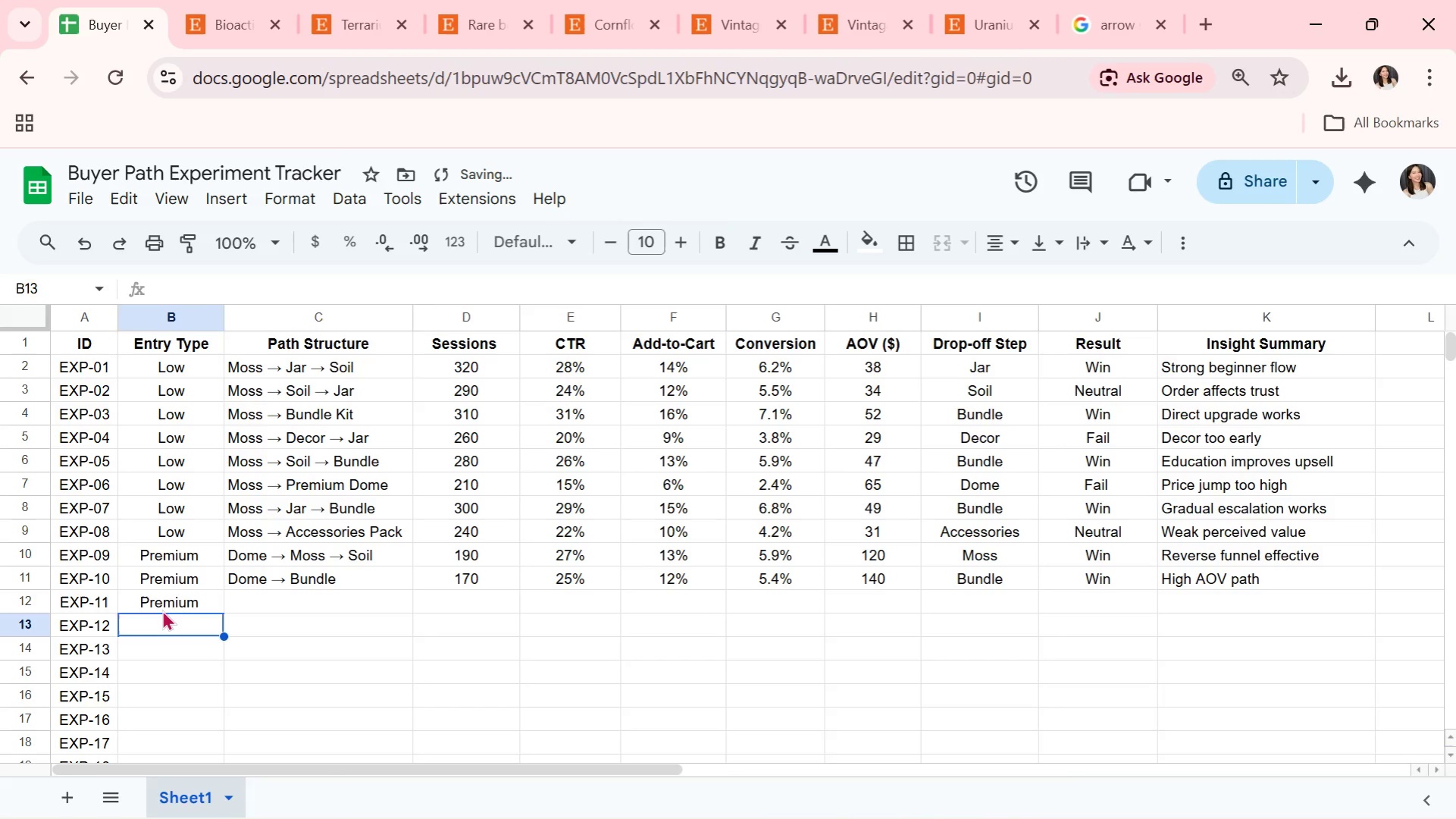 
key(ArrowRight)
 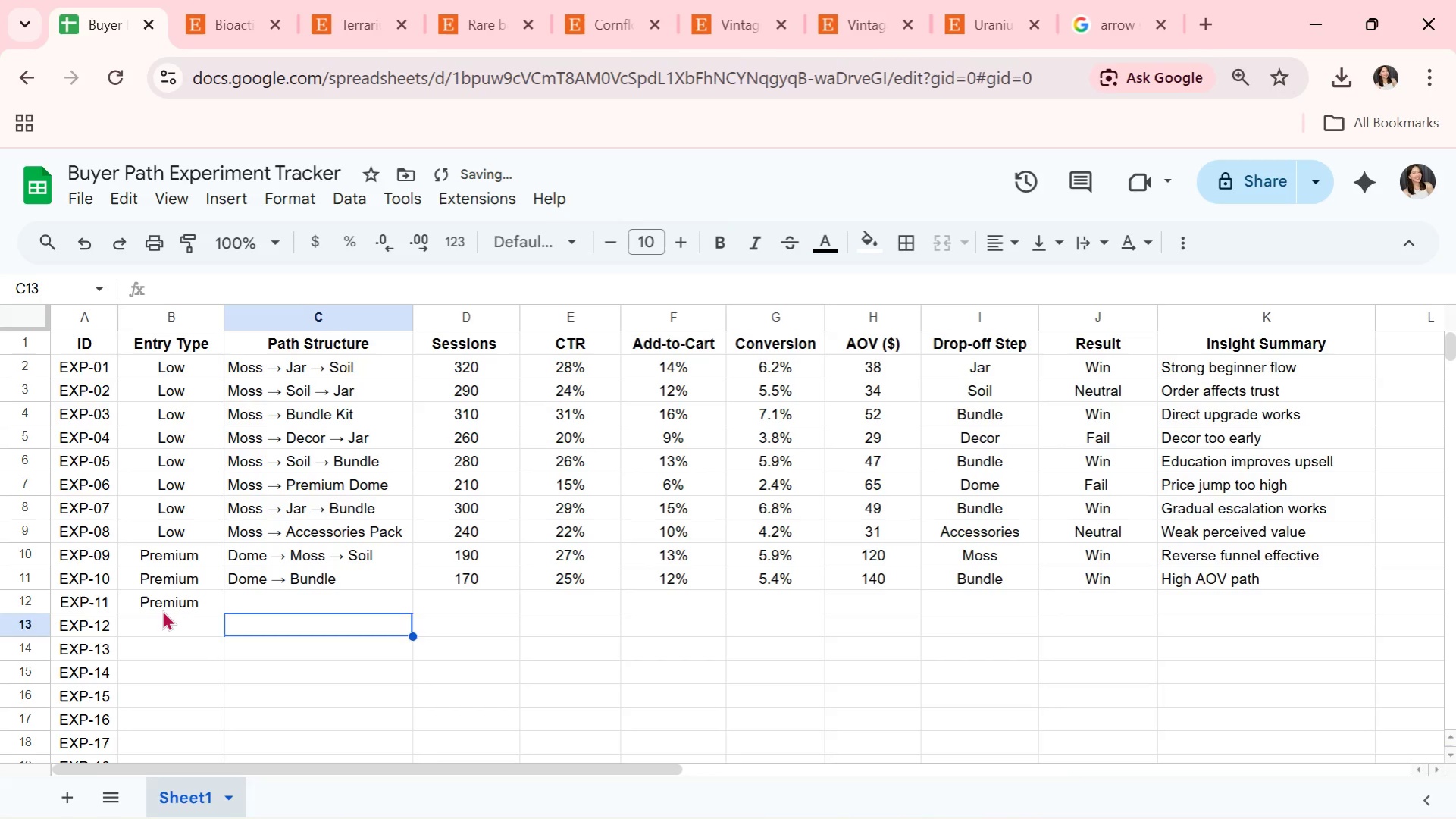 
key(ArrowUp)
 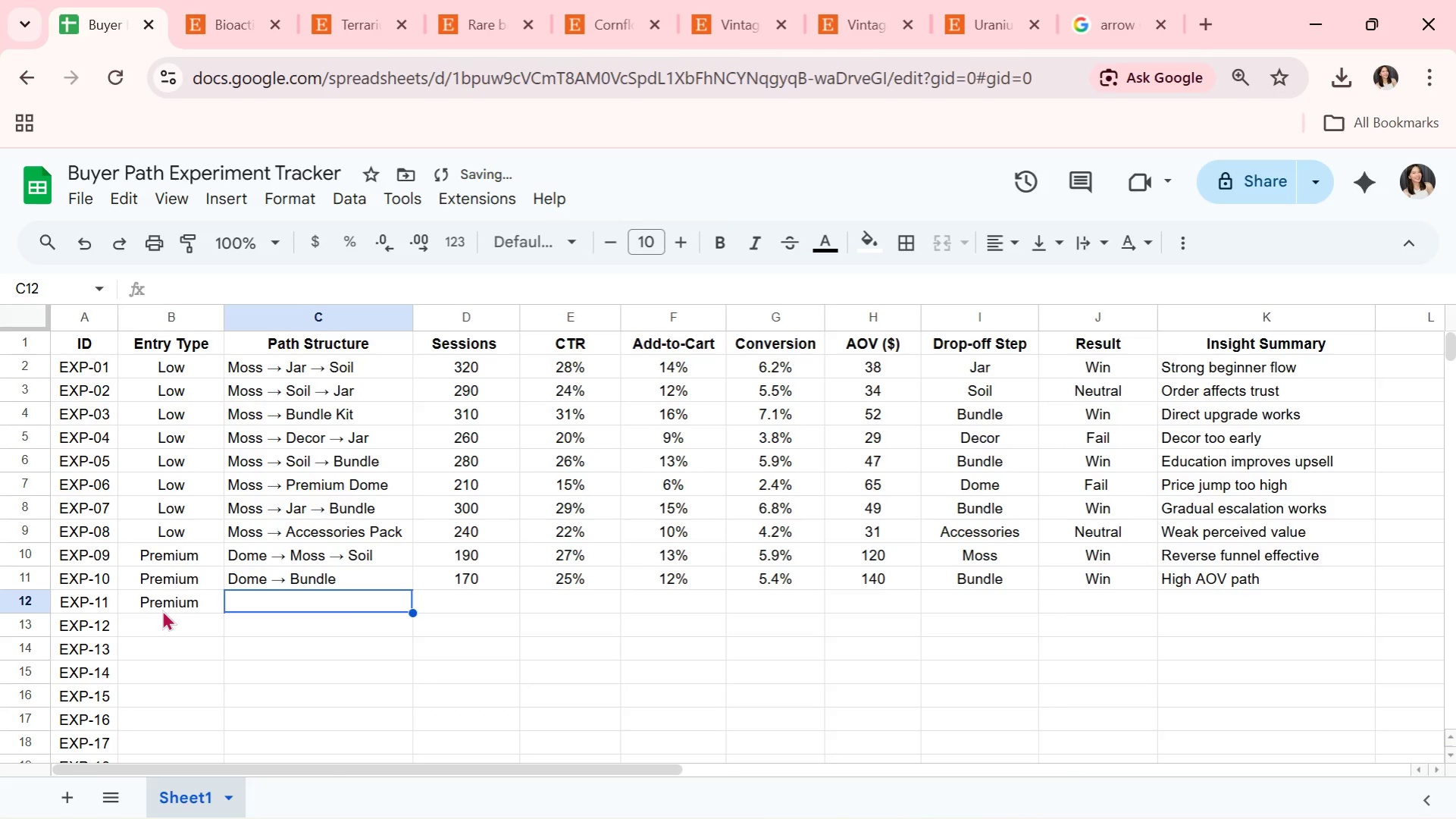 
type(Dome )
 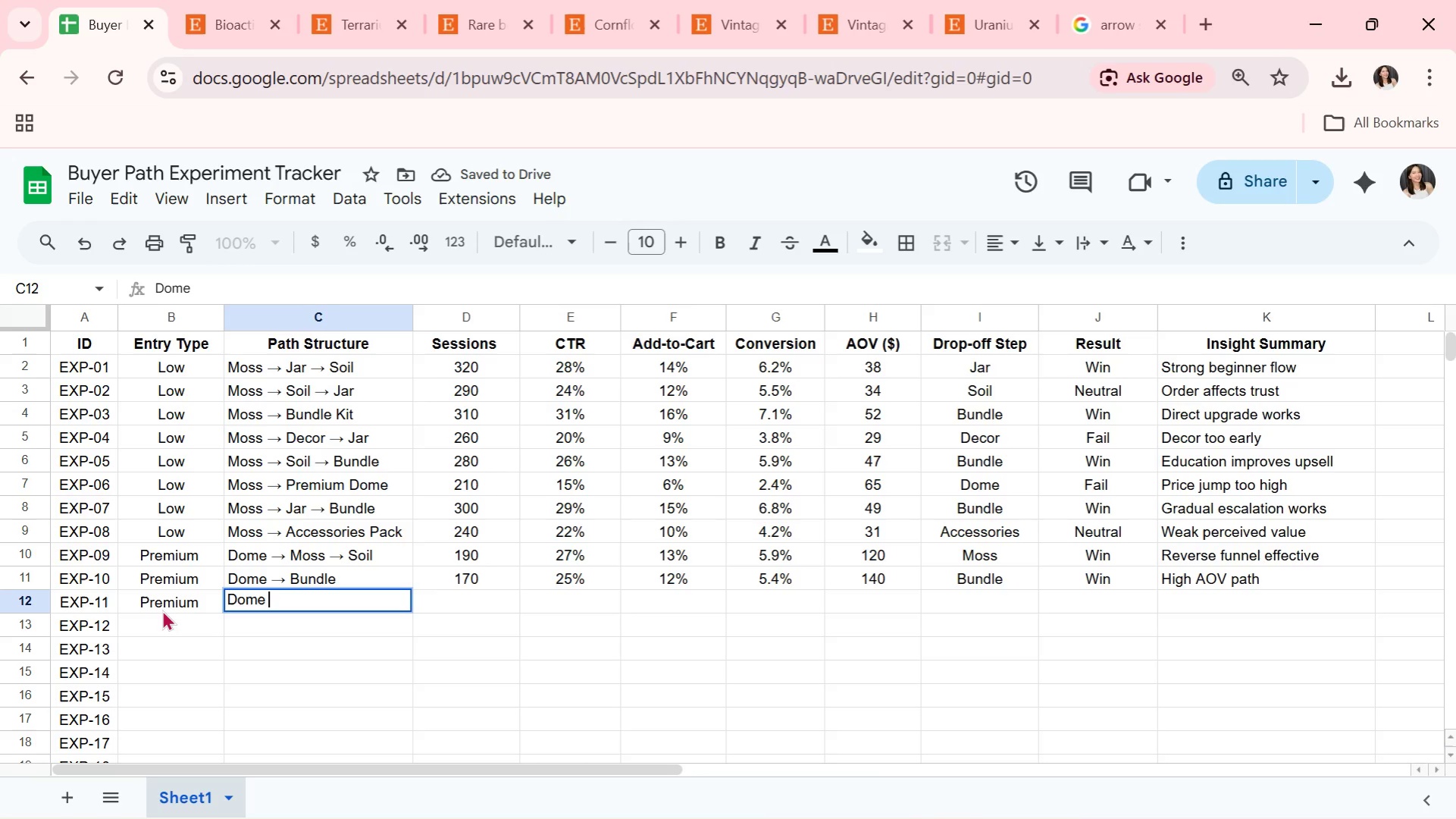 
key(Control+ControlLeft)
 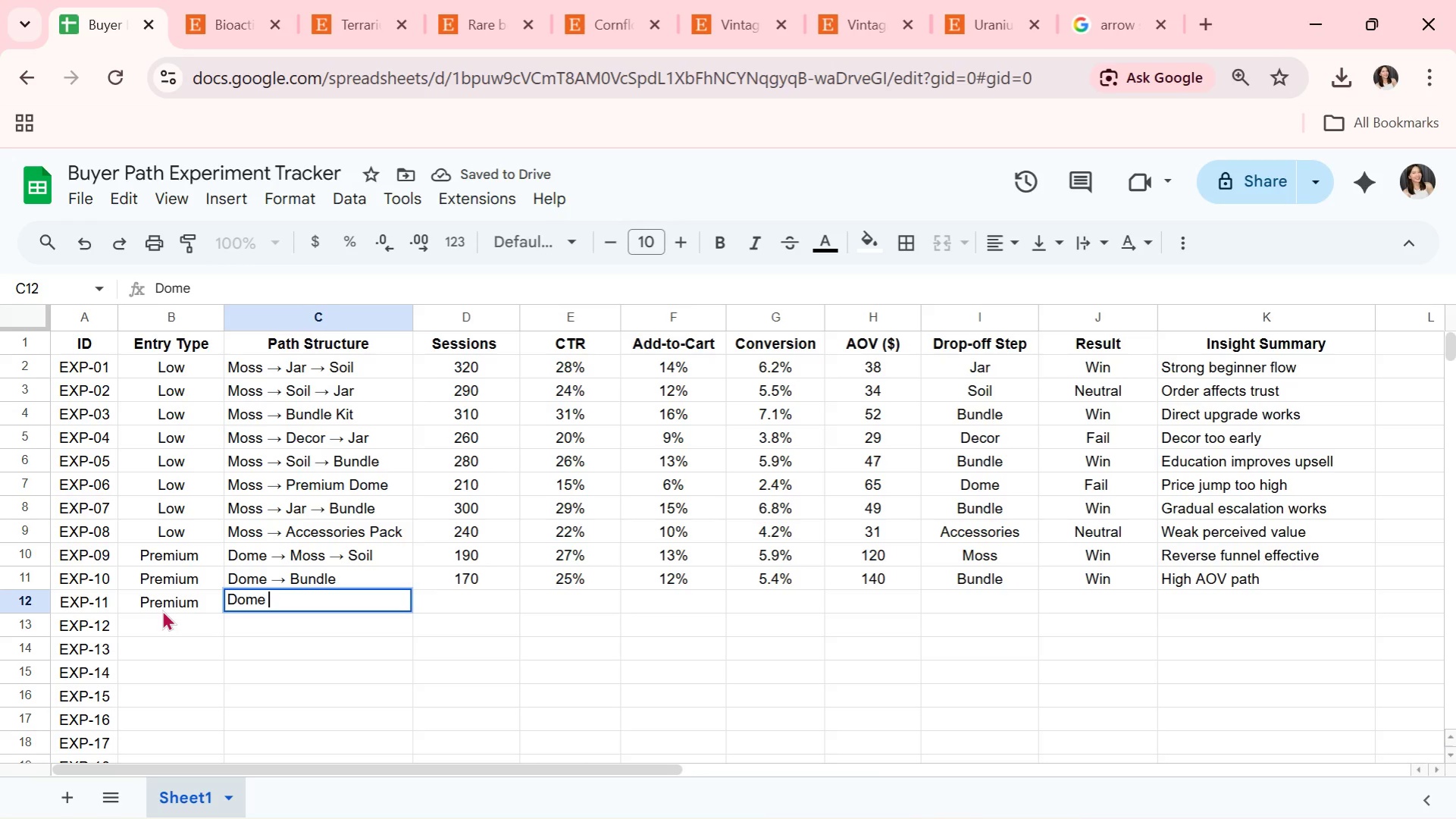 
key(Control+V)
 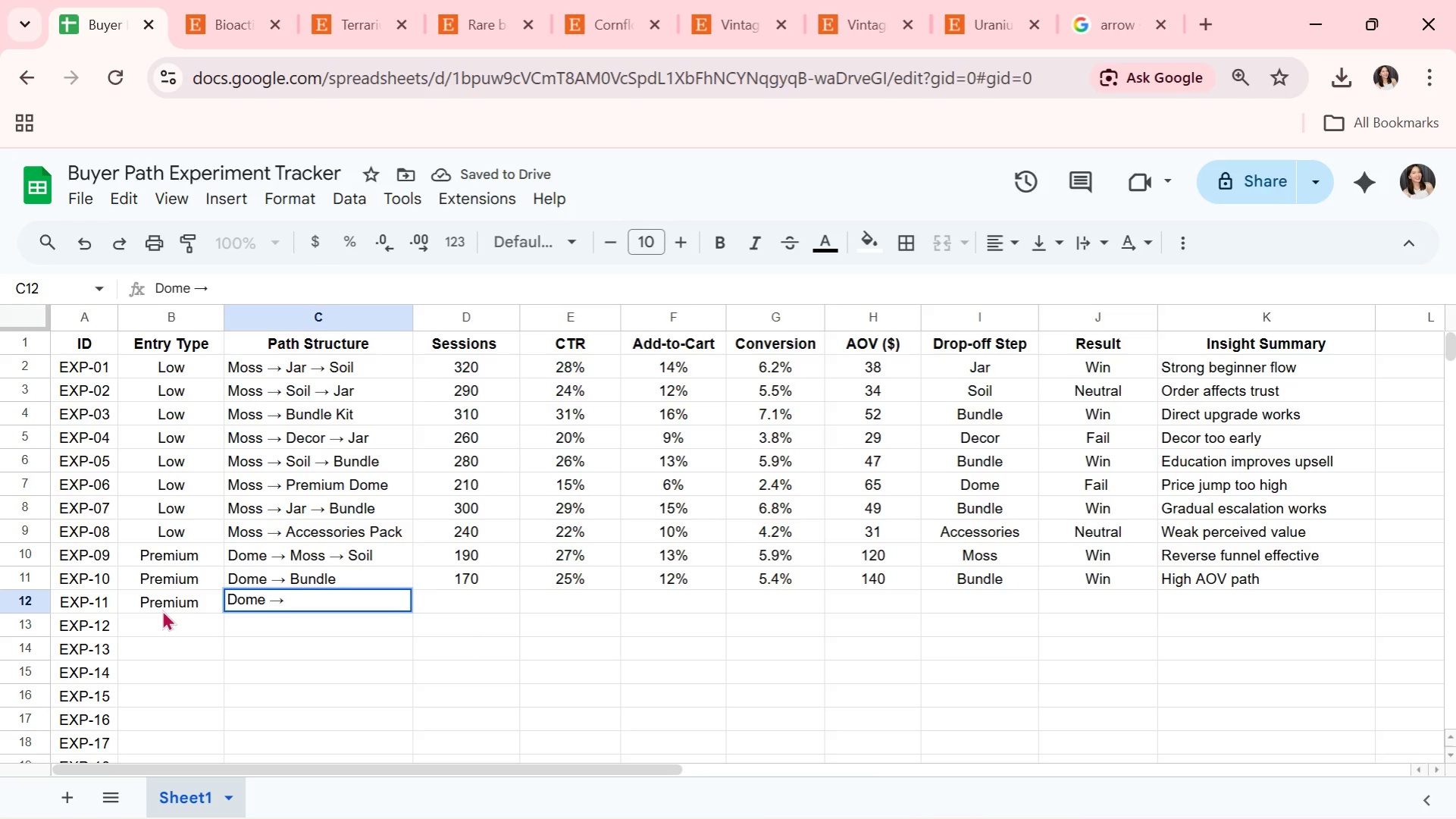 
type( Soil )
 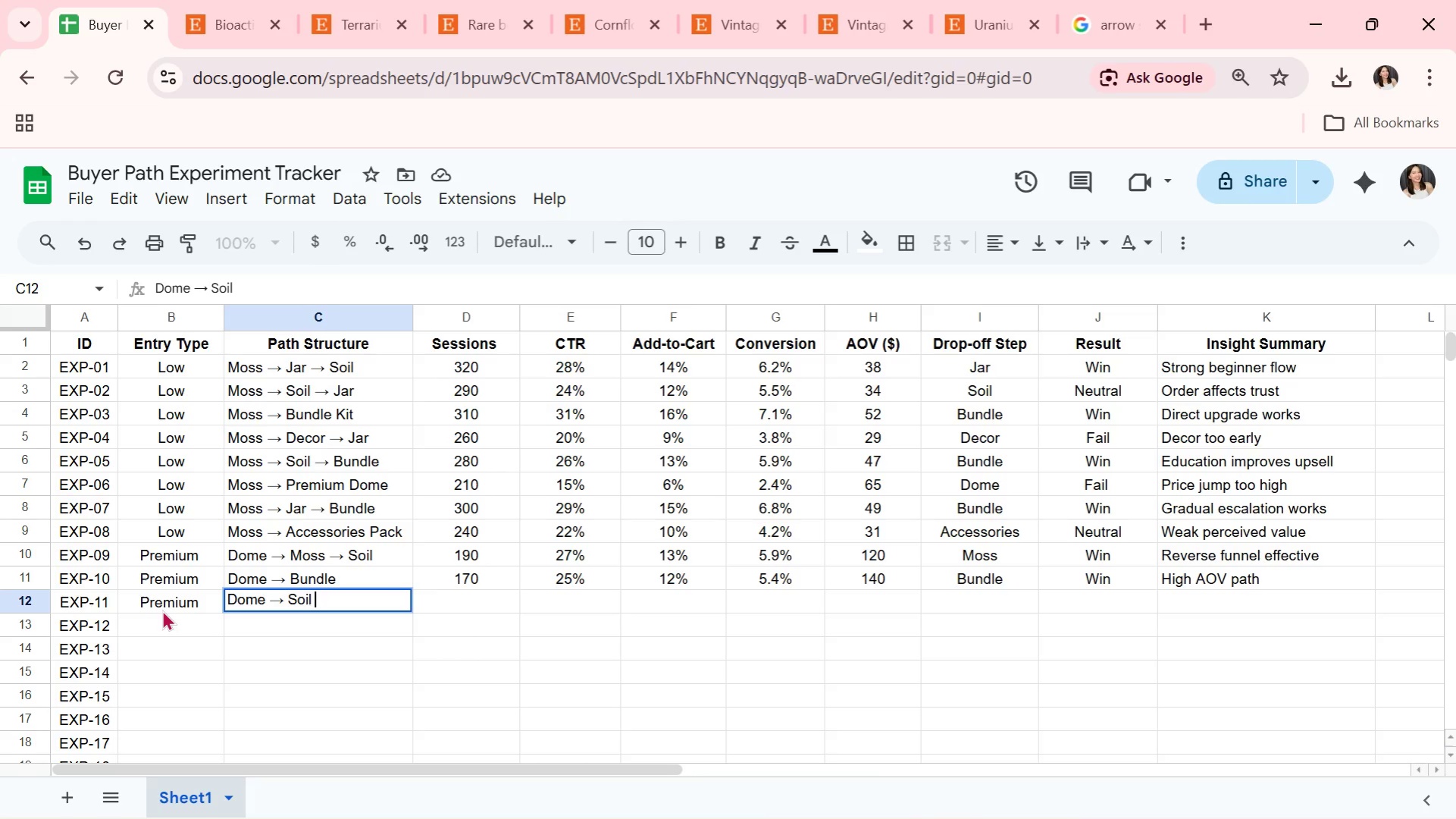 
key(Control+V)
 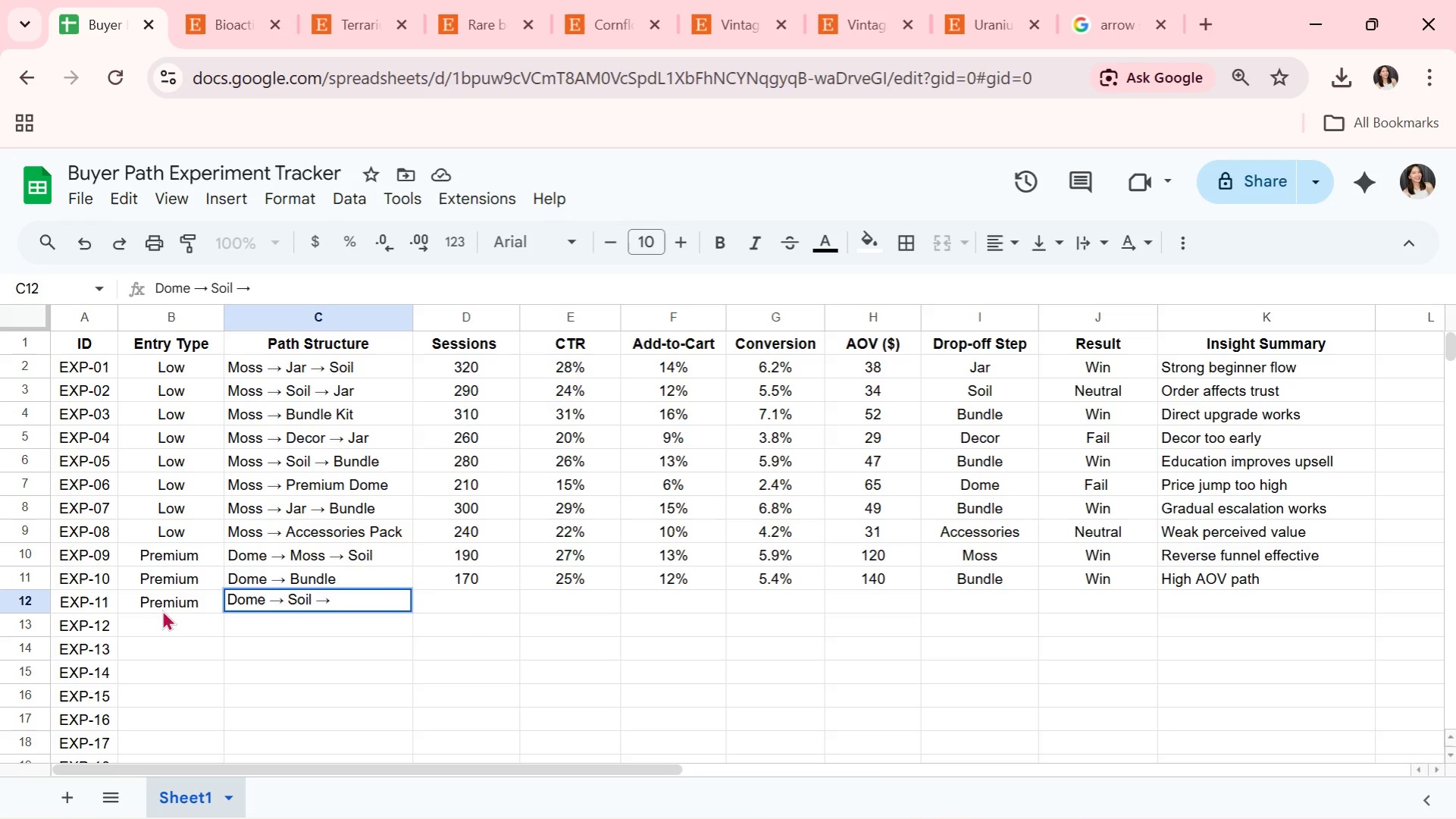 
type( Moss)
 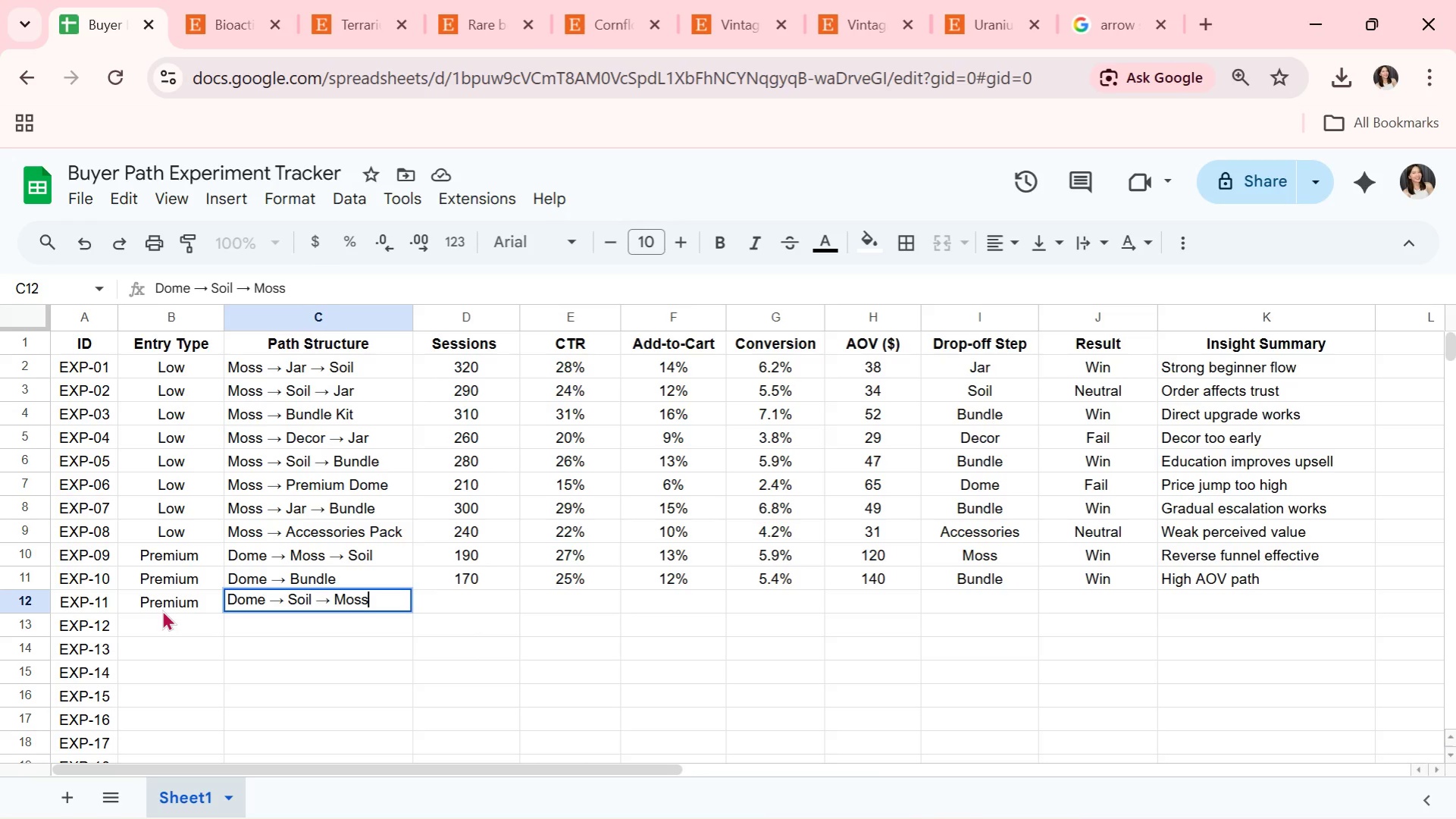 
key(ArrowRight)
 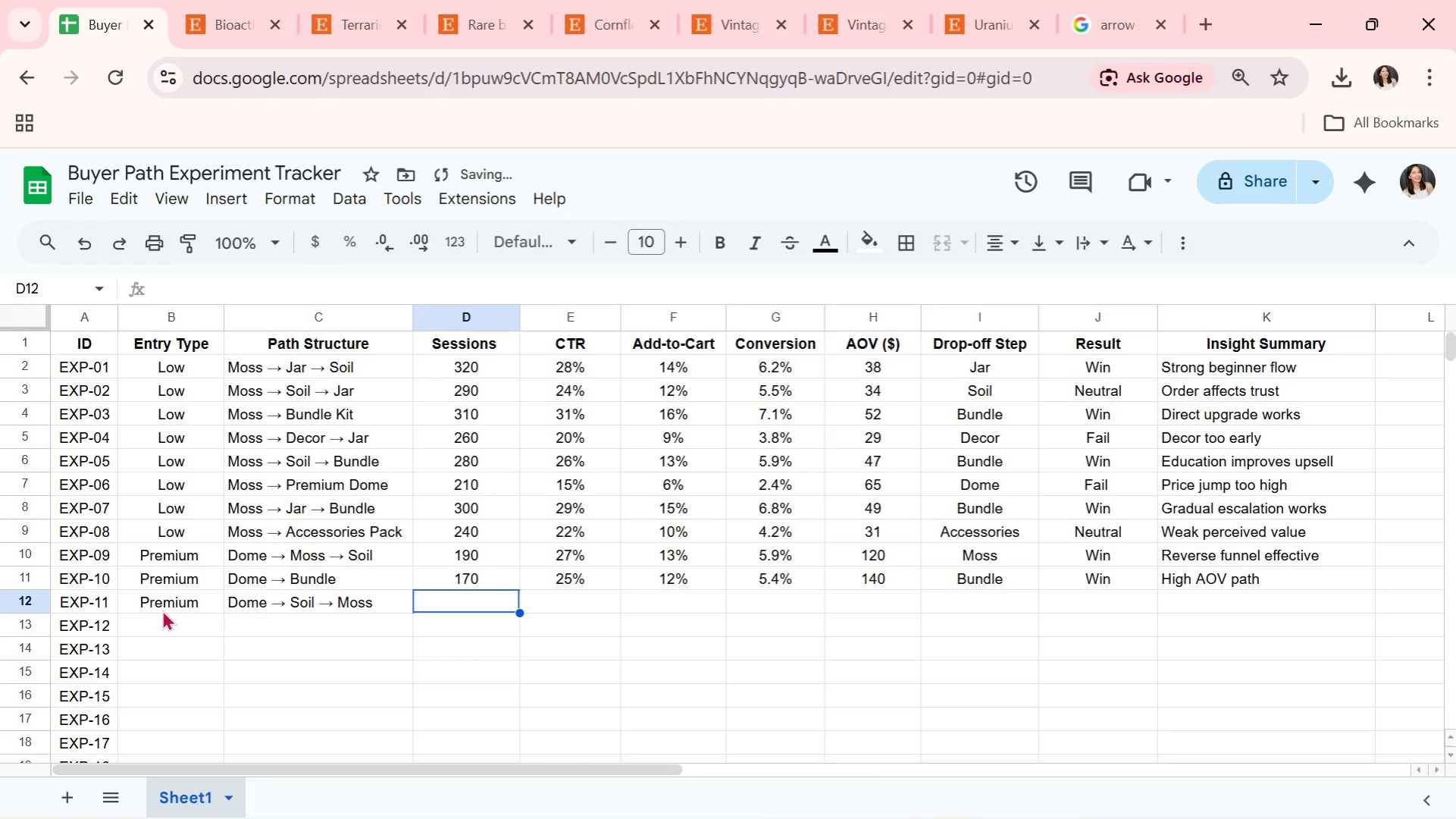 
type(160)
 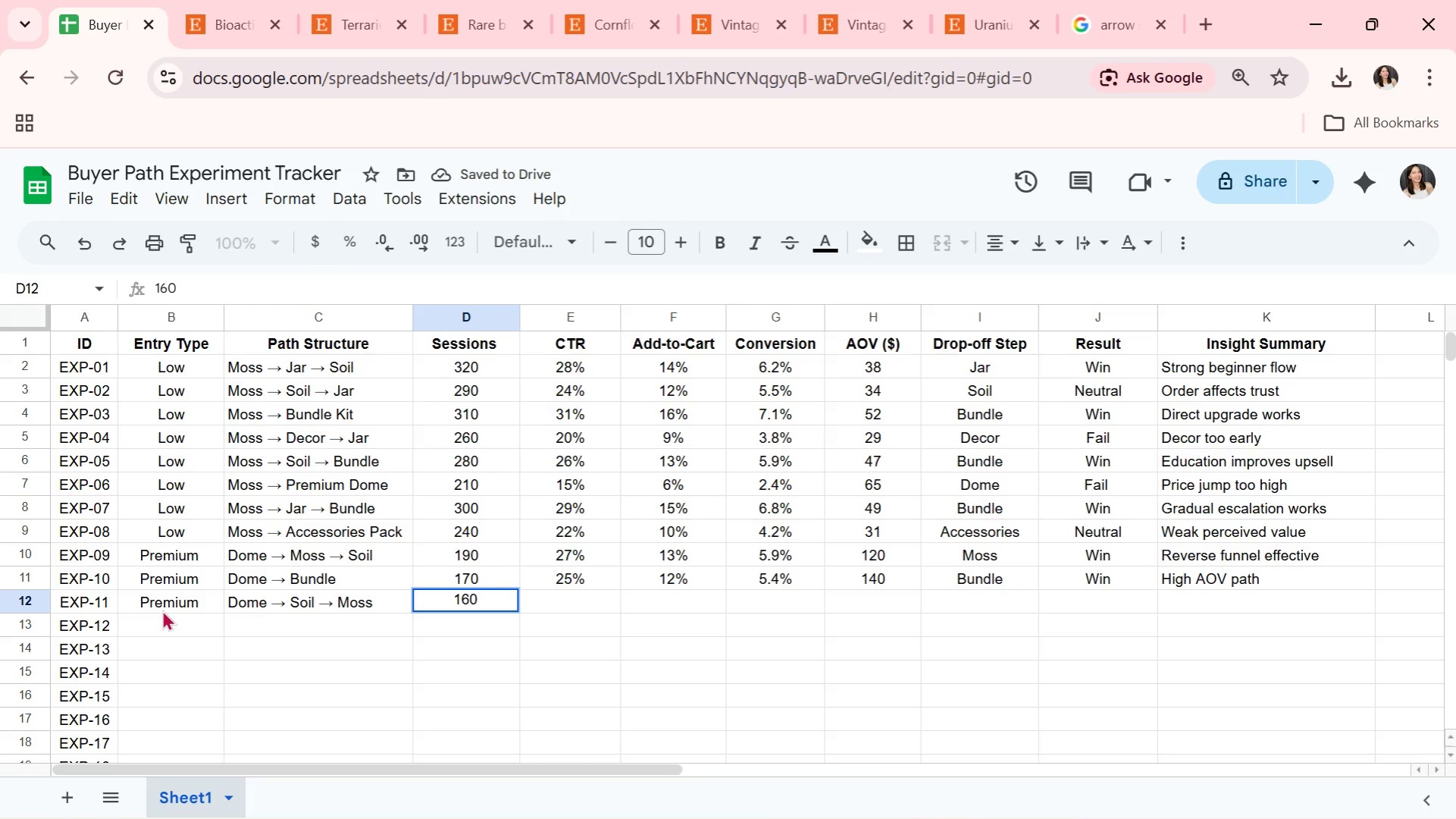 
key(ArrowRight)
 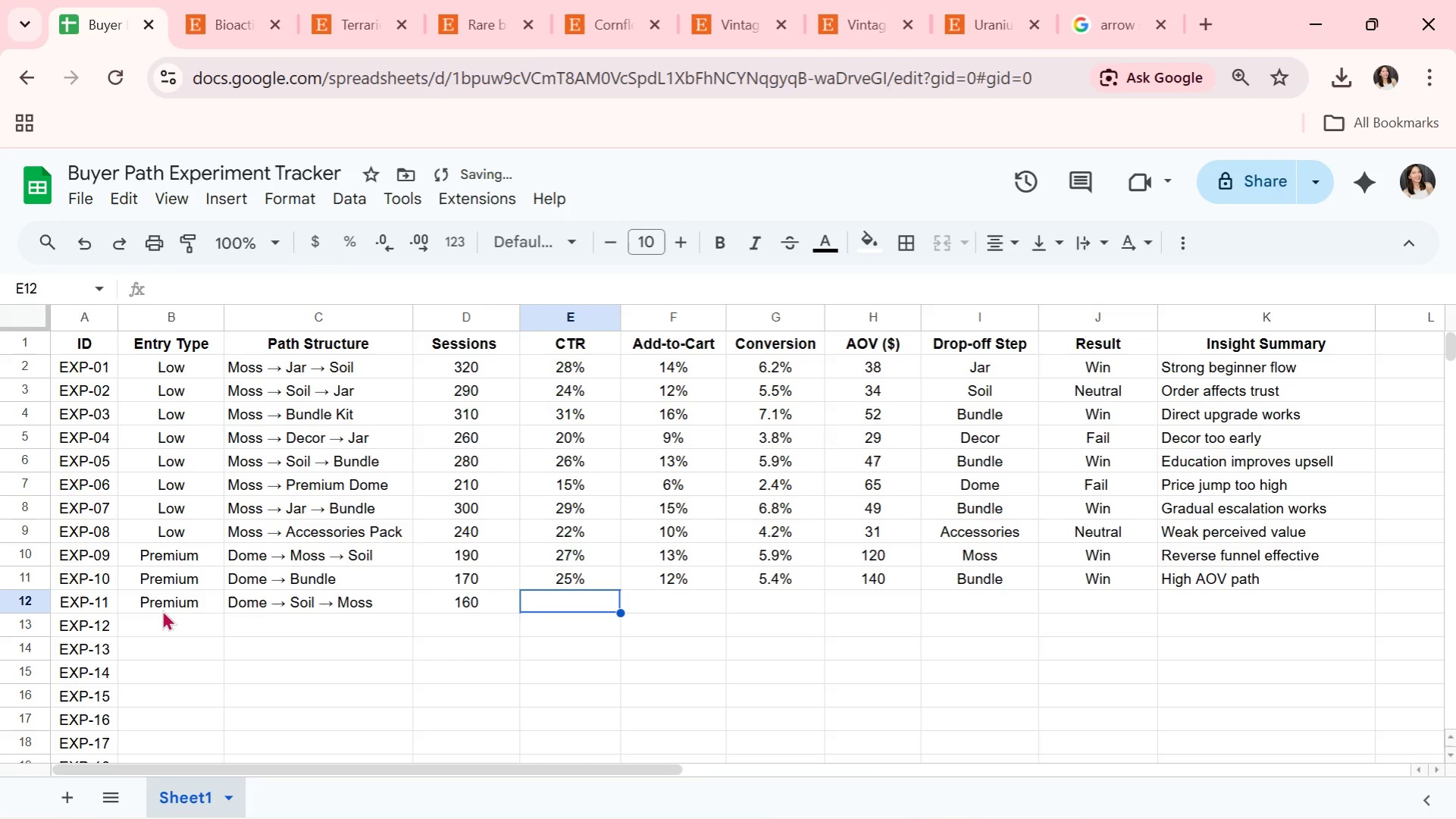 
type(21%)
 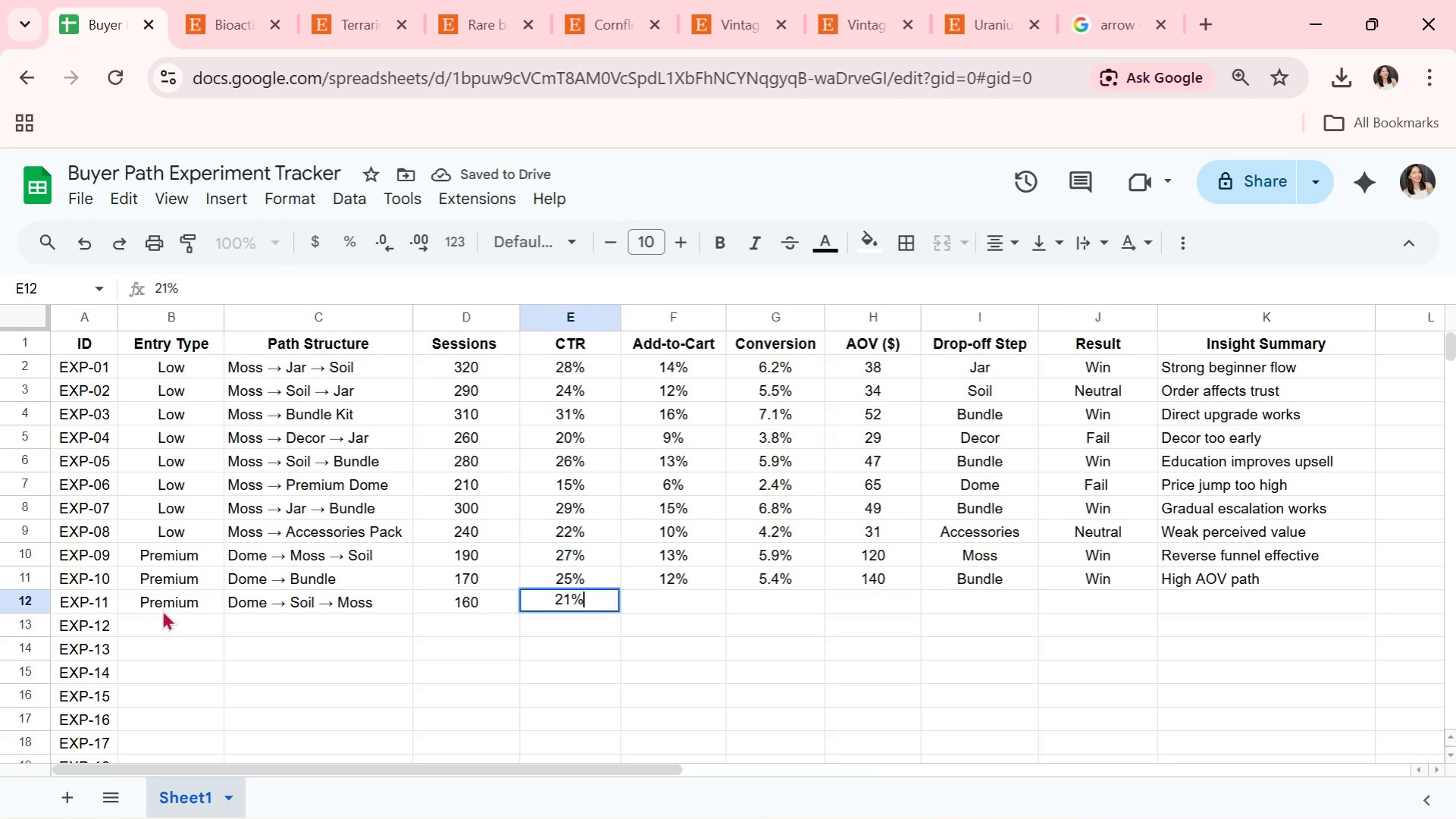 
key(ArrowRight)
 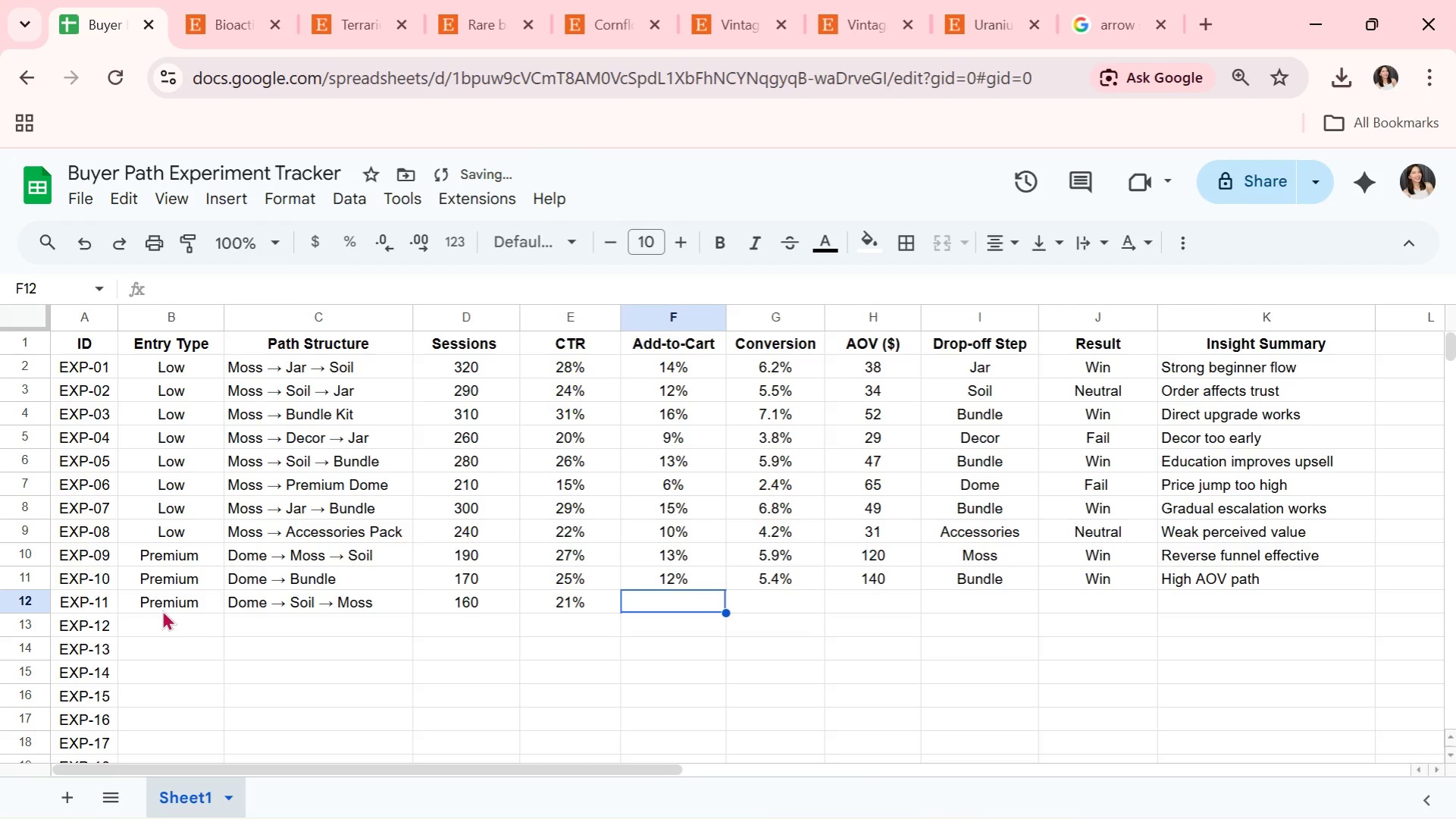 
type(9%)
 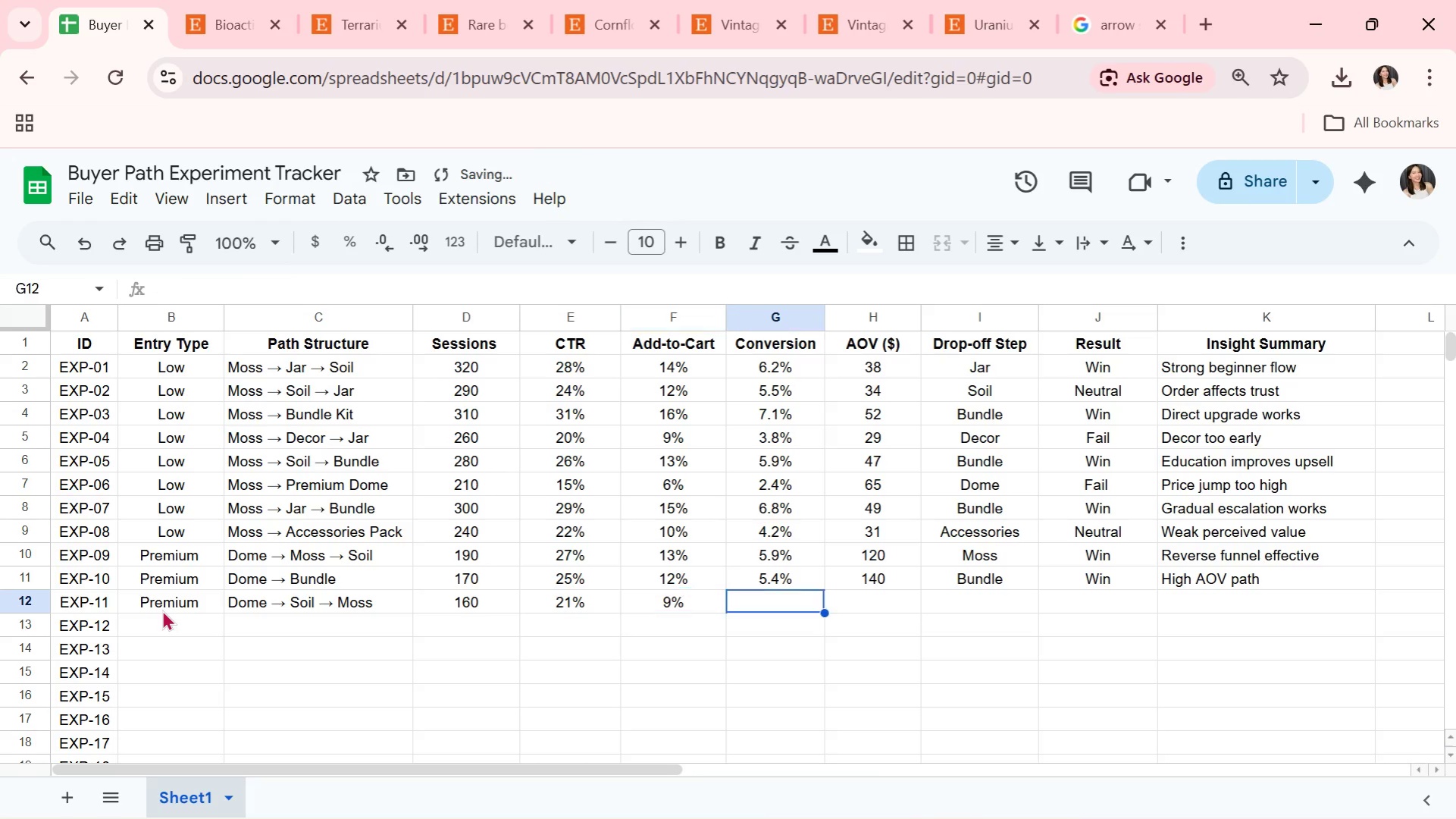 
 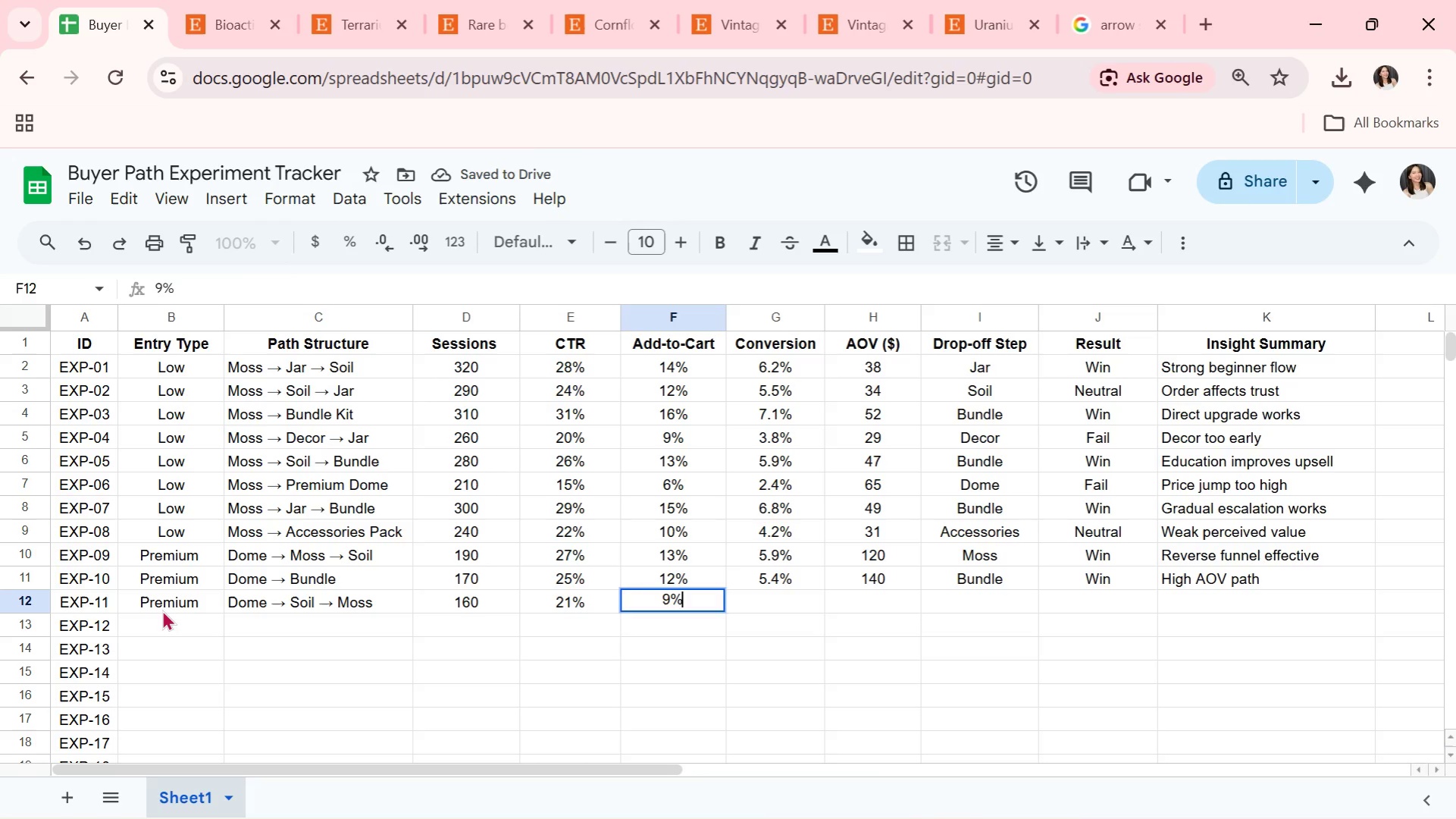 
key(ArrowRight)
 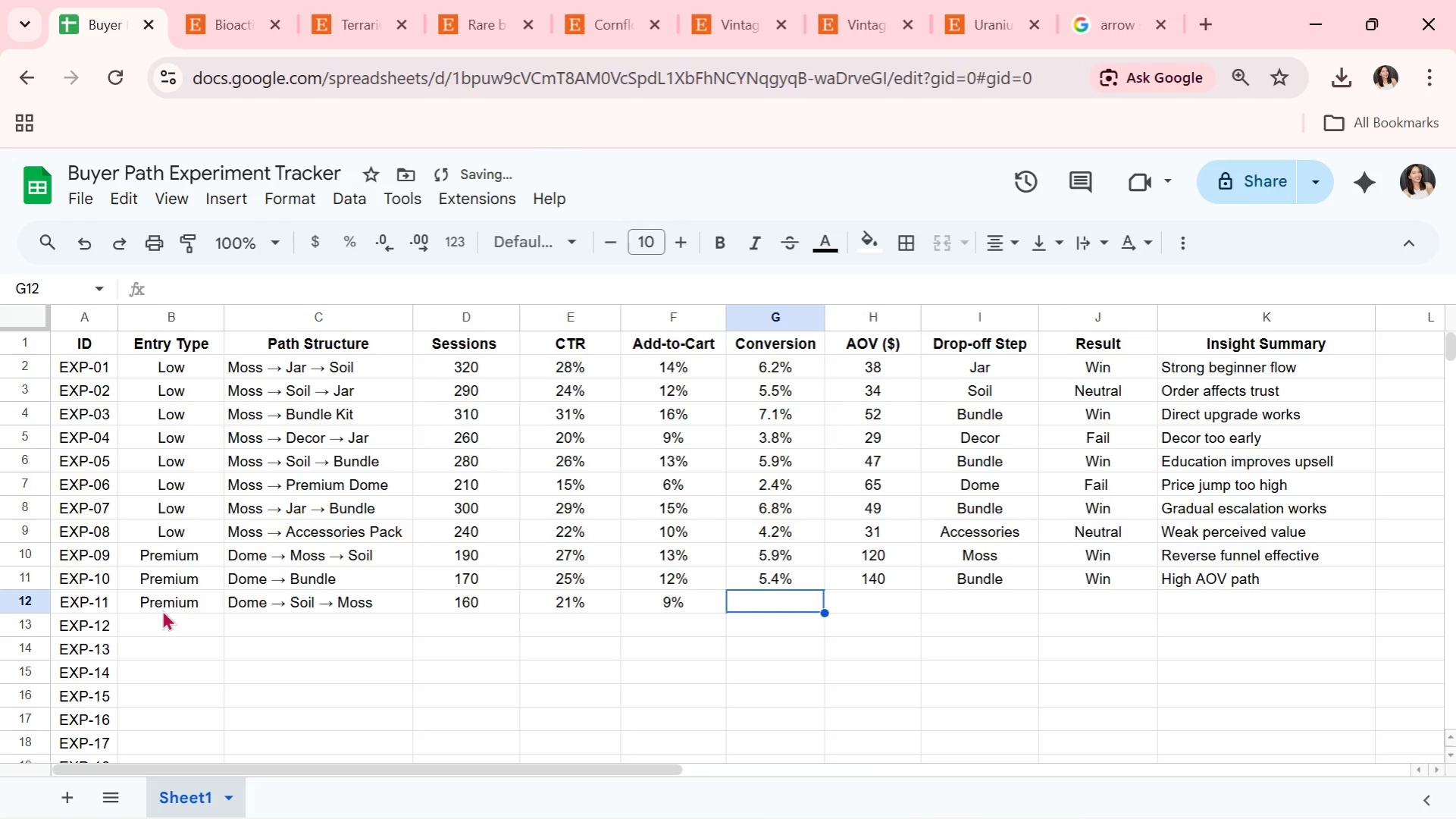 
type(3.9%)
 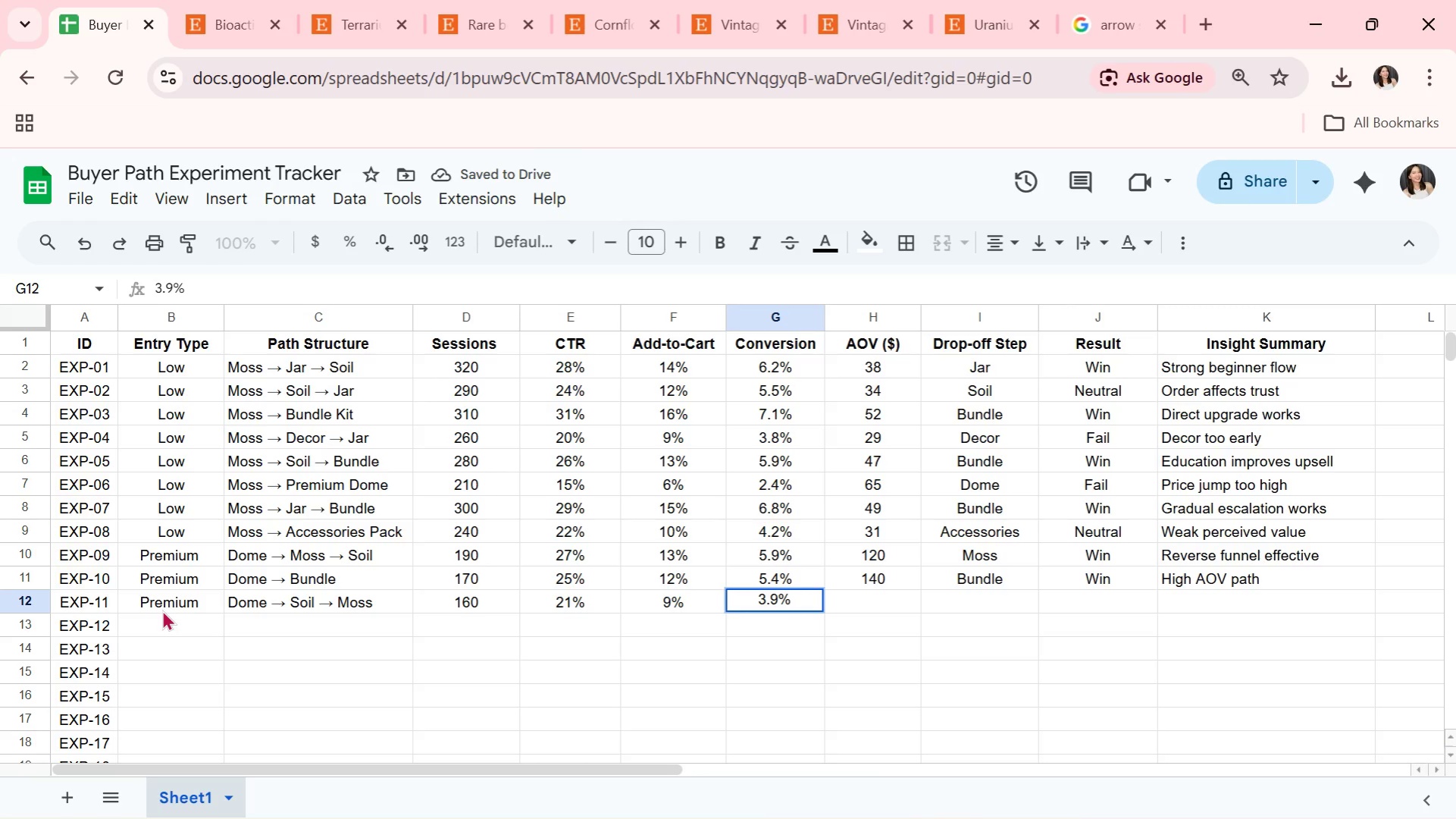 
key(ArrowRight)
 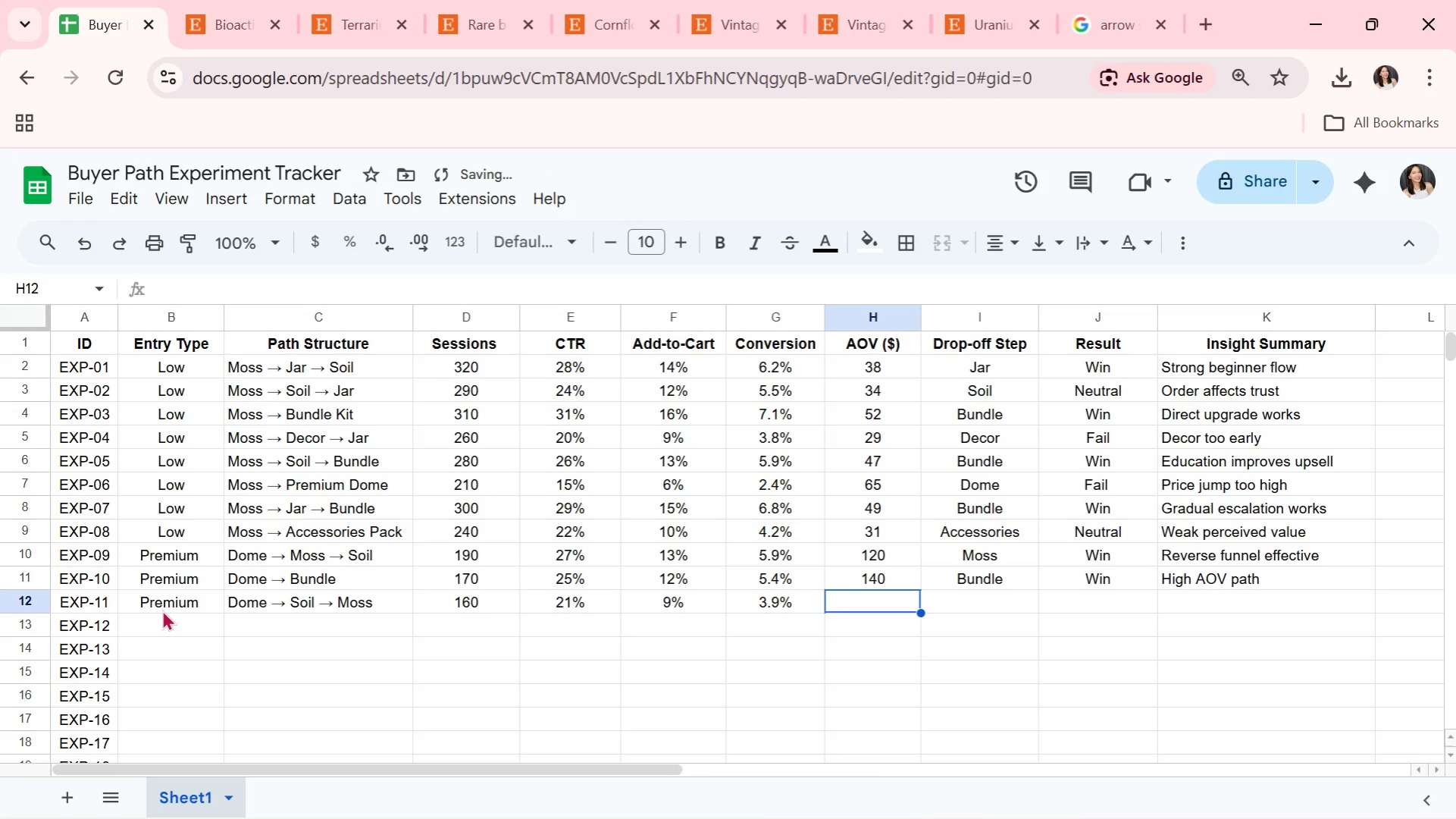 
type(110)
 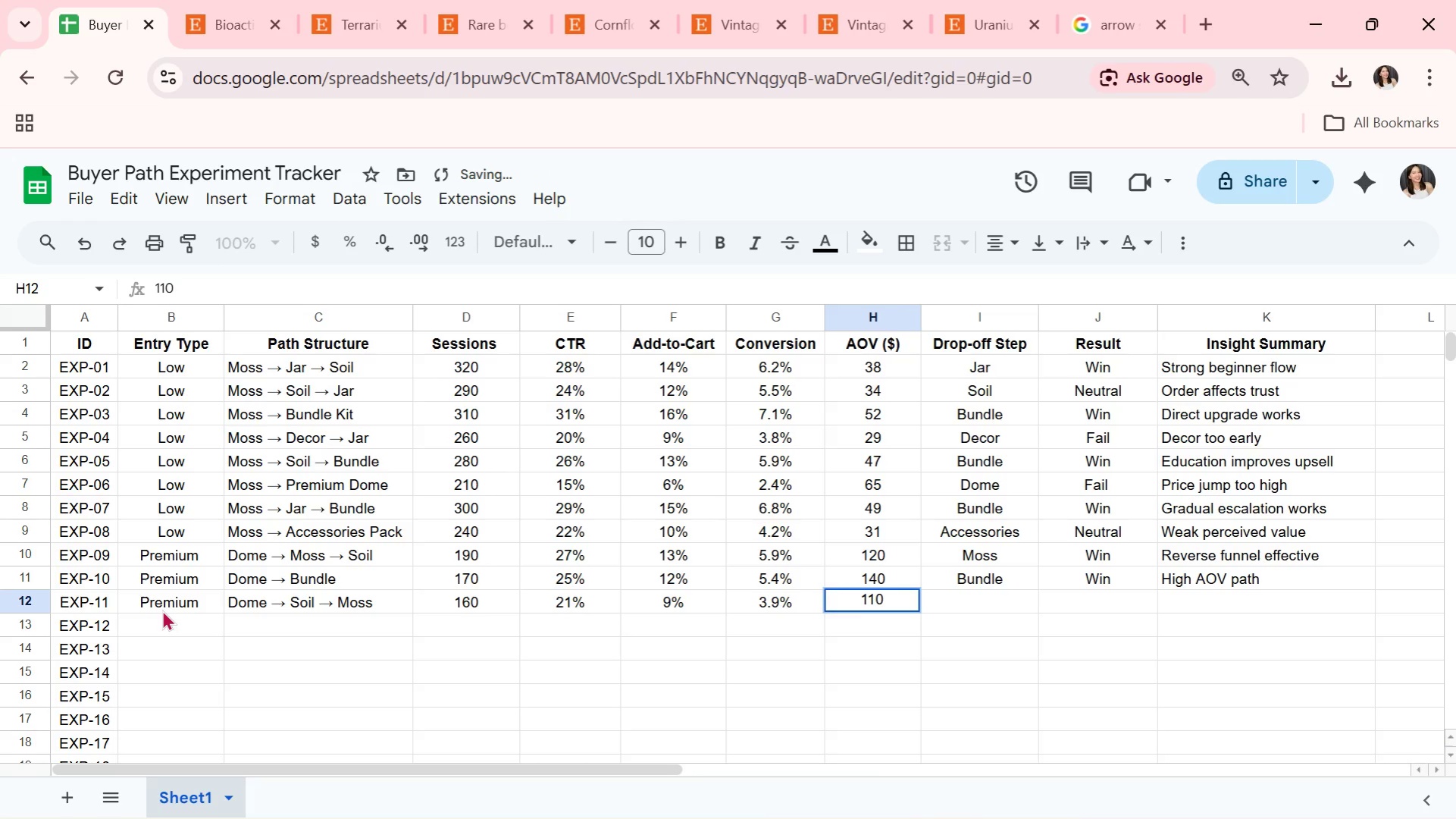 
key(ArrowRight)
 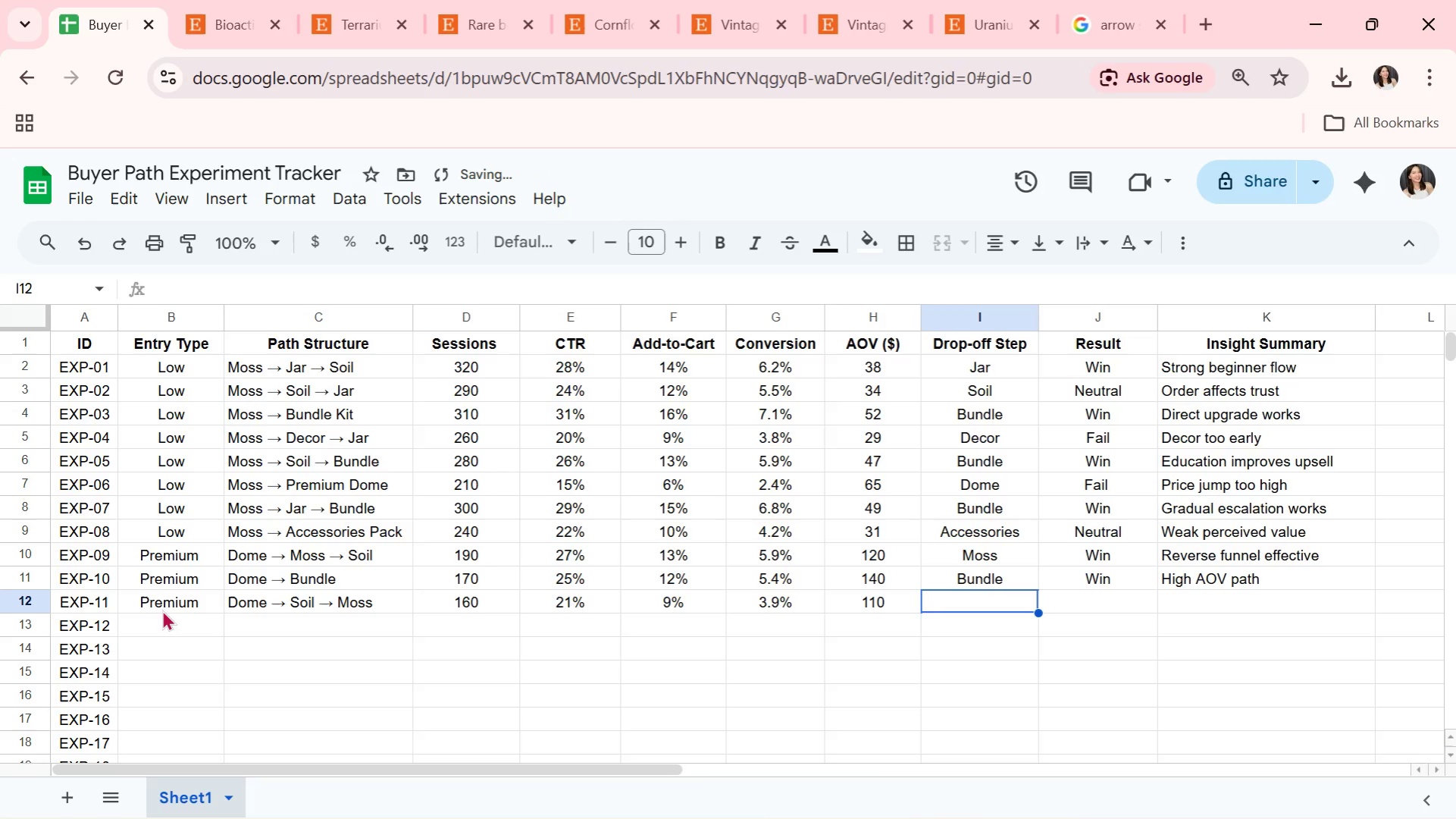 
type(Soil)
 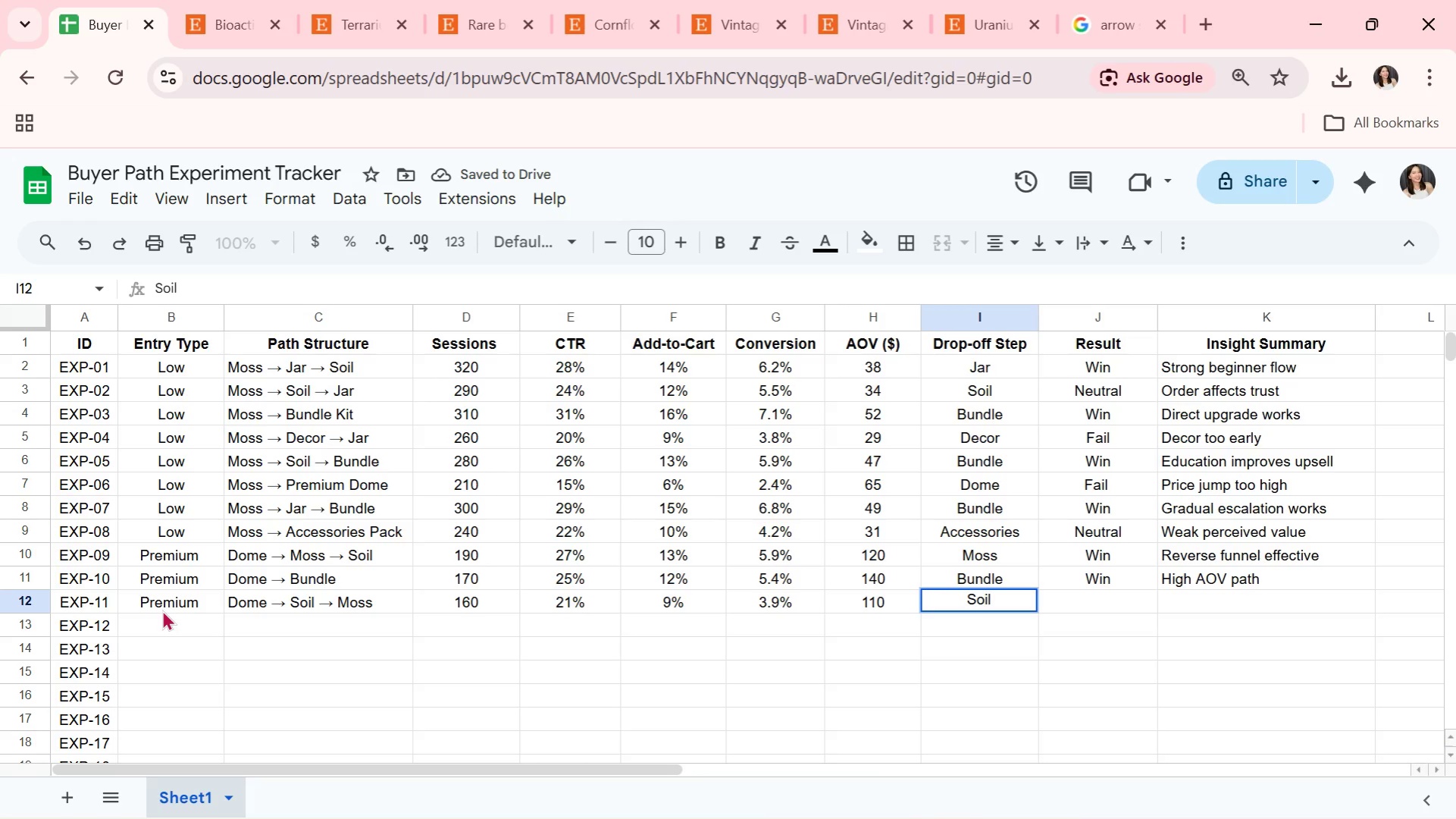 
key(ArrowRight)
 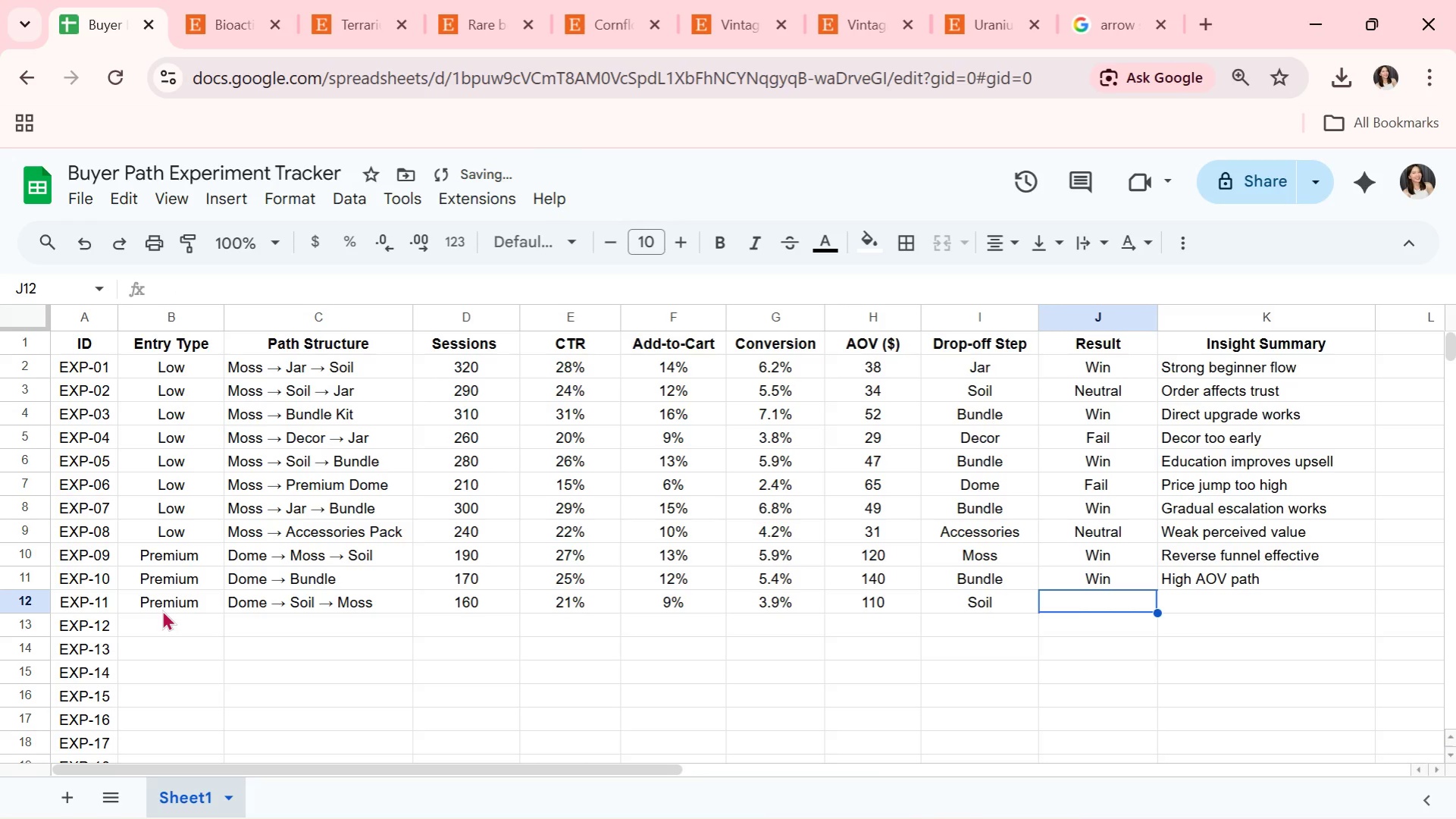 
key(CapsLock)
 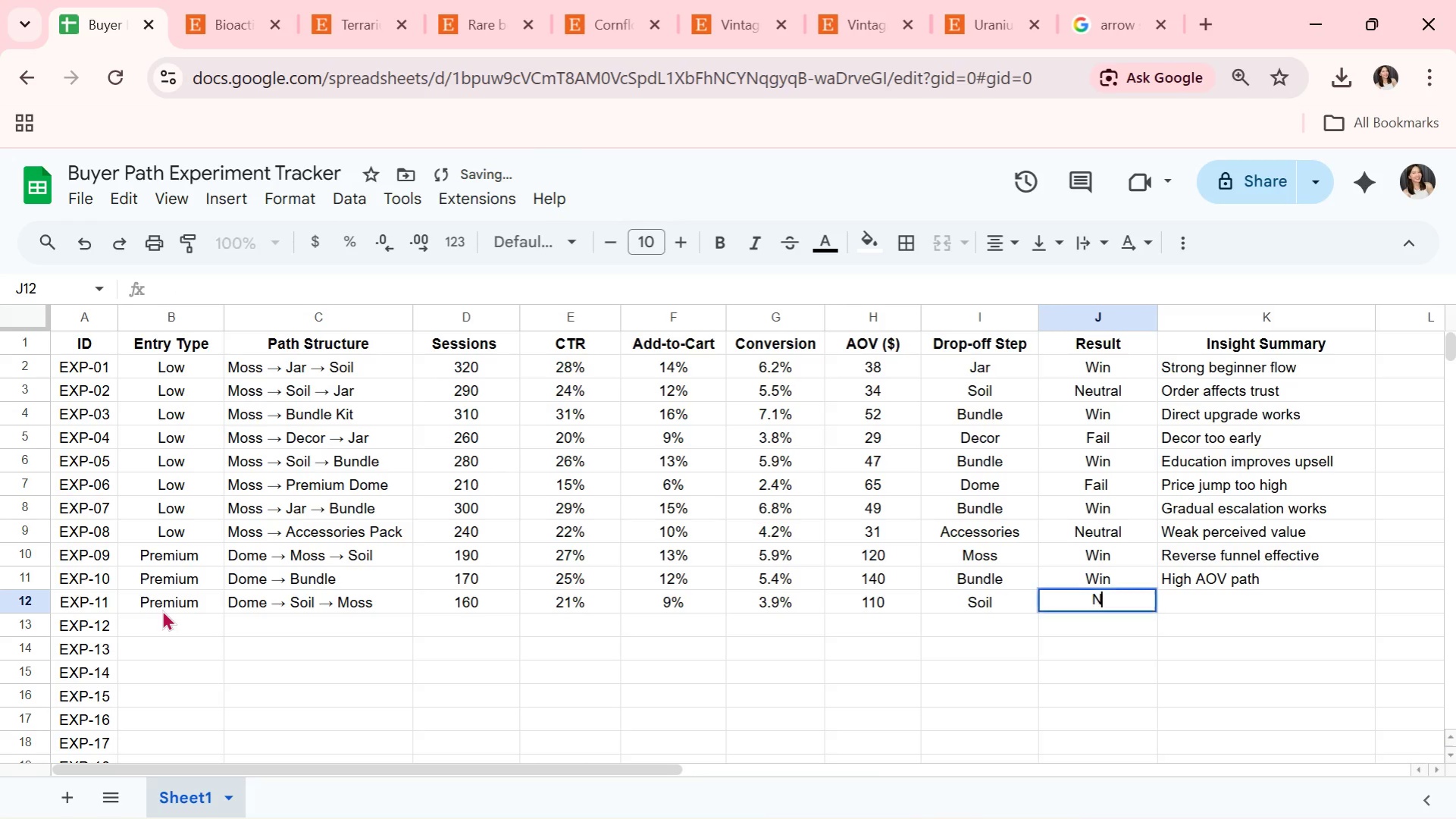 
key(N)
 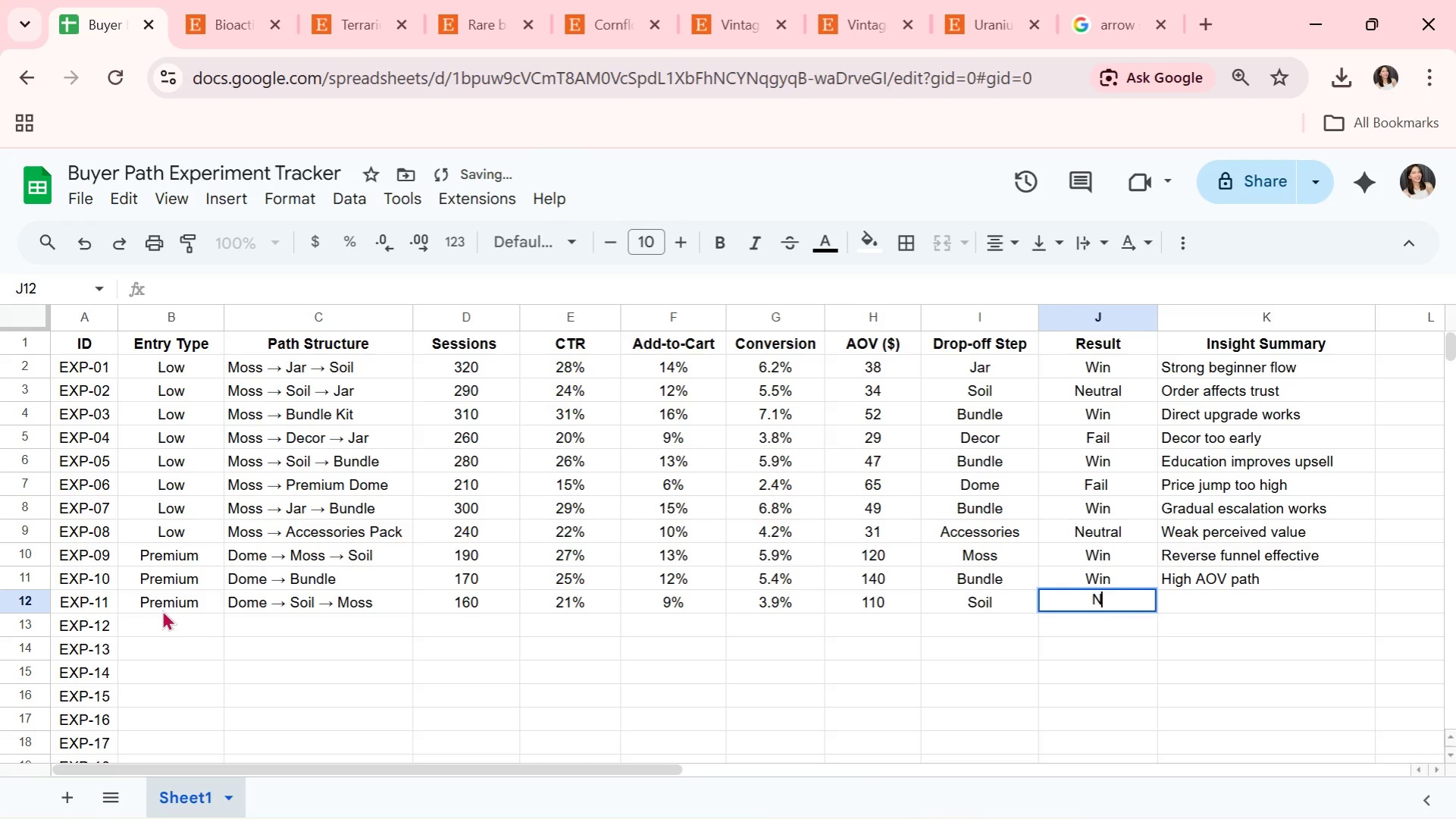 
key(CapsLock)
 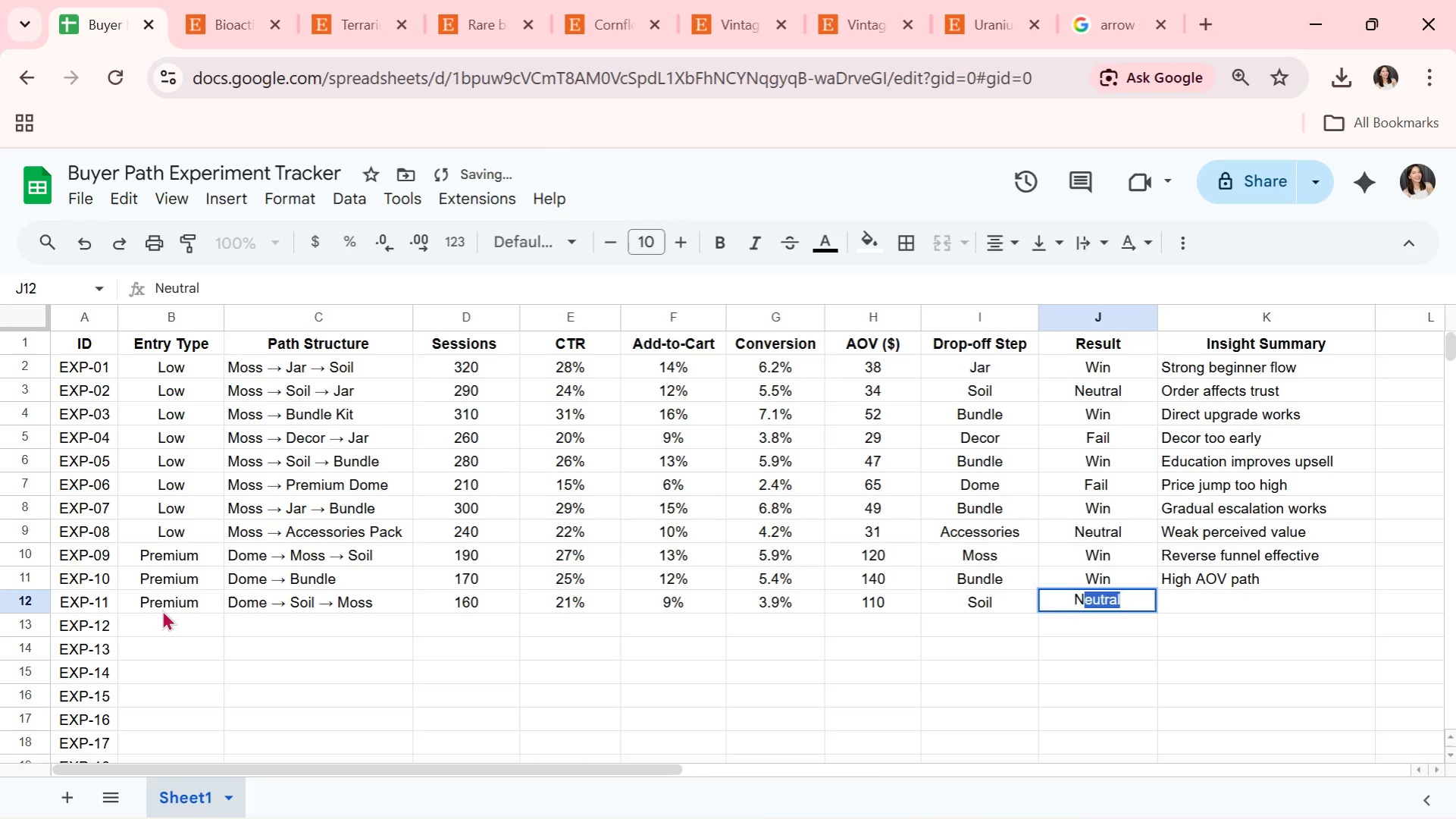 
key(ArrowRight)
 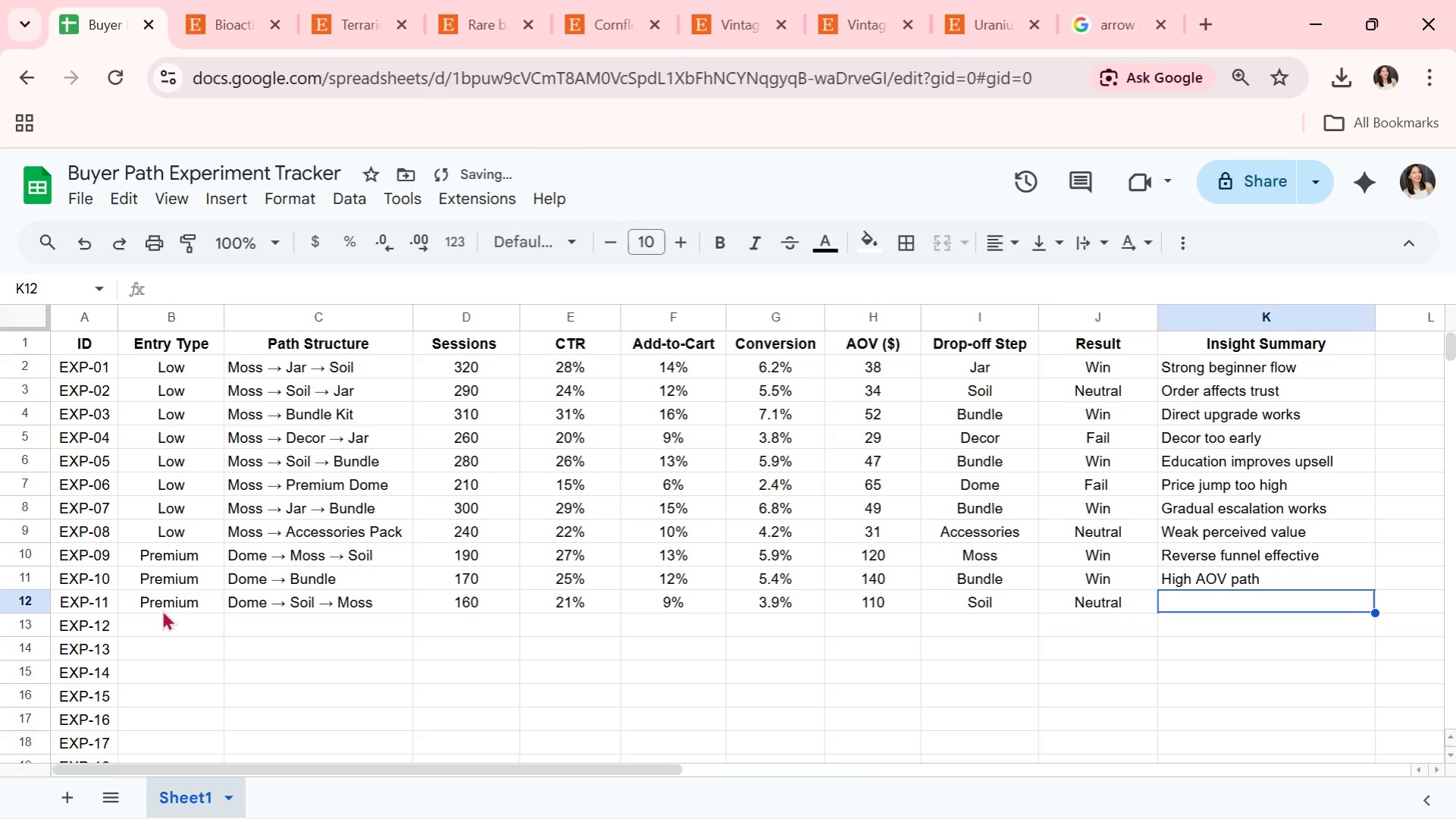 
type(Confusing order)
 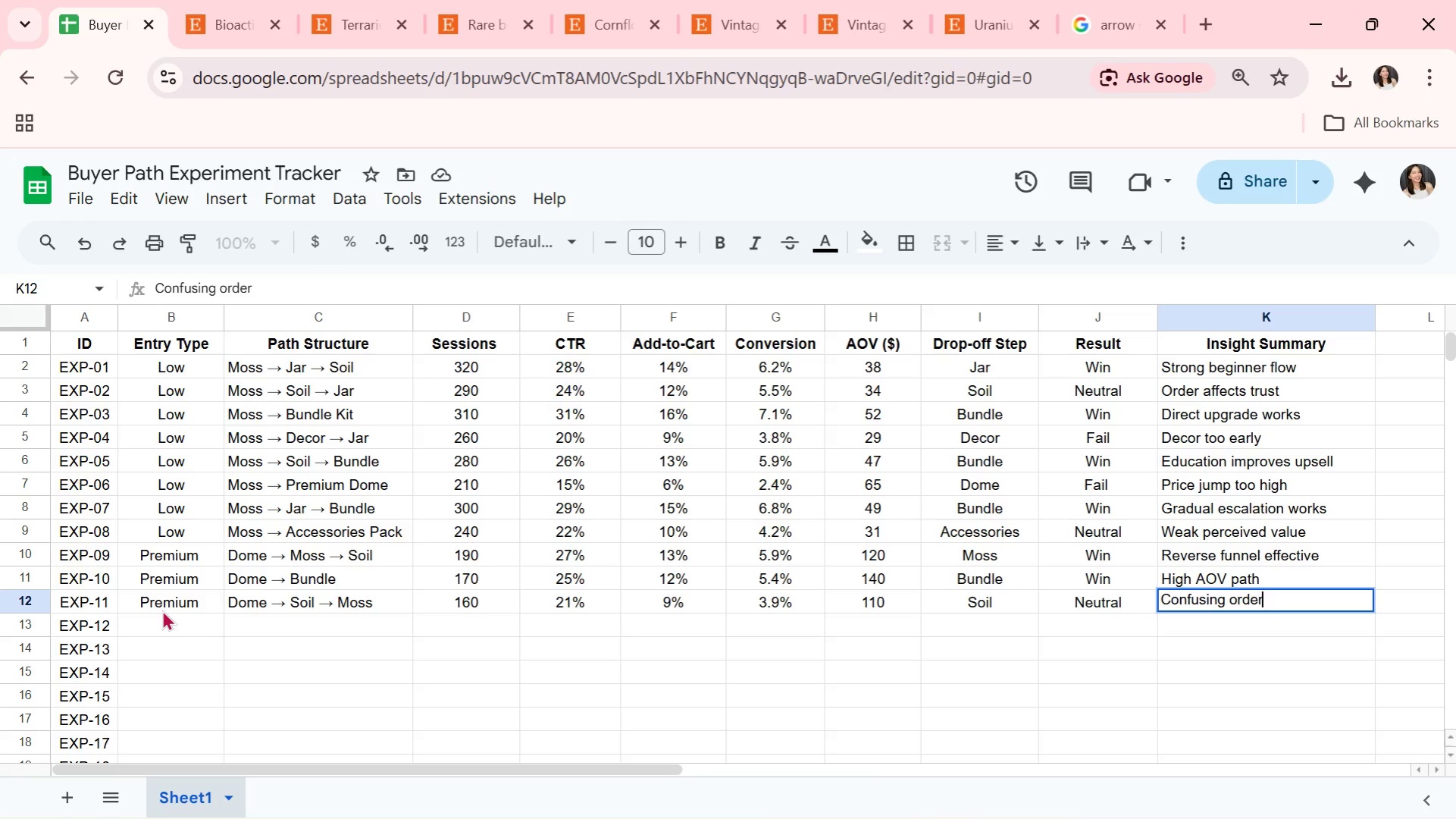 
key(Enter)
 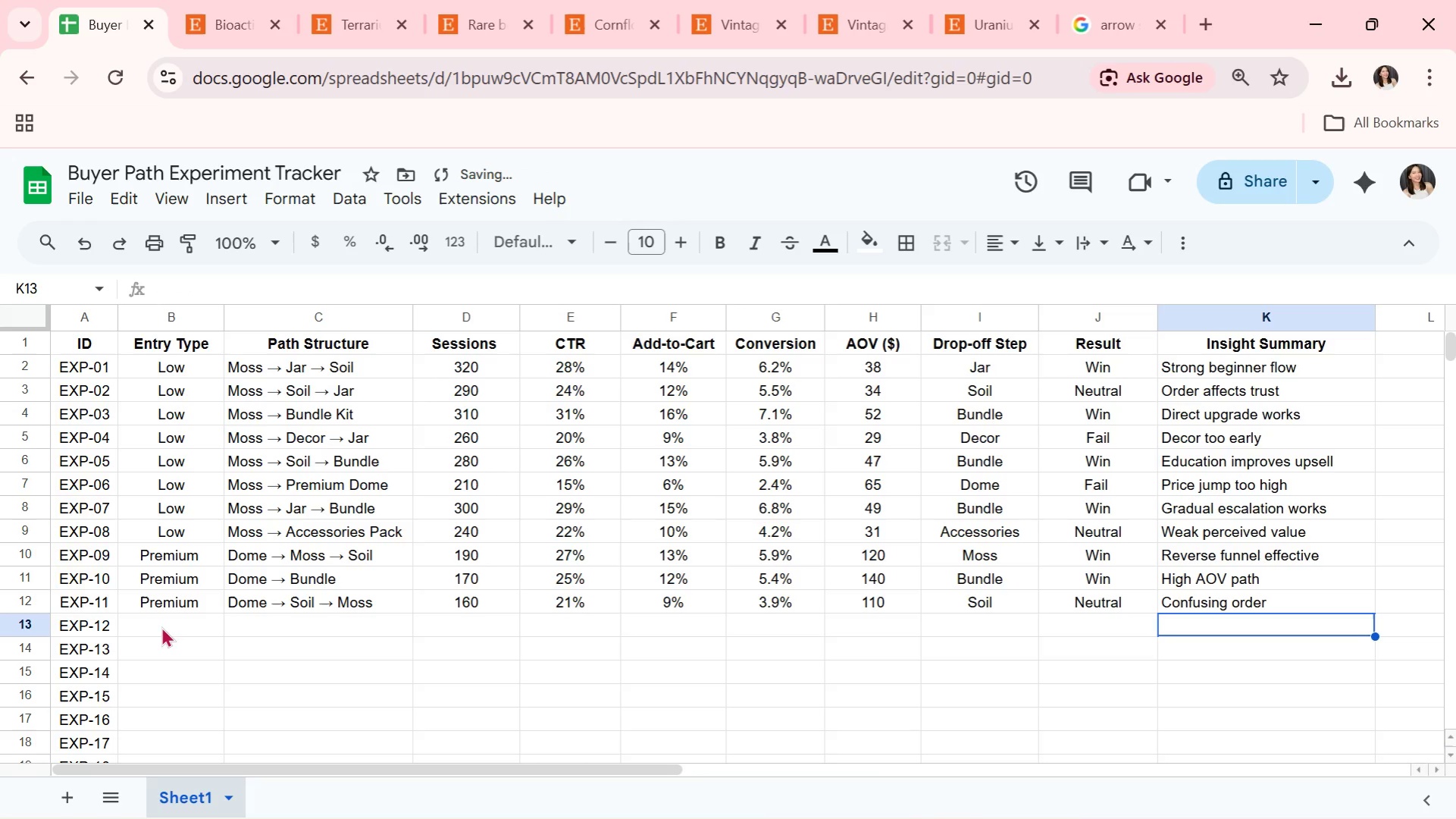 
left_click([174, 626])
 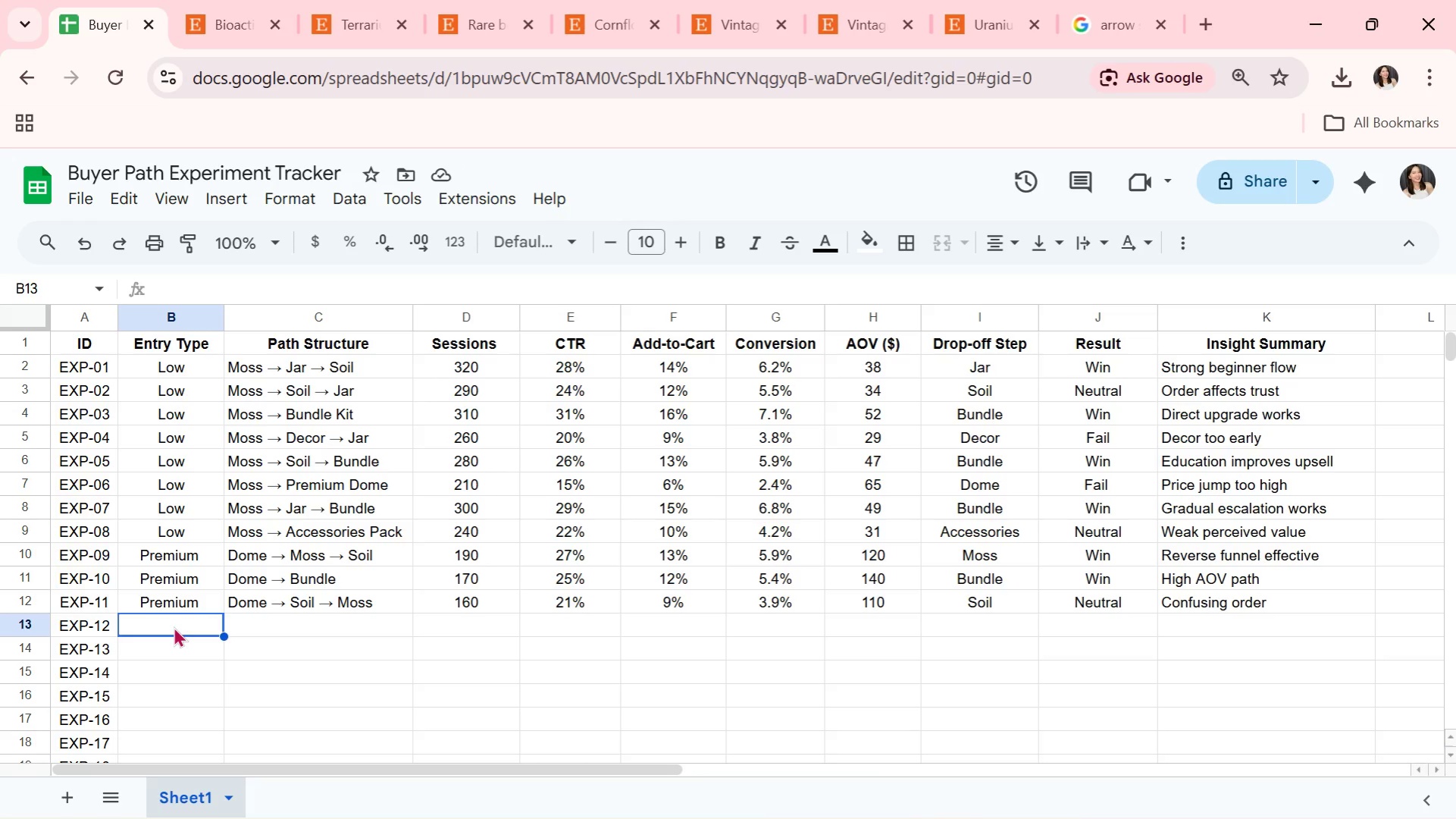 
wait(28.45)
 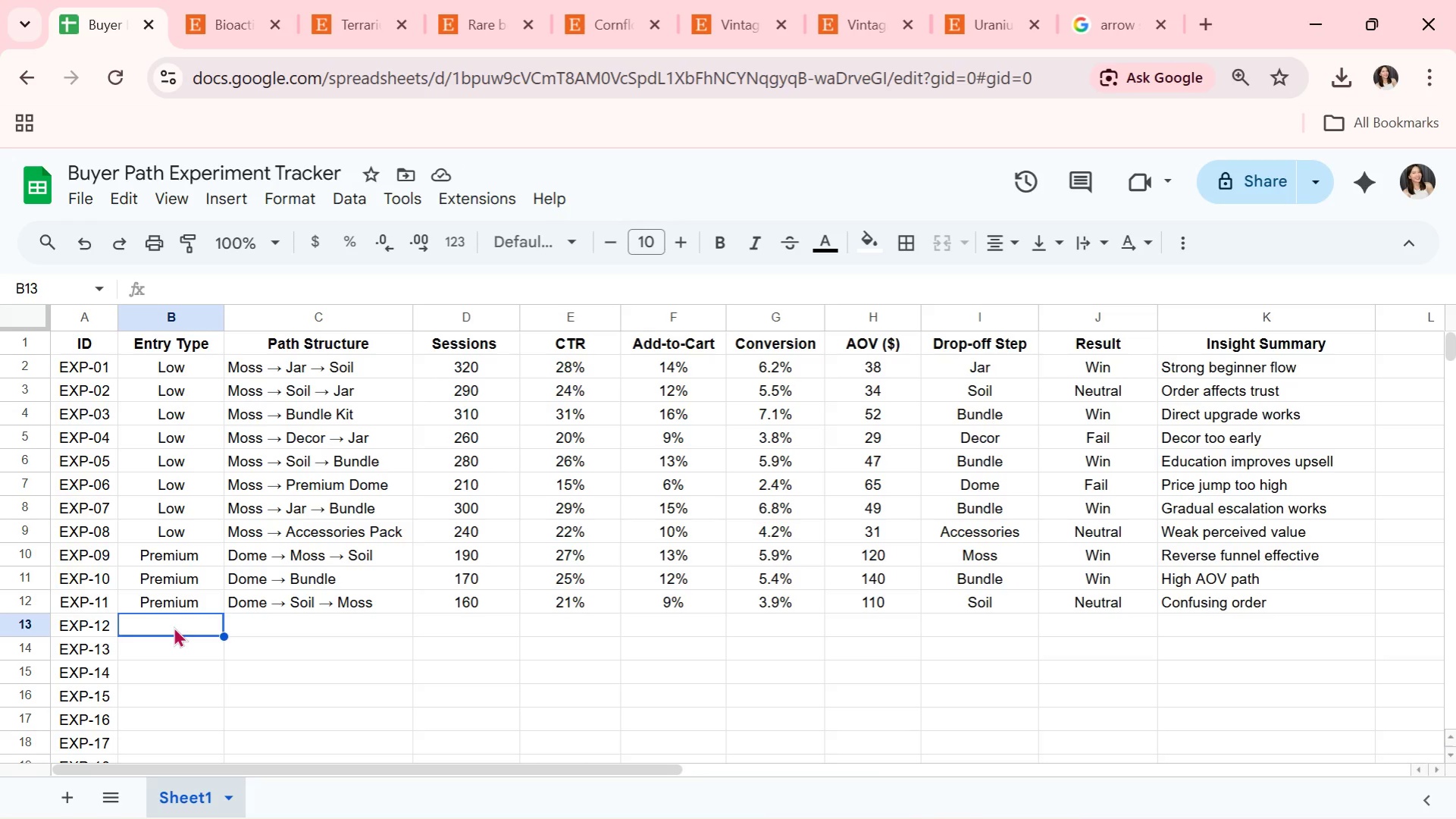 
key(CapsLock)
 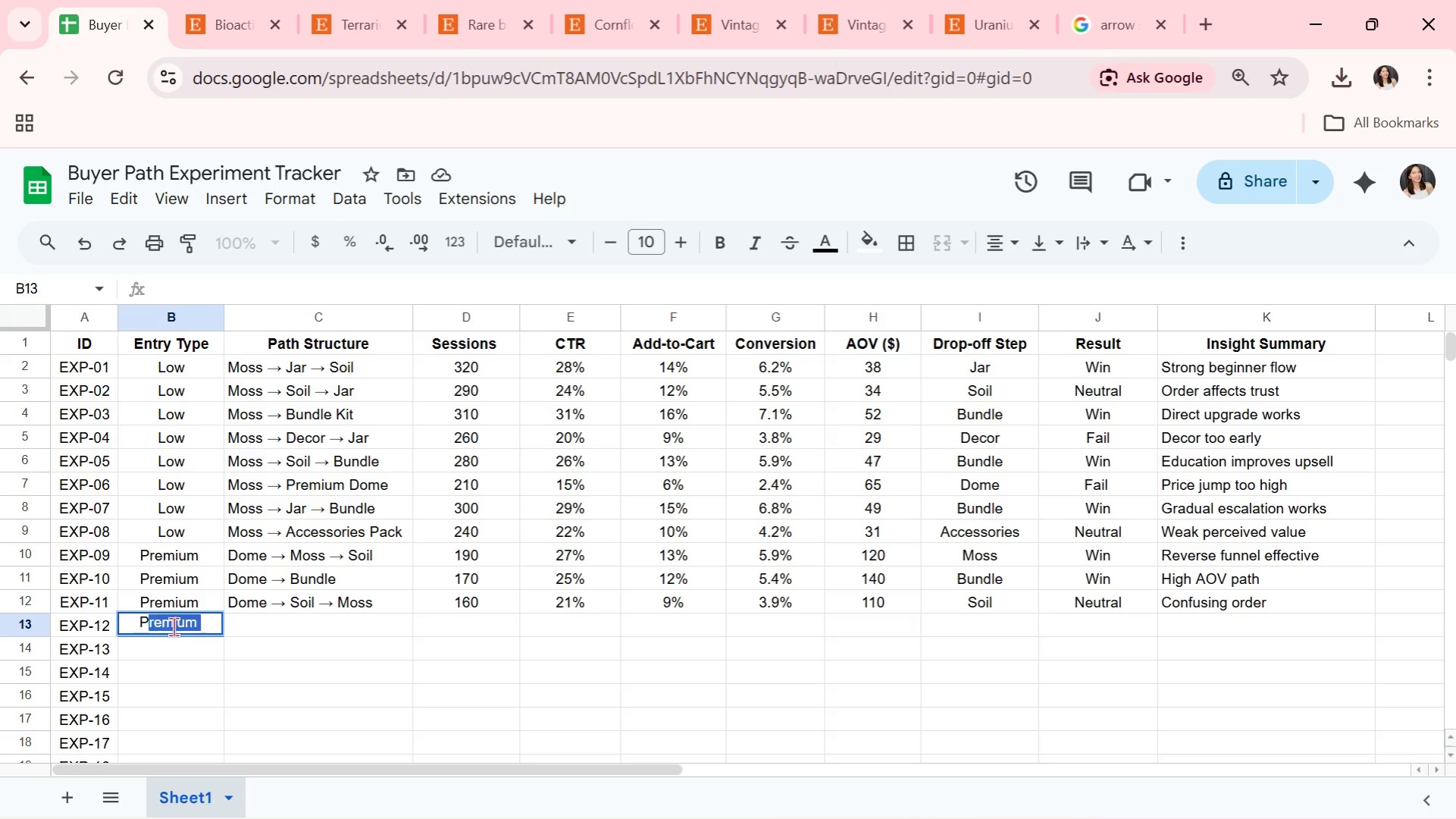 
key(P)
 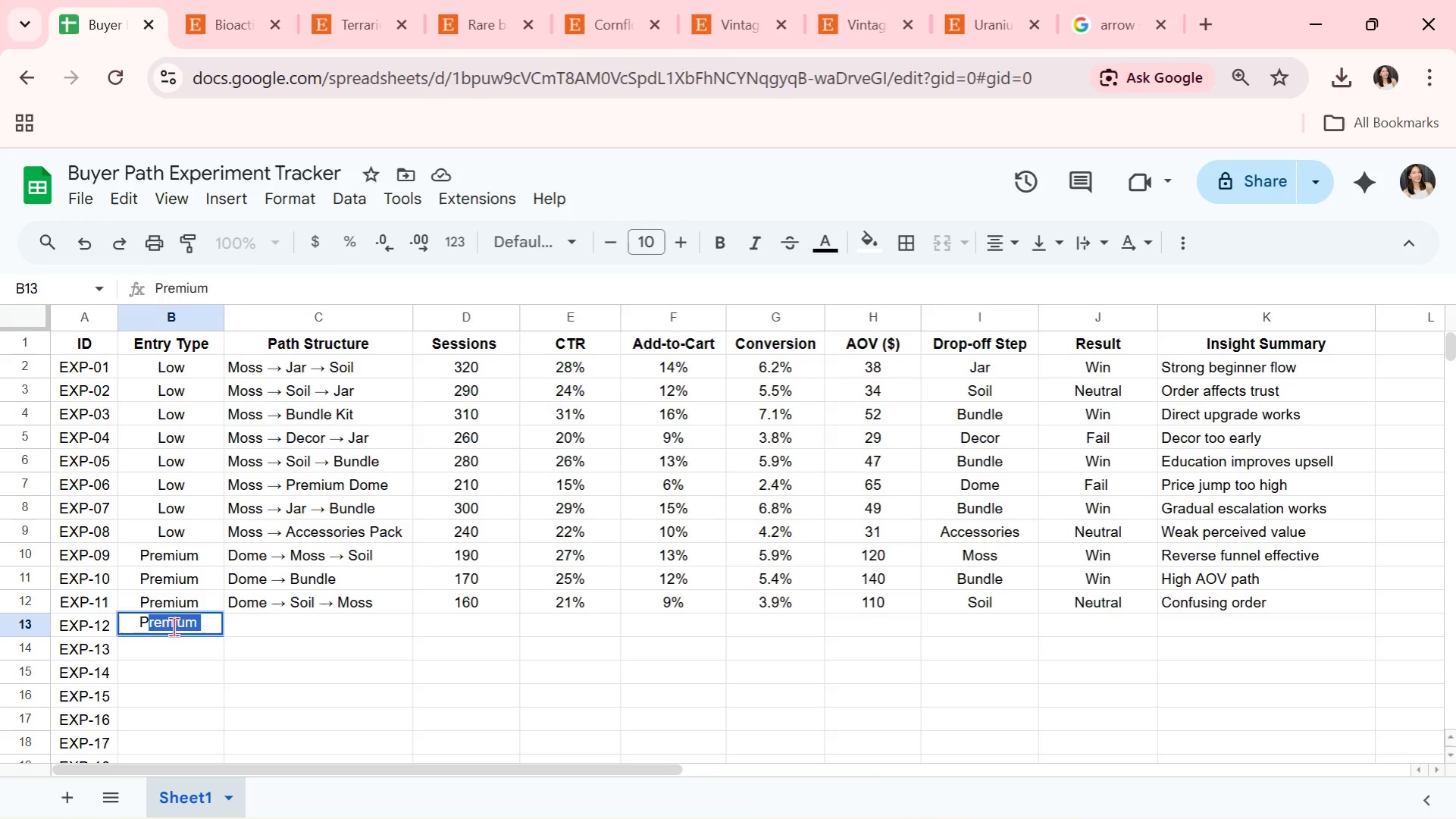 
key(CapsLock)
 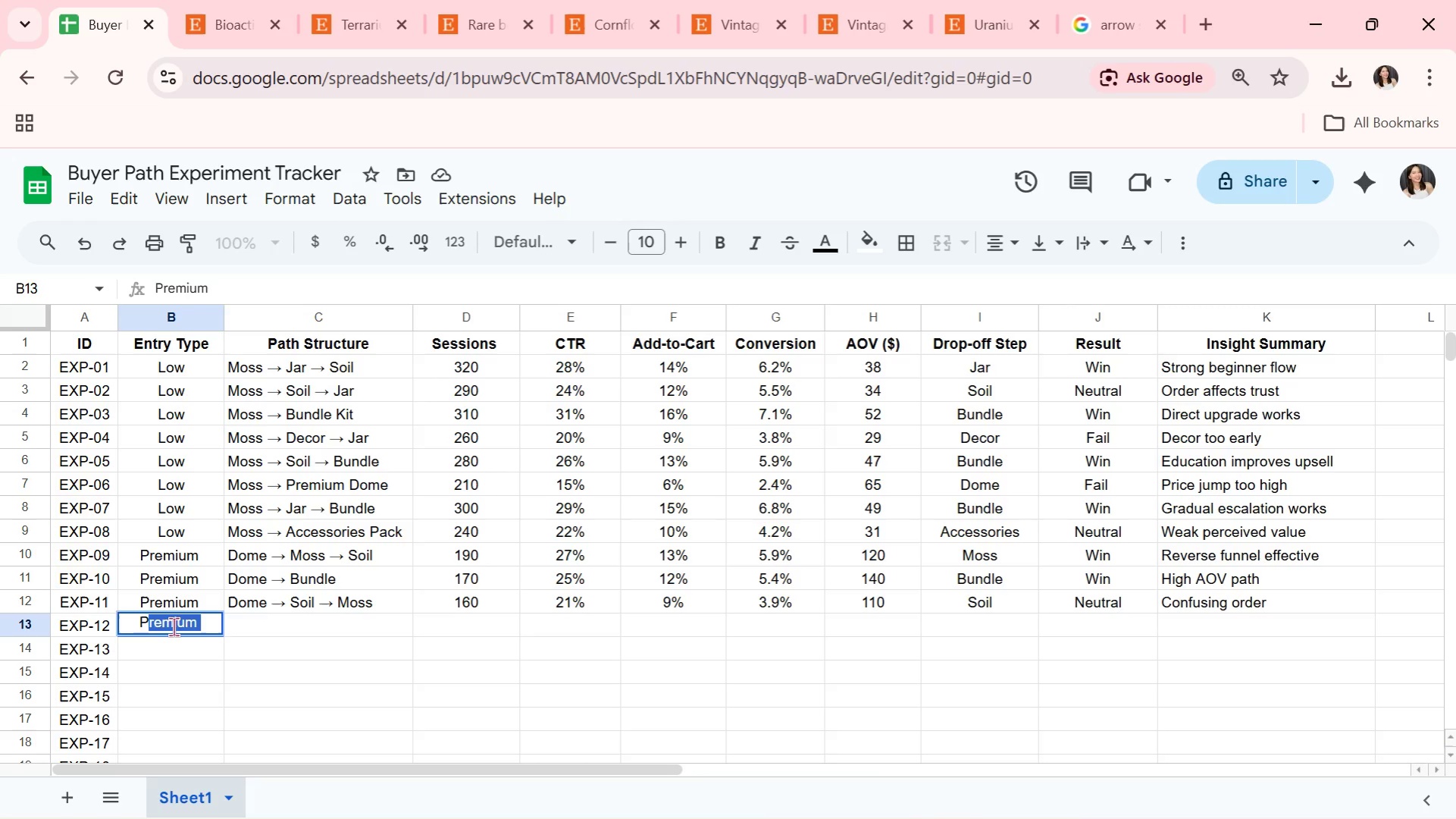 
key(ArrowRight)
 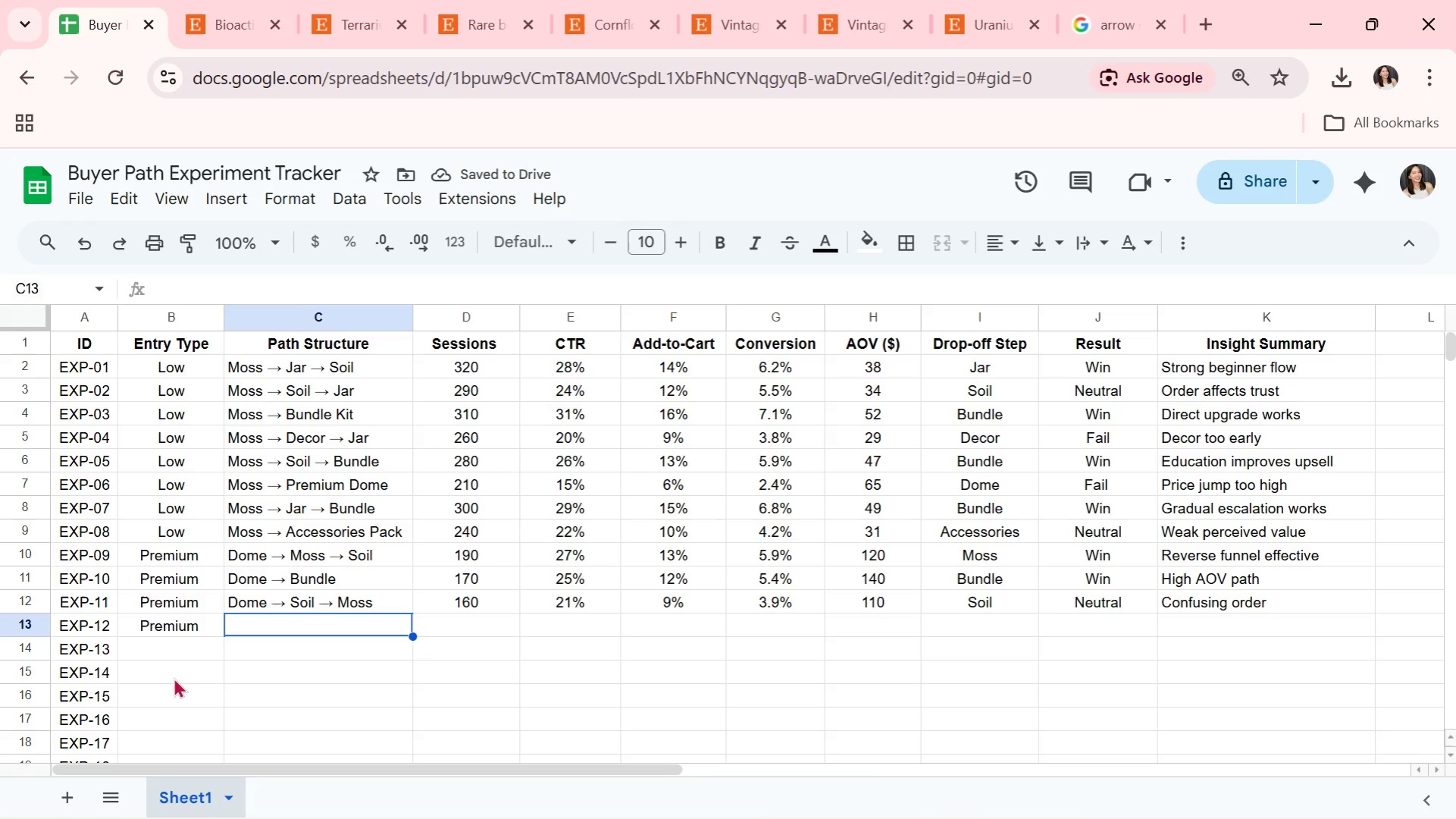 
wait(8.02)
 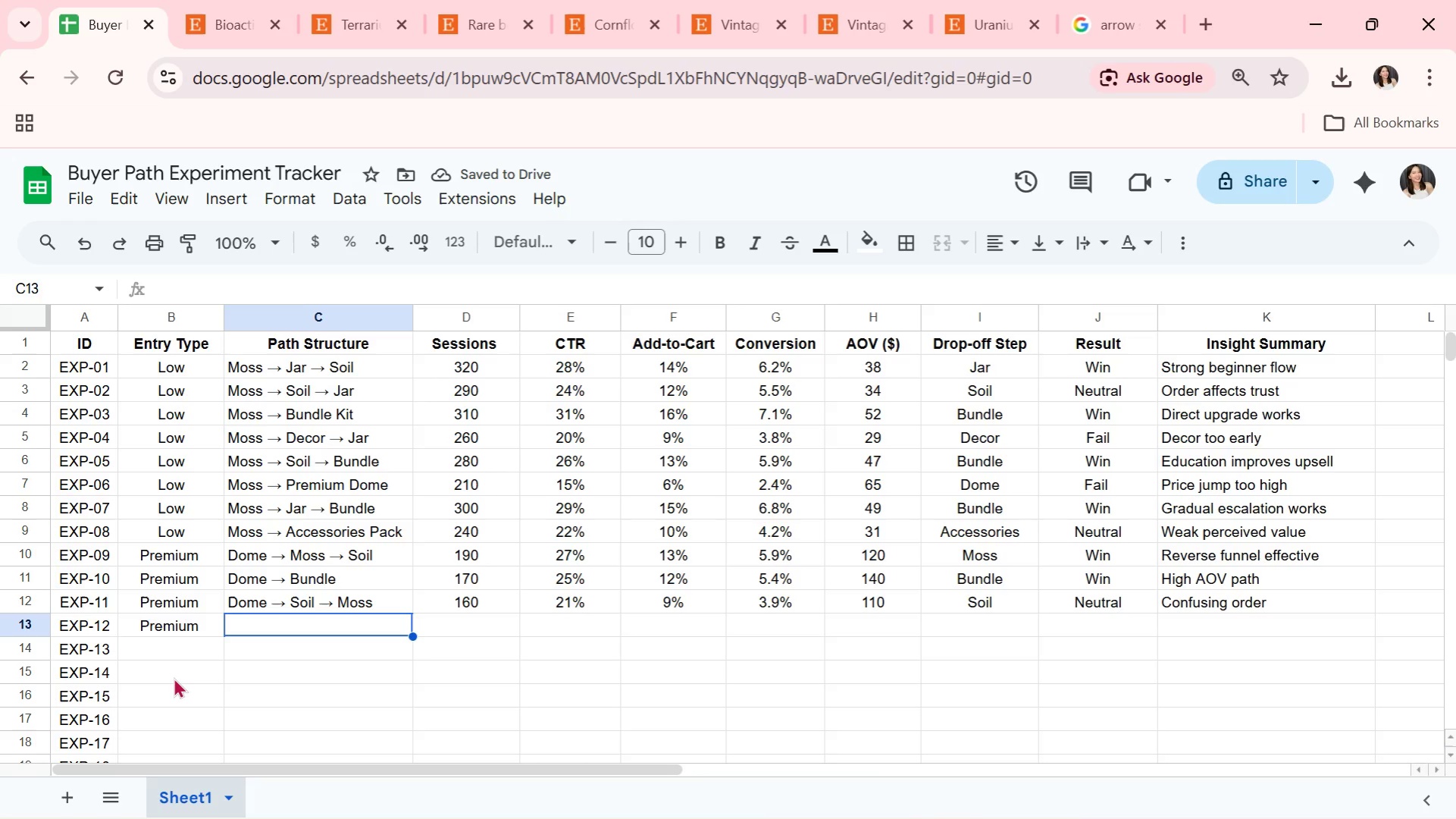 
type(Dome )
 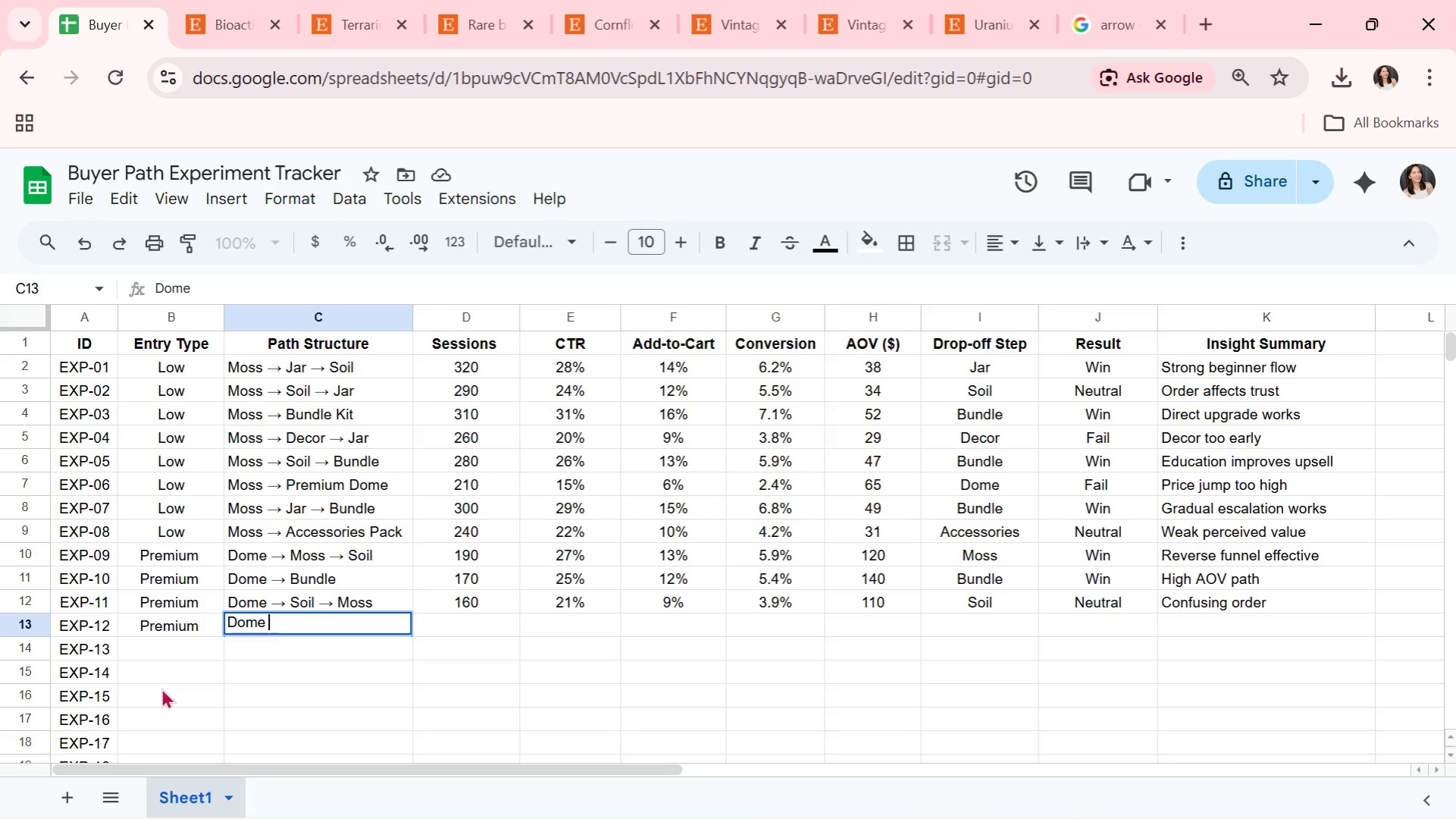 
key(Control+ControlLeft)
 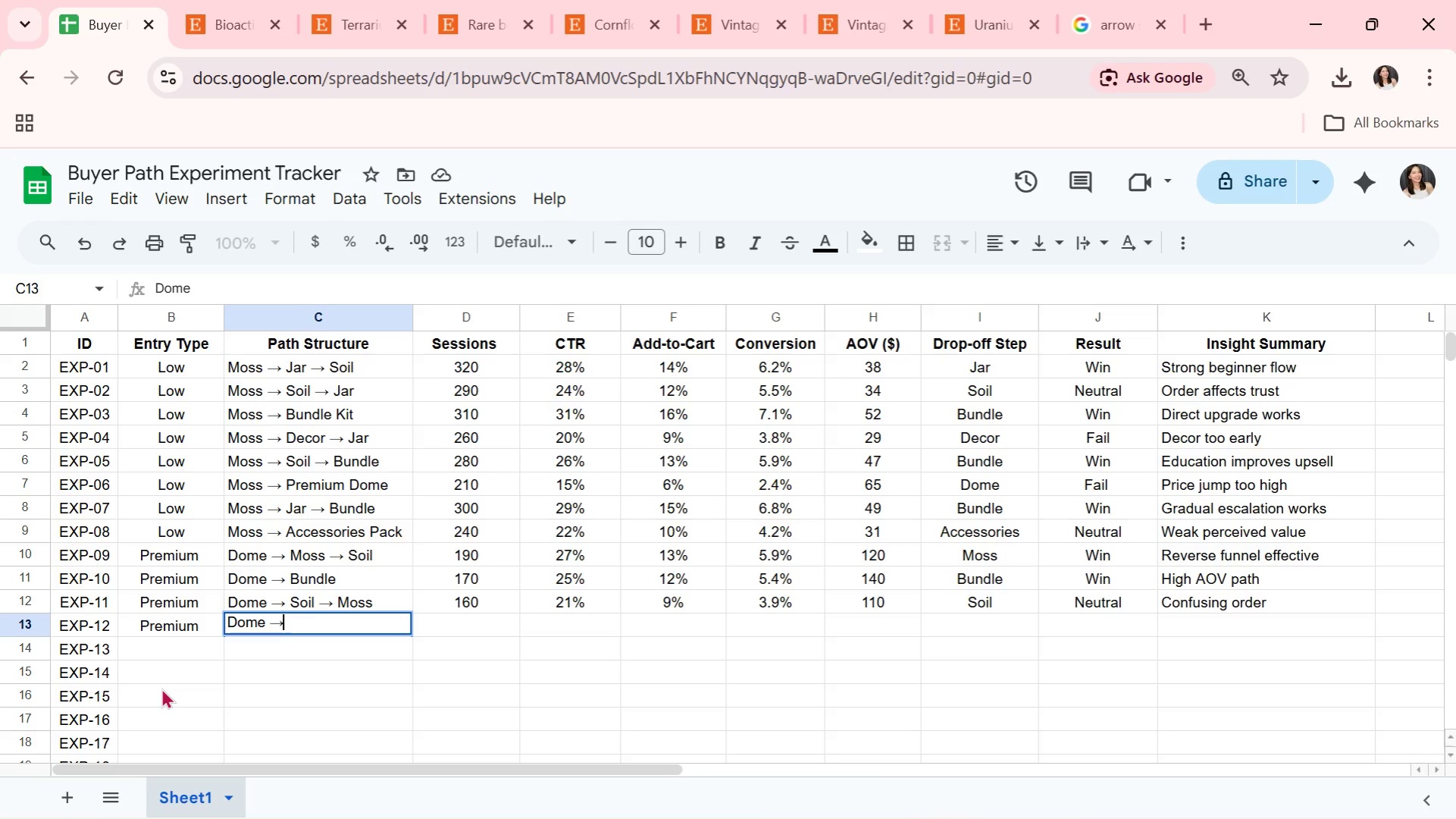 
key(Control+V)
 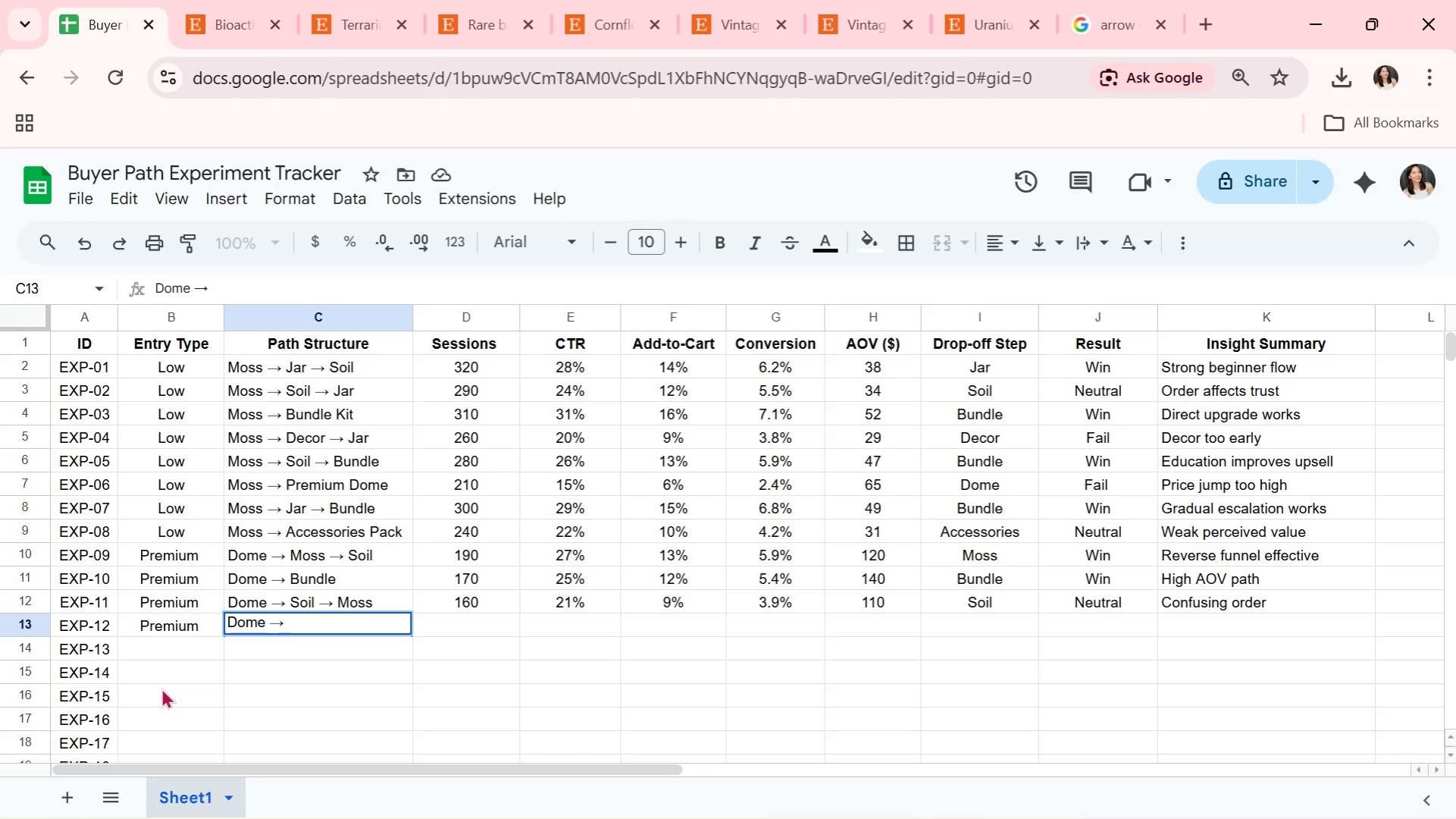 
type( Decor )
 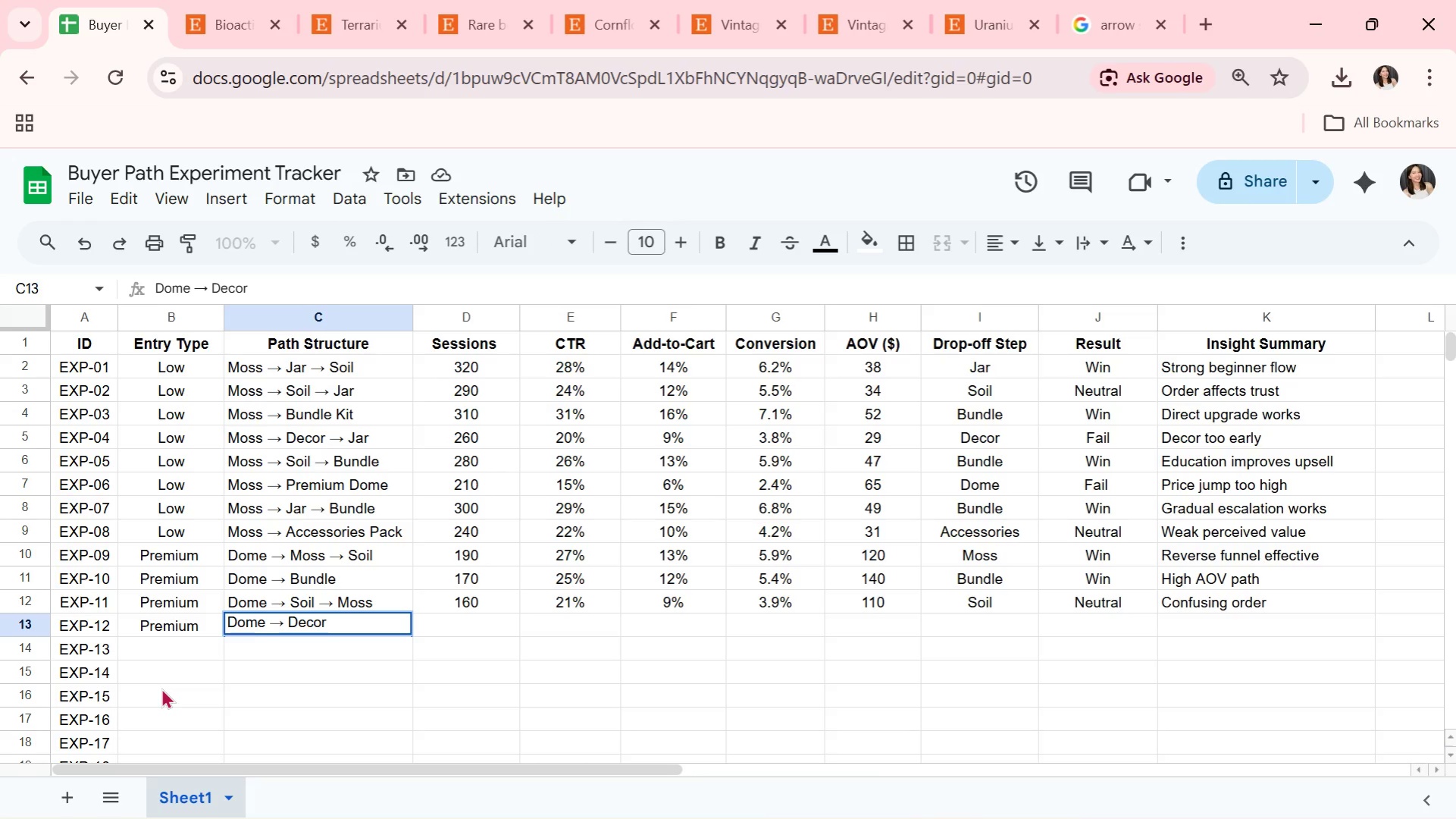 
key(Control+ControlLeft)
 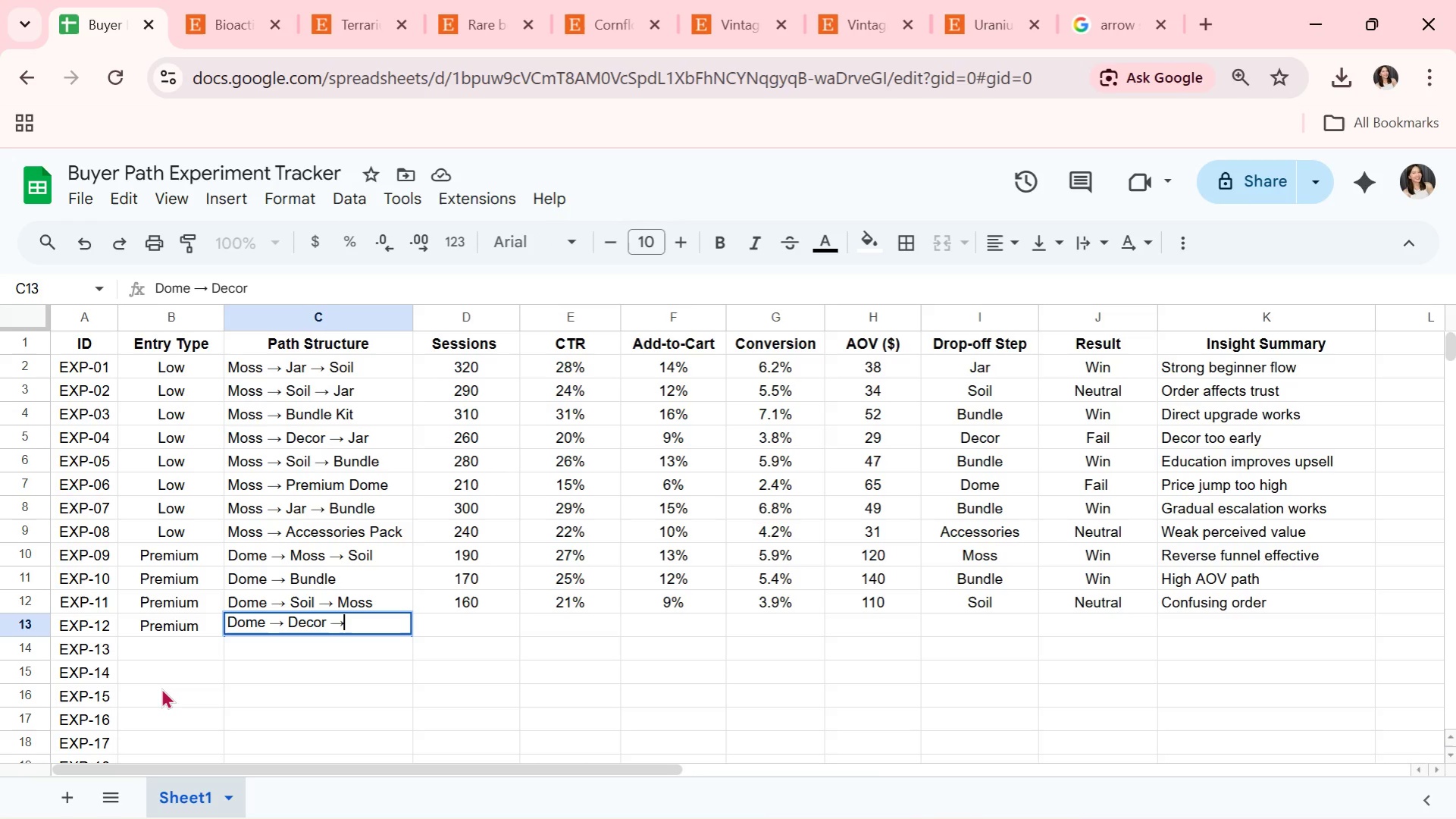 
key(Control+V)
 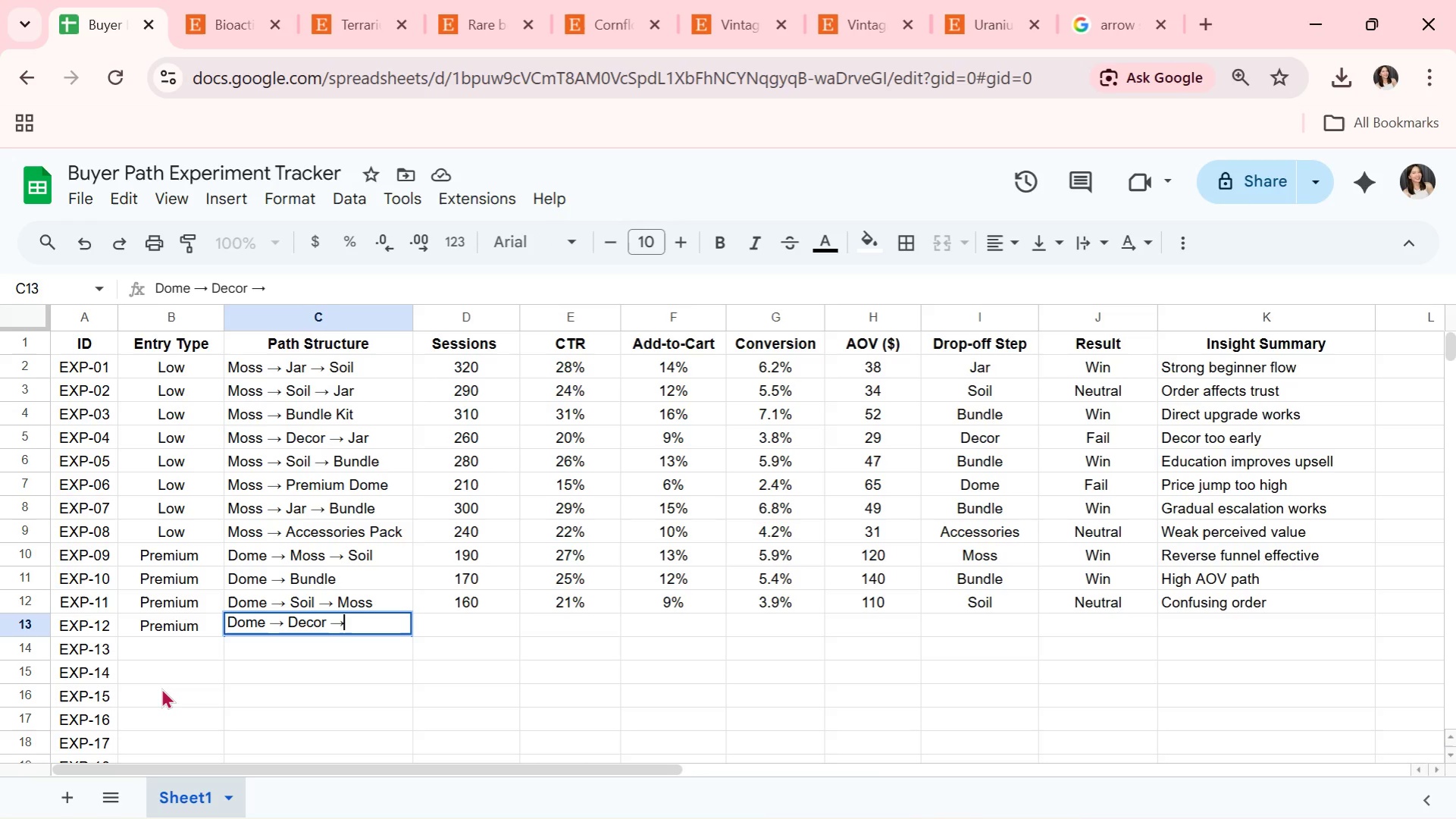 
type( Moss)
 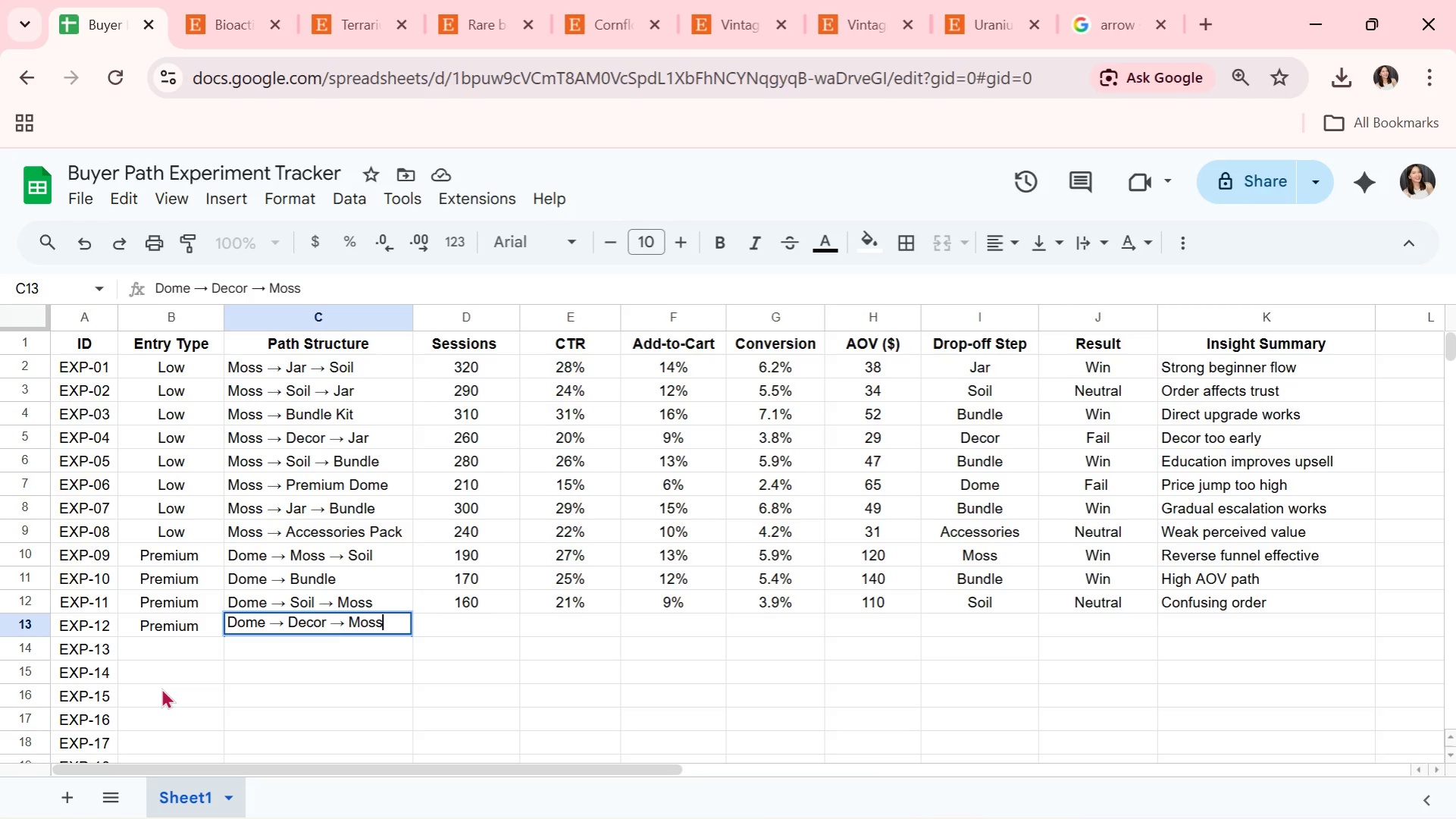 
key(ArrowRight)
 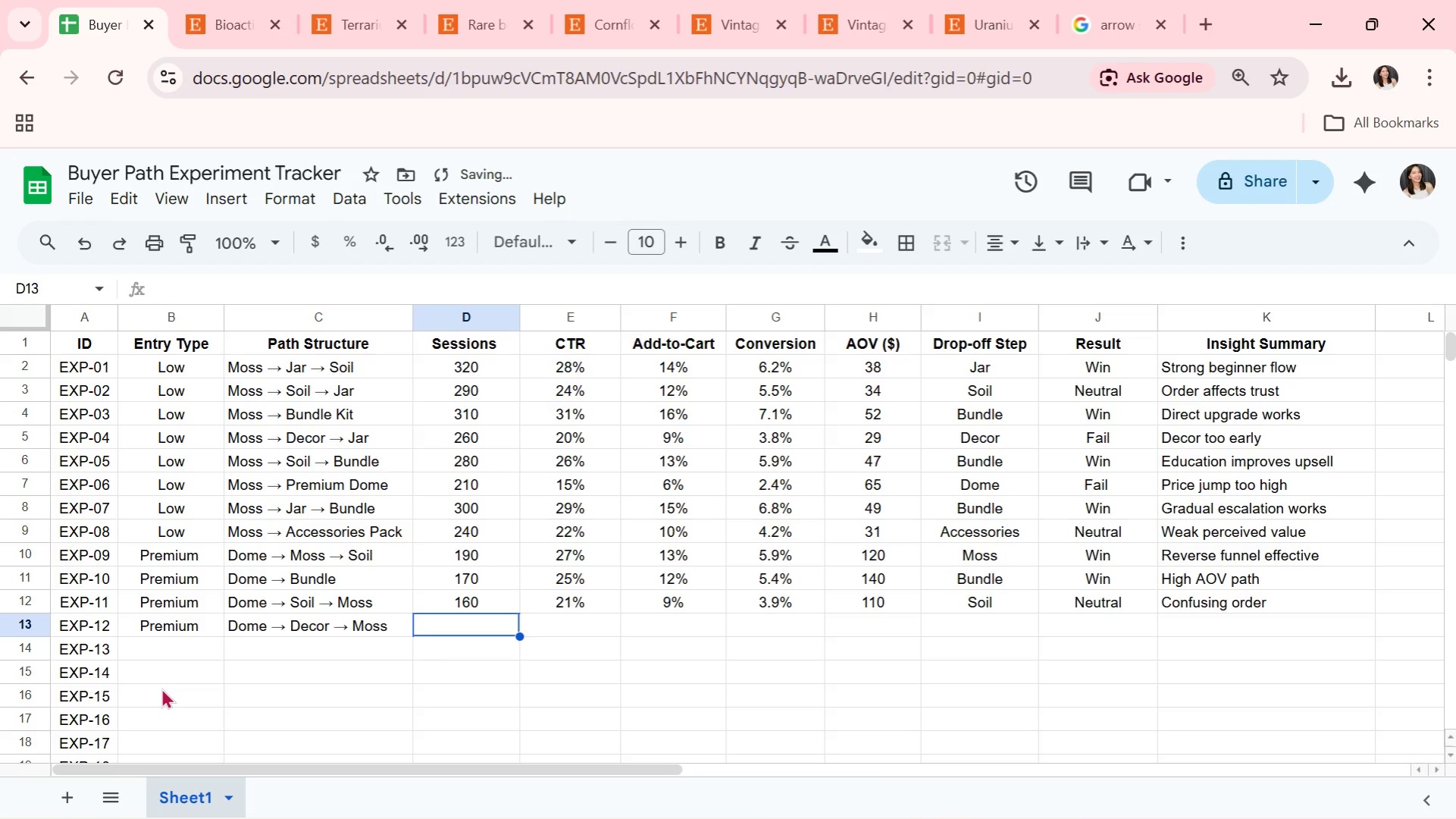 
type(150)
 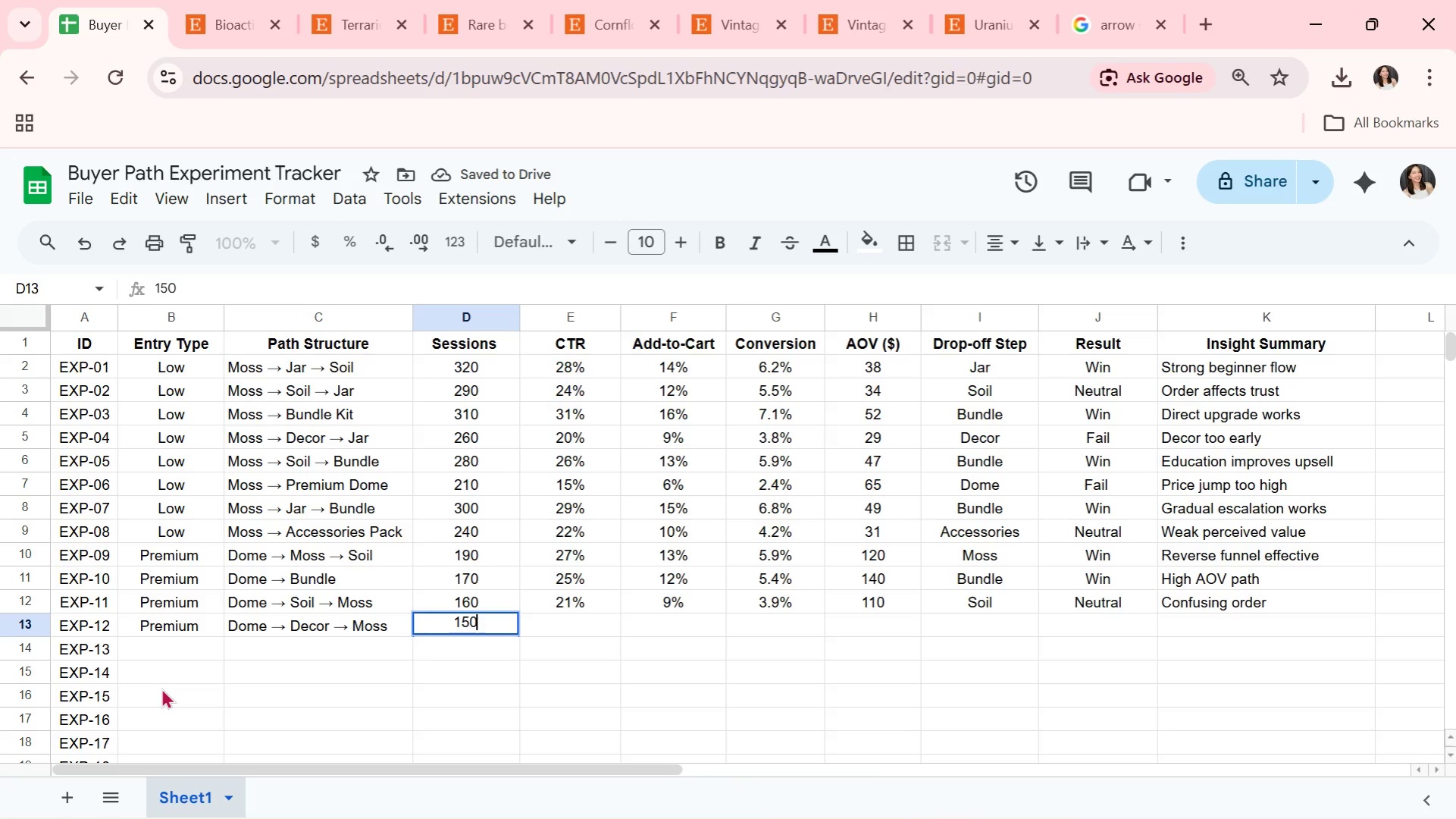 
key(ArrowRight)
 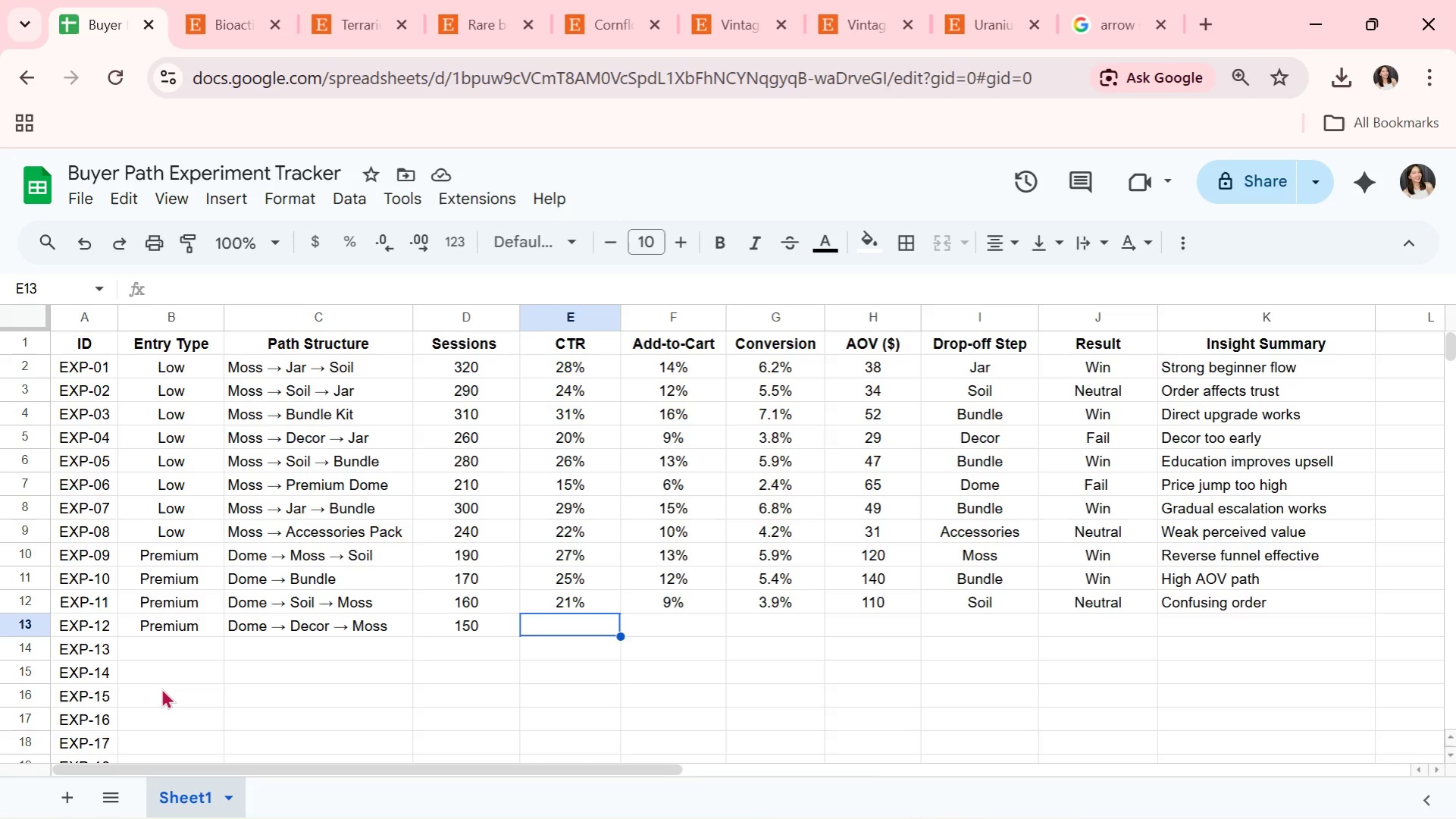 
wait(12.78)
 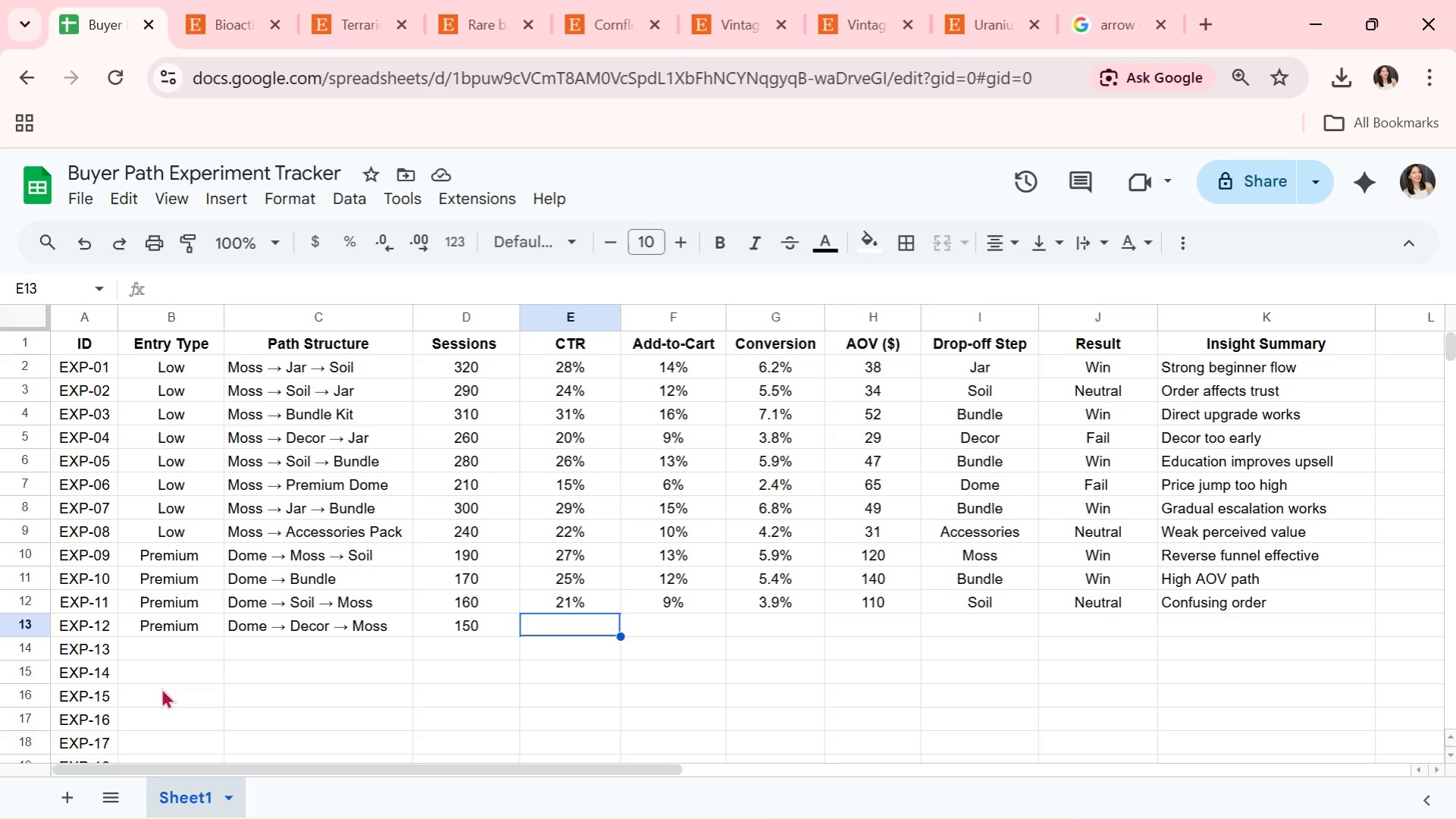 
type(18%)
 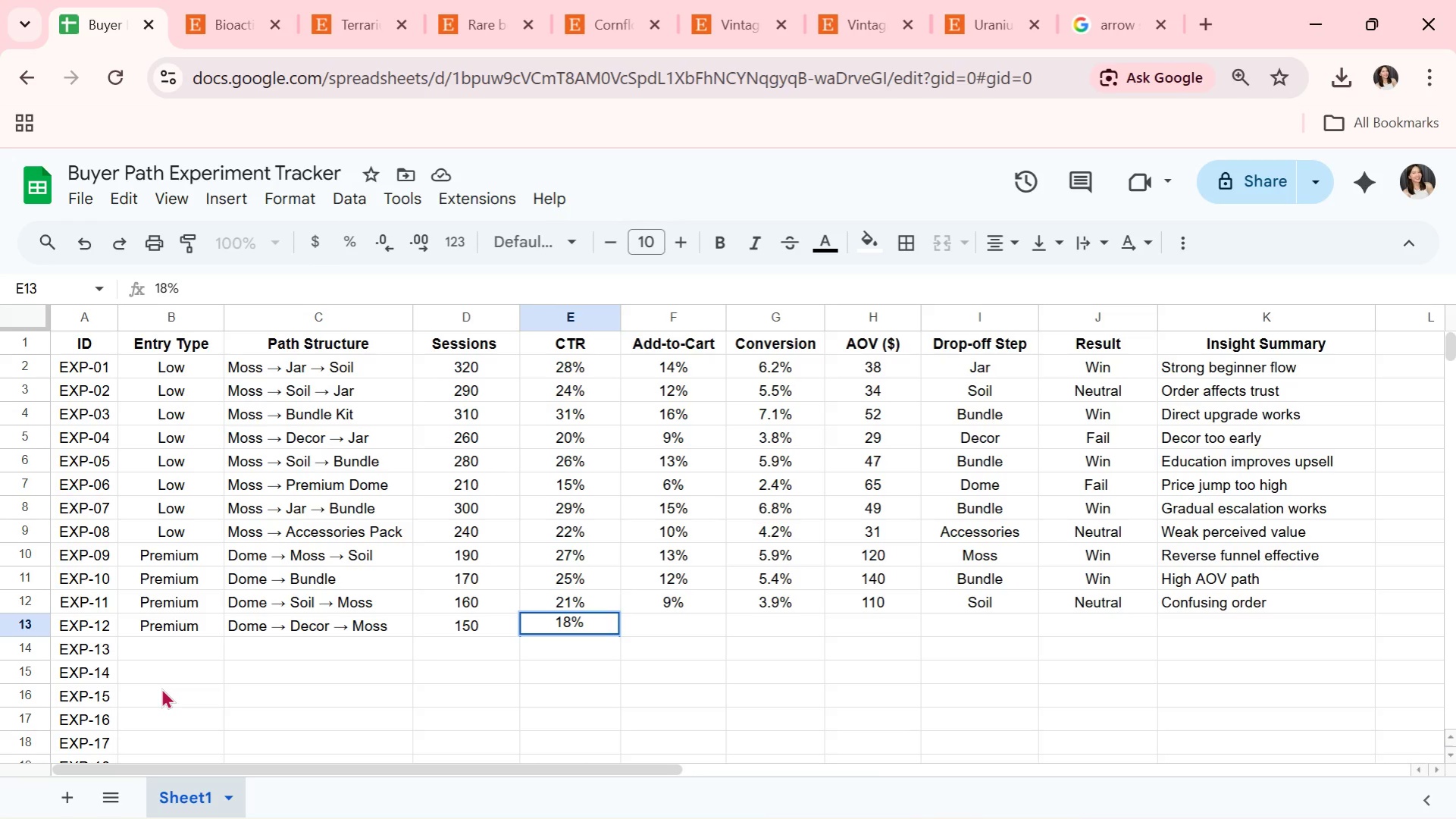 
key(ArrowRight)
 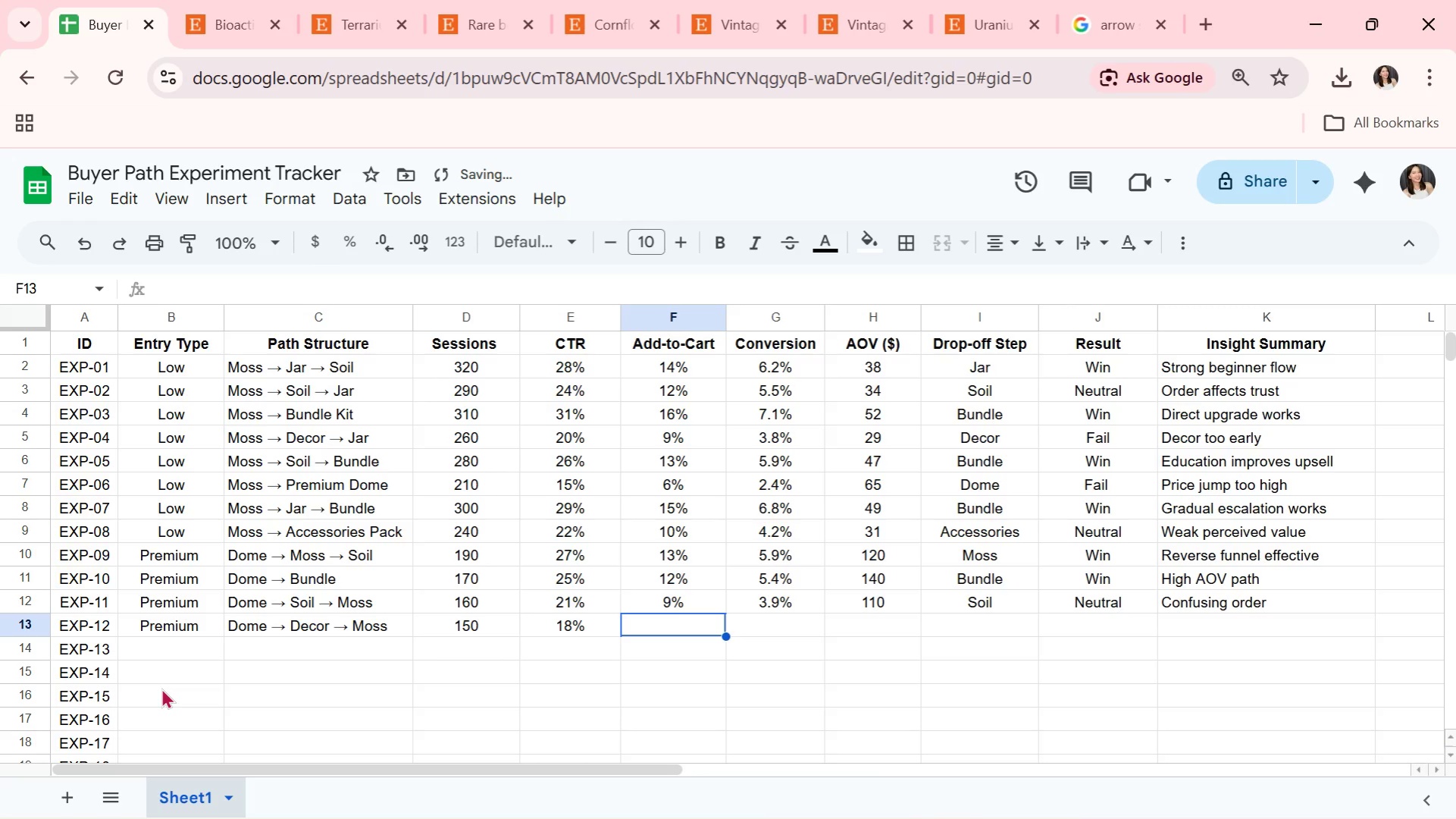 
key(7)
 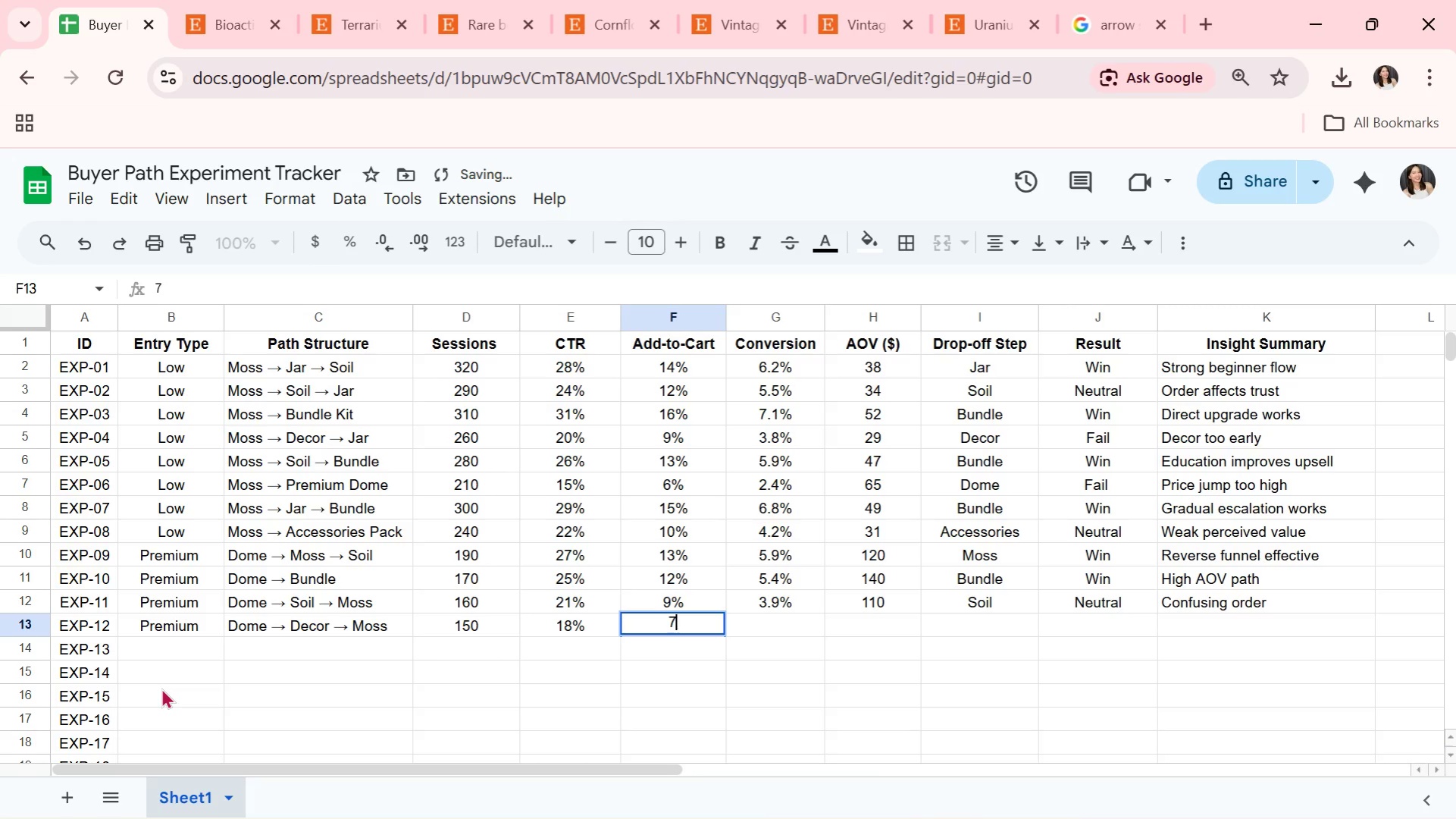 
key(Shift+ShiftRight)
 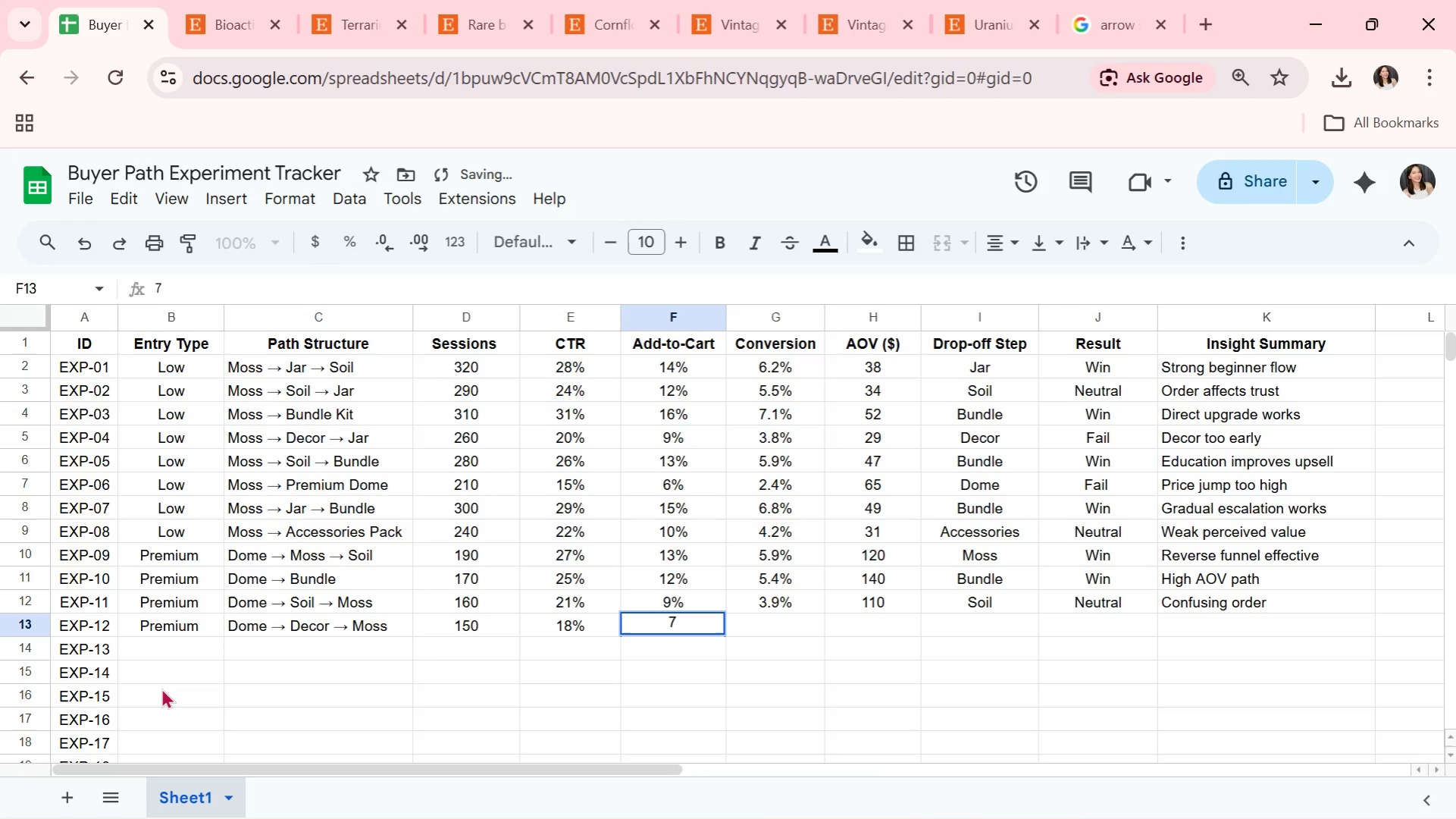 
key(Shift+ShiftRight)
 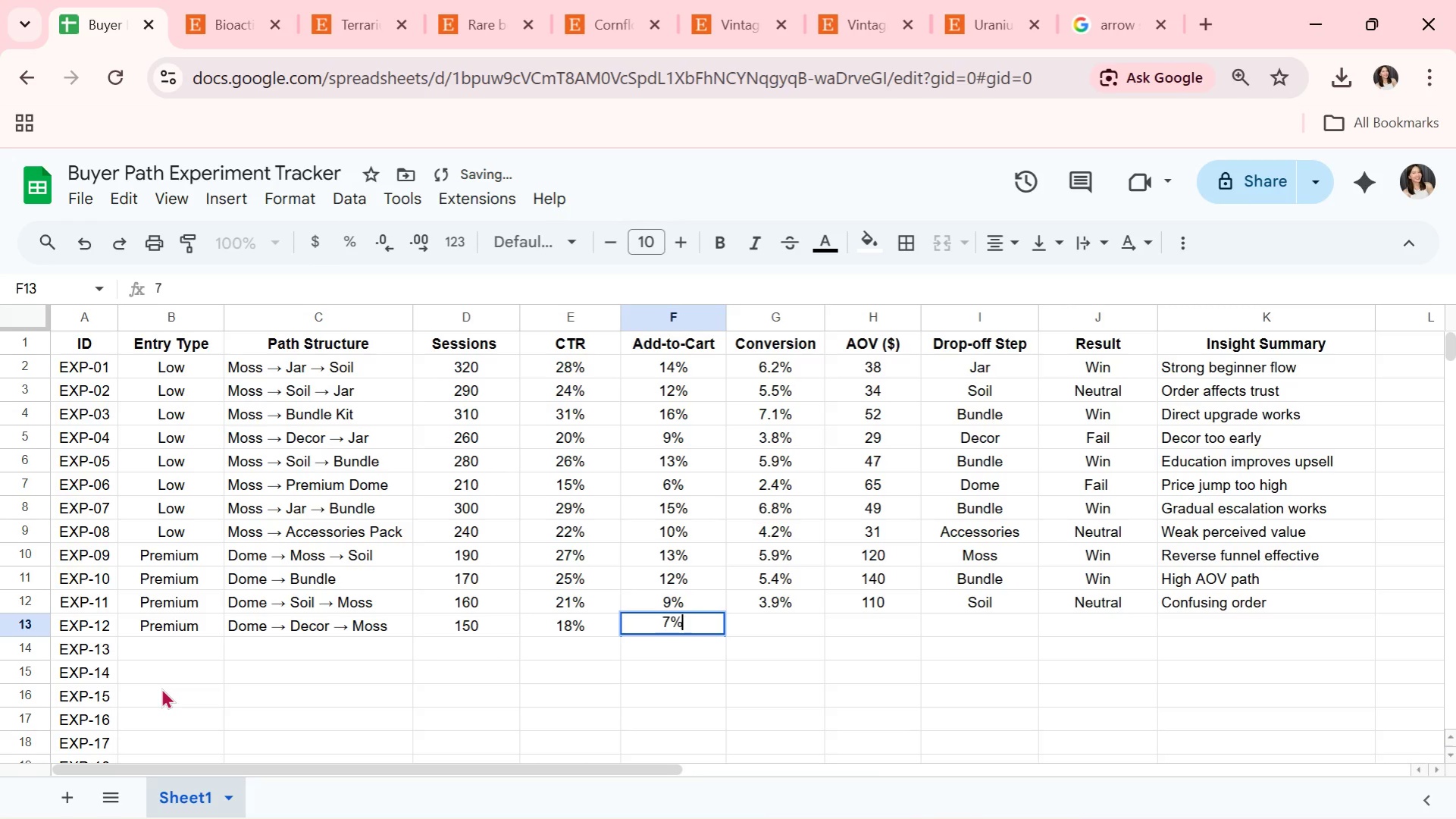 
key(Shift+5)
 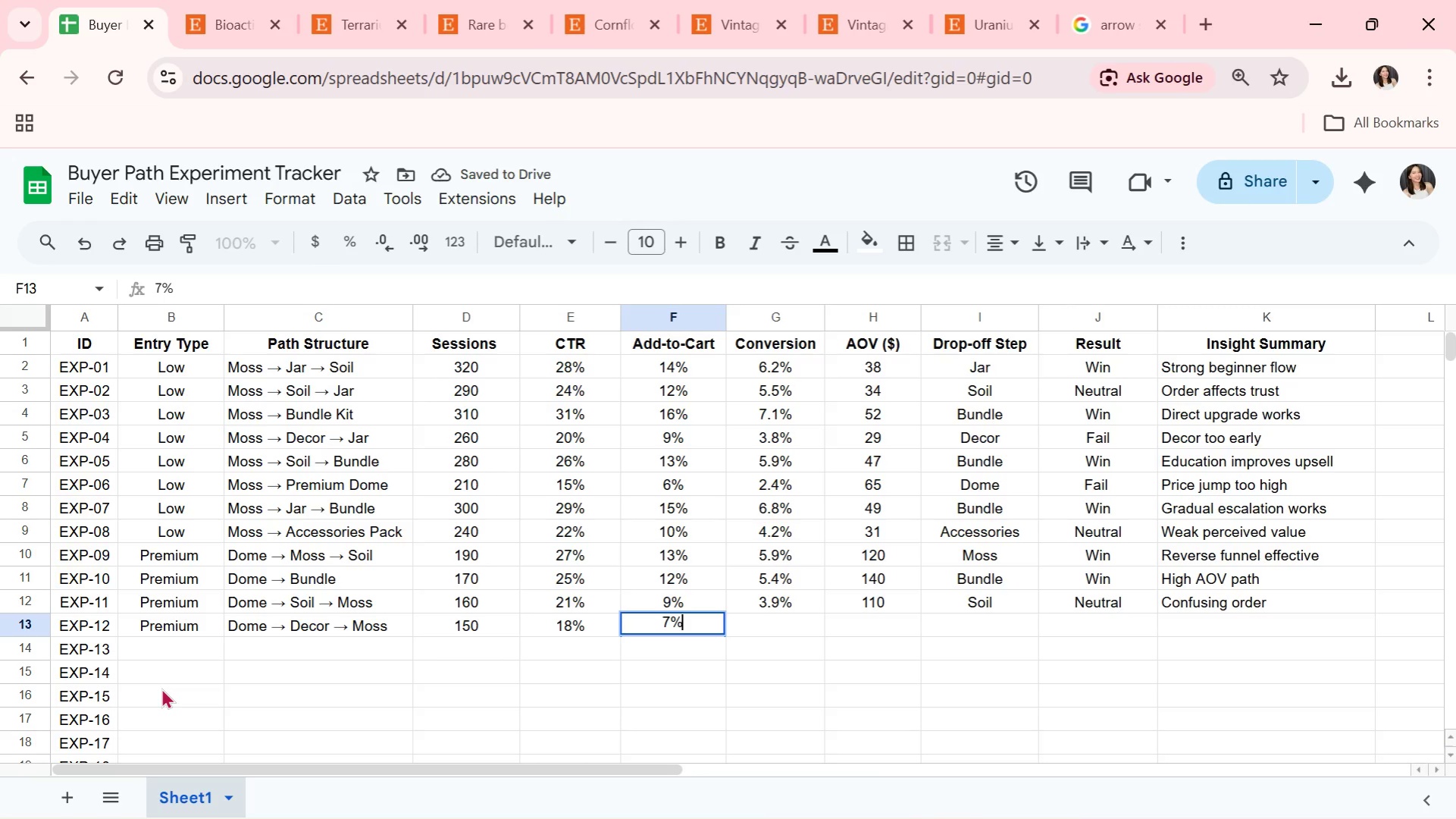 
key(ArrowRight)
 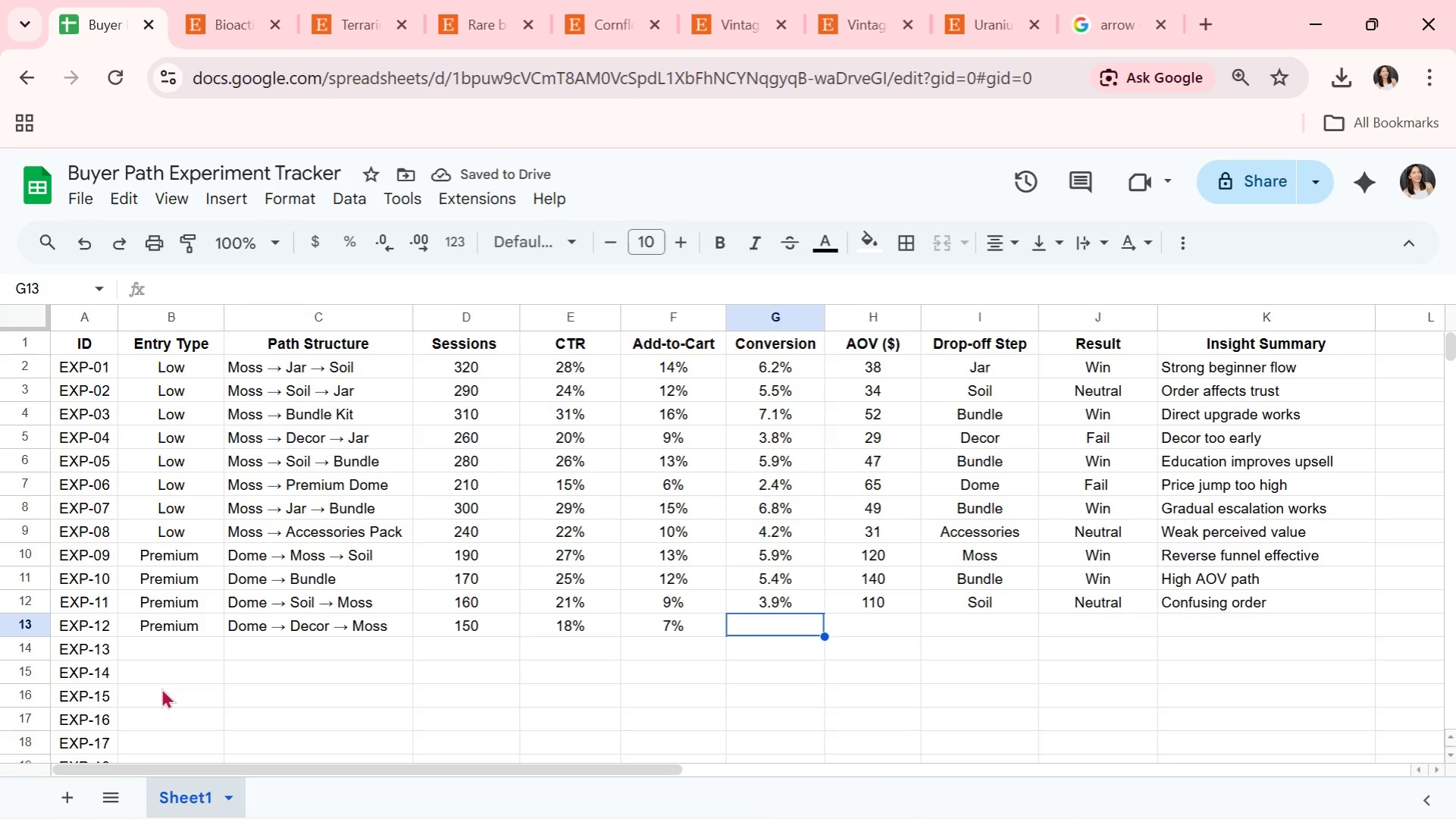 
wait(8.86)
 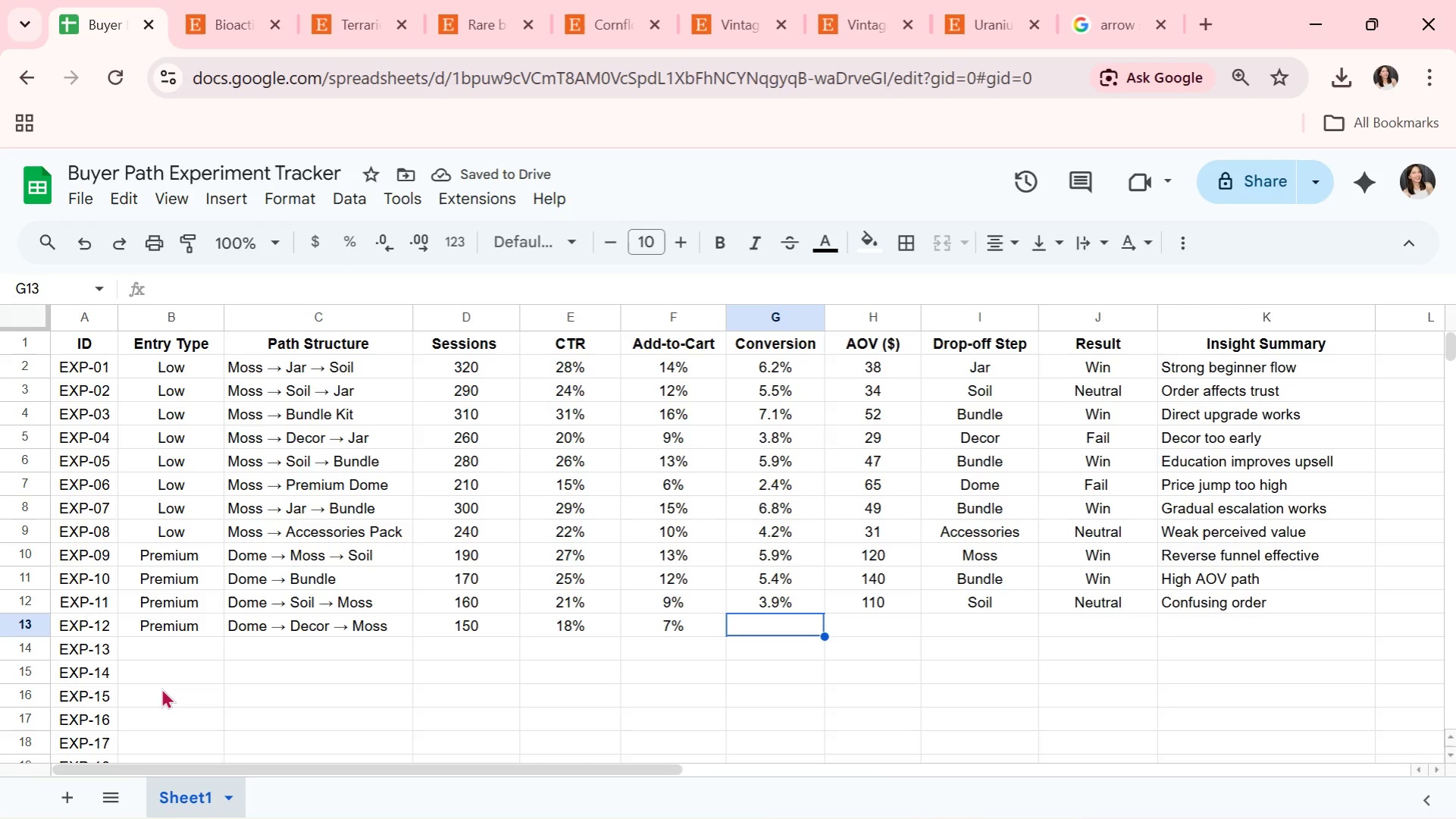 
type(3.1%)
 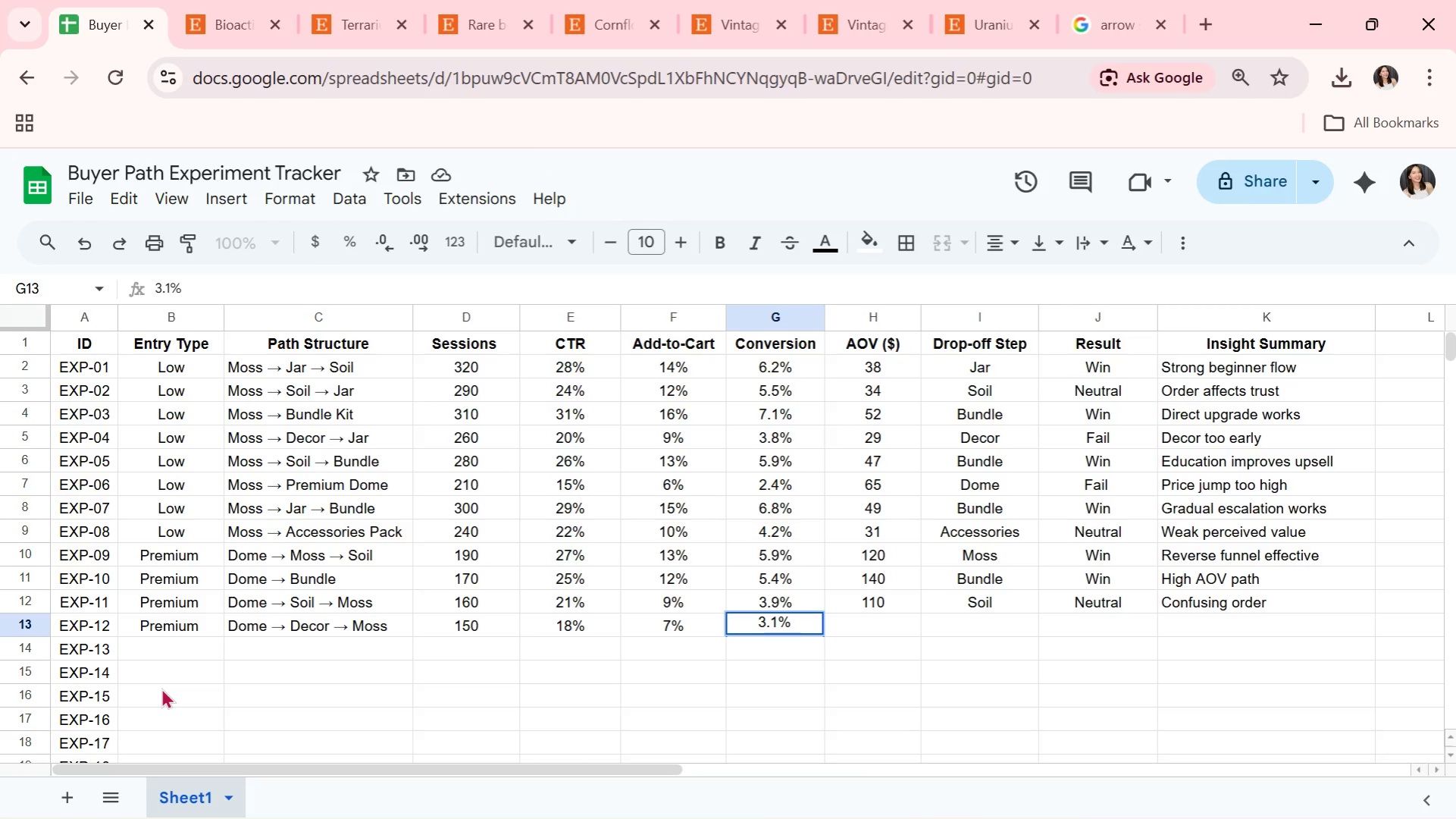 
key(ArrowRight)
 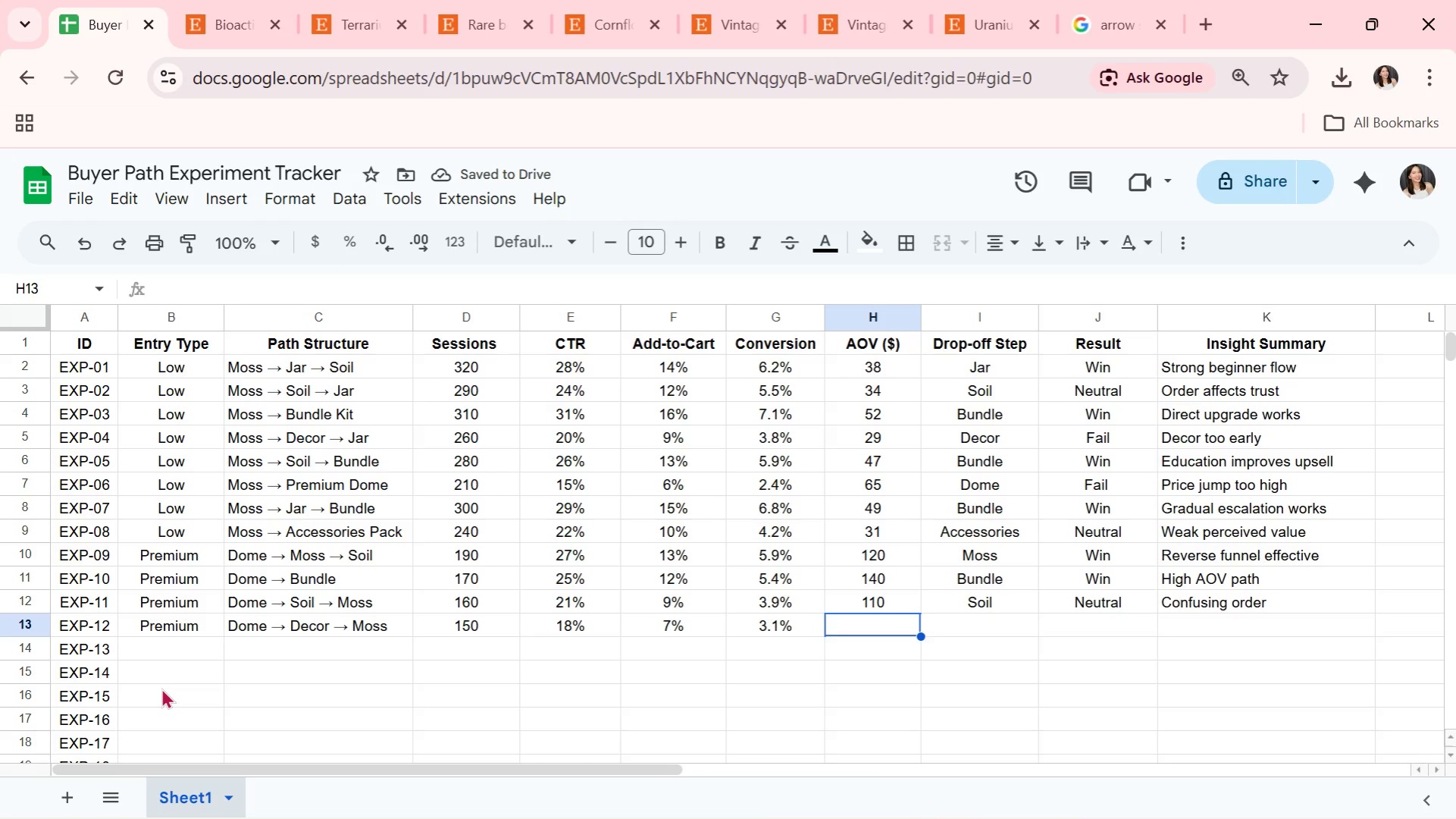 
wait(6.64)
 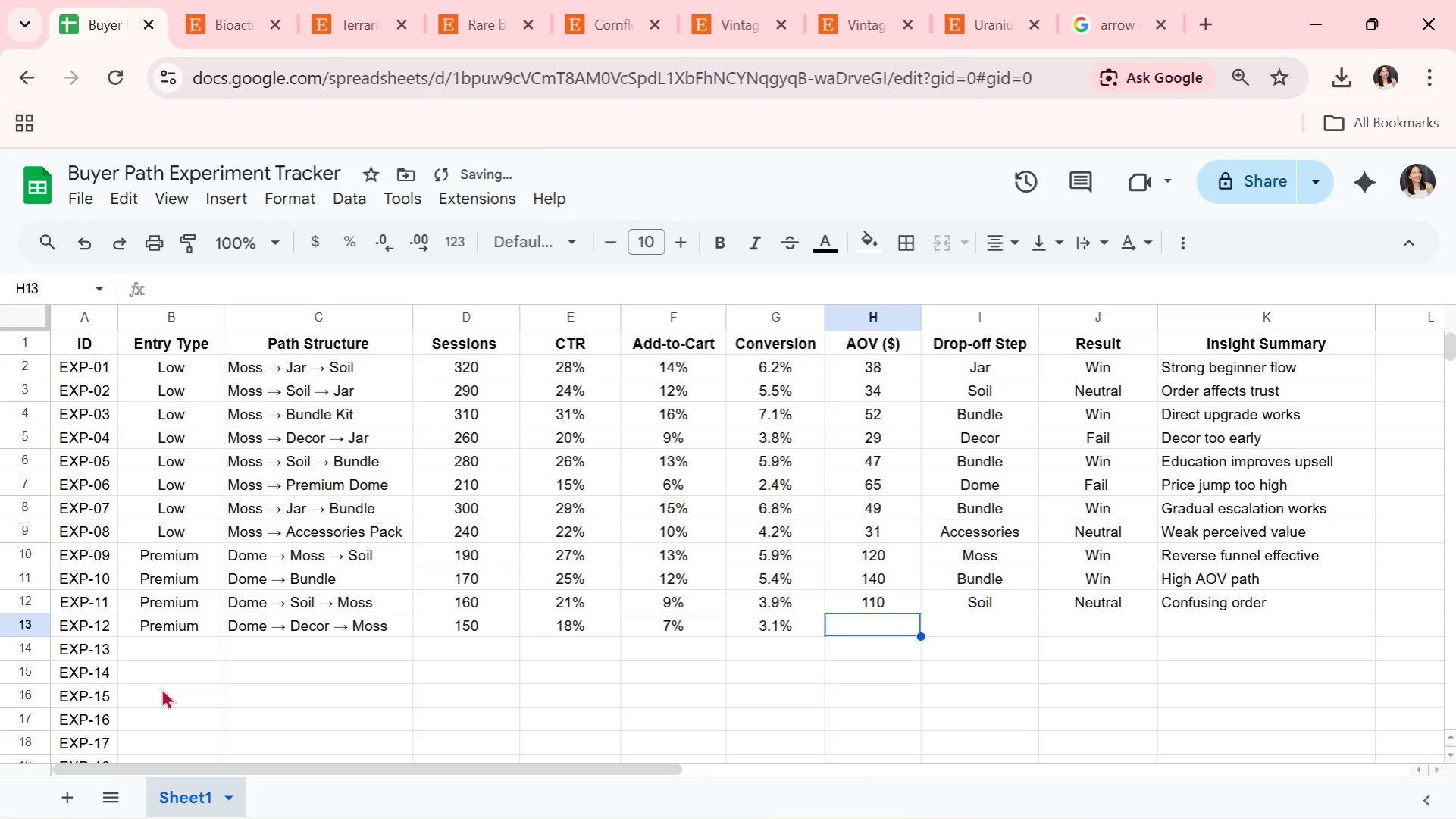 
type(105)
 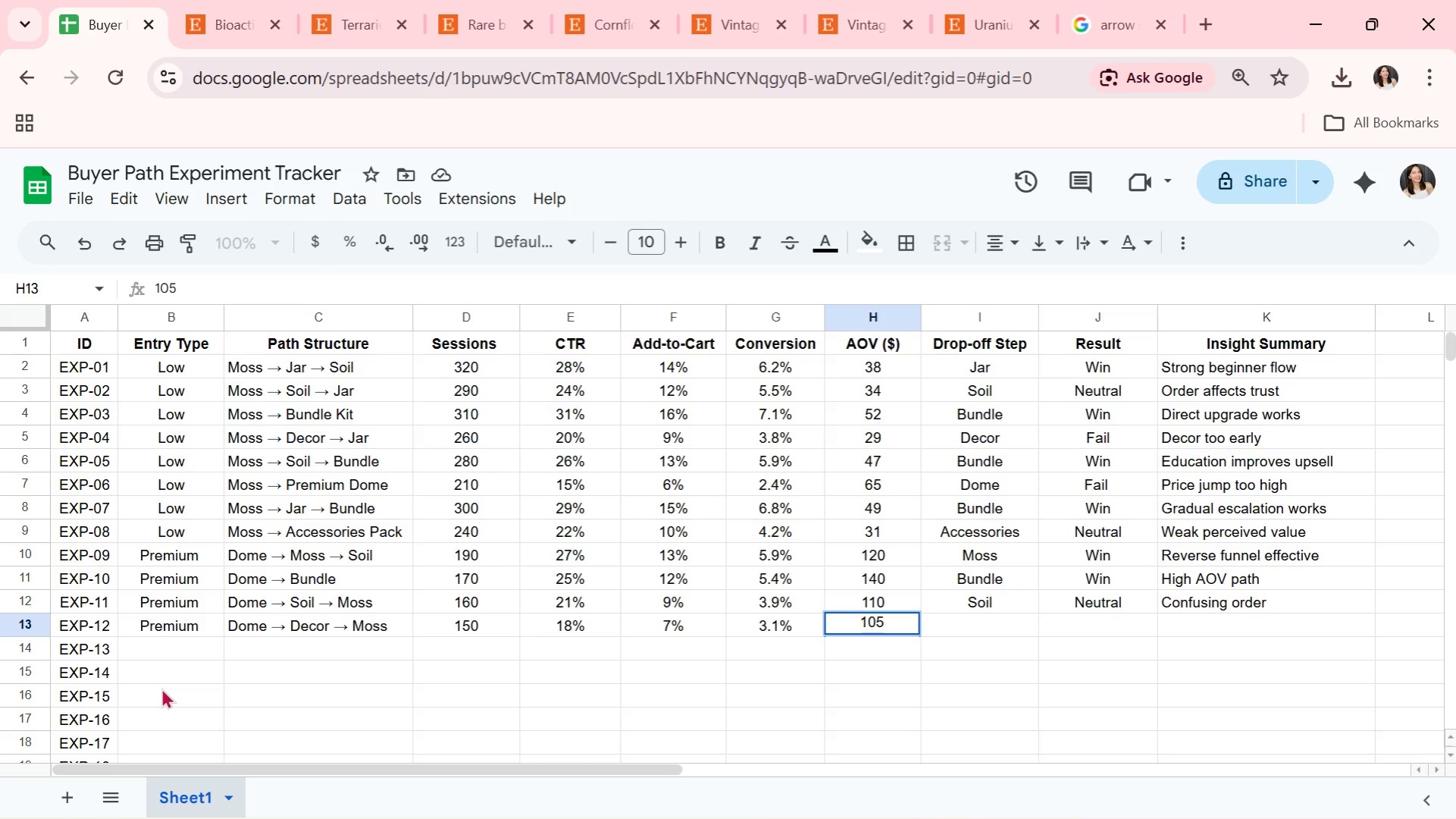 
key(ArrowRight)
 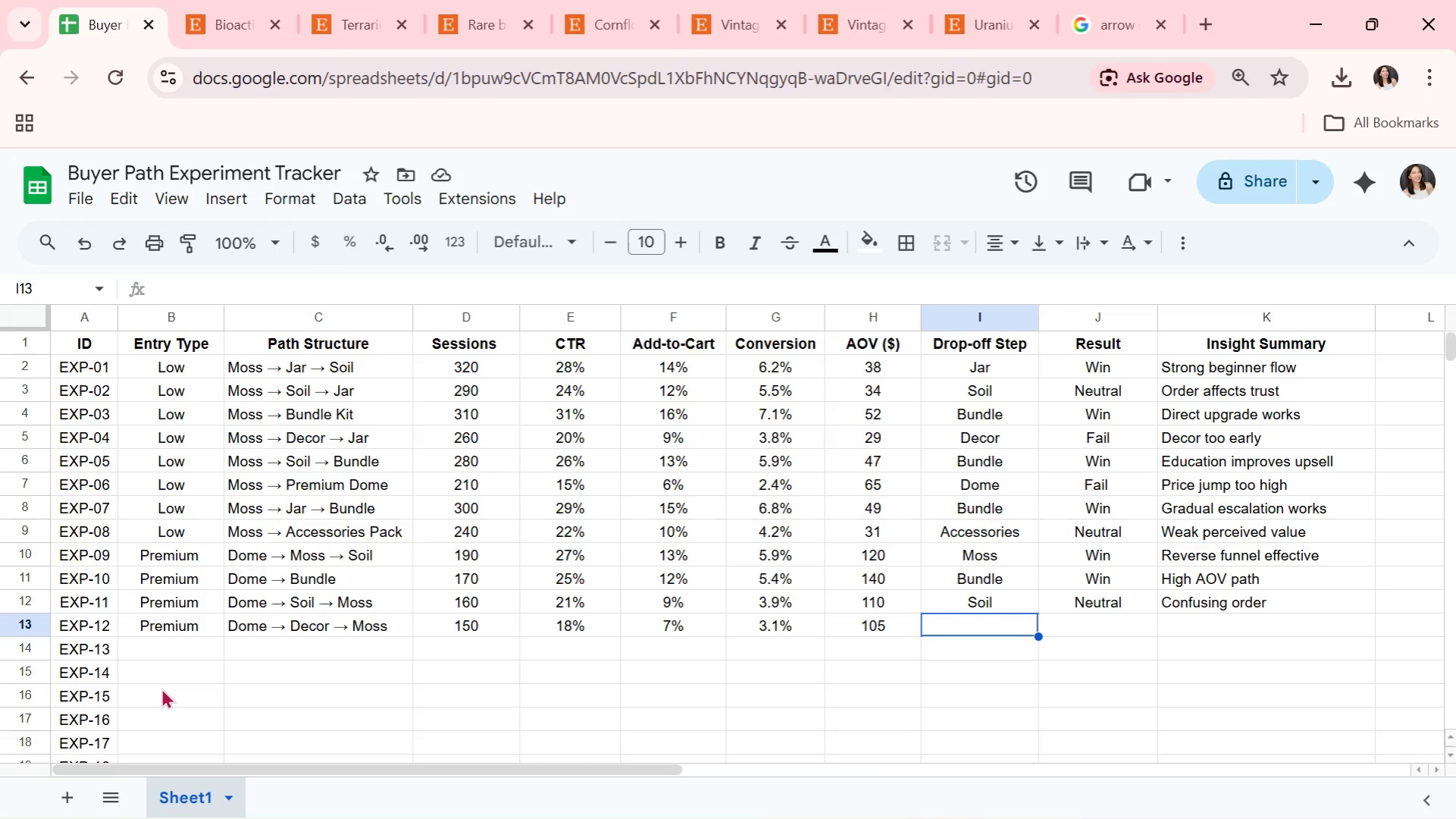 
wait(27.09)
 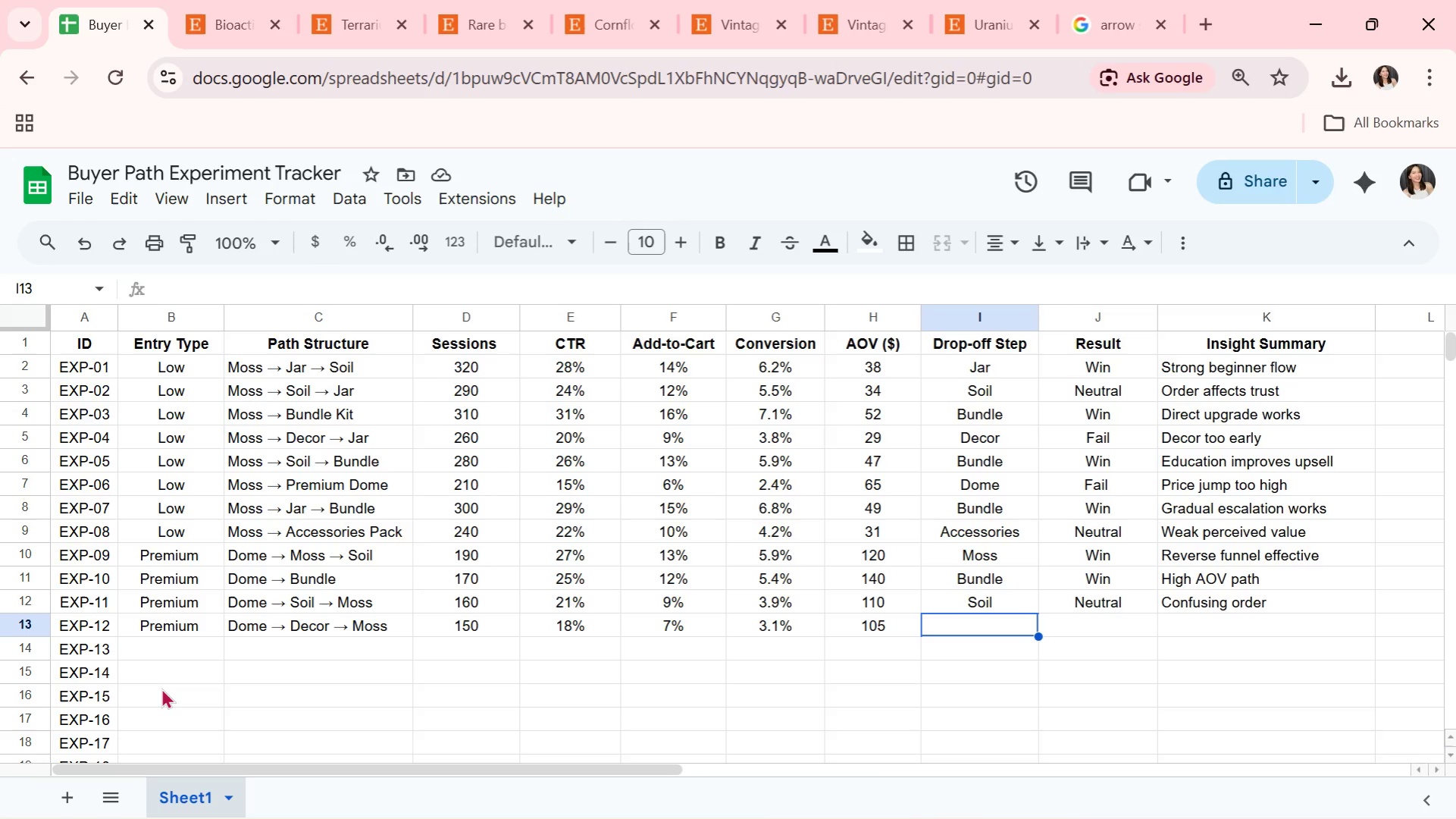 
type(Decor)
 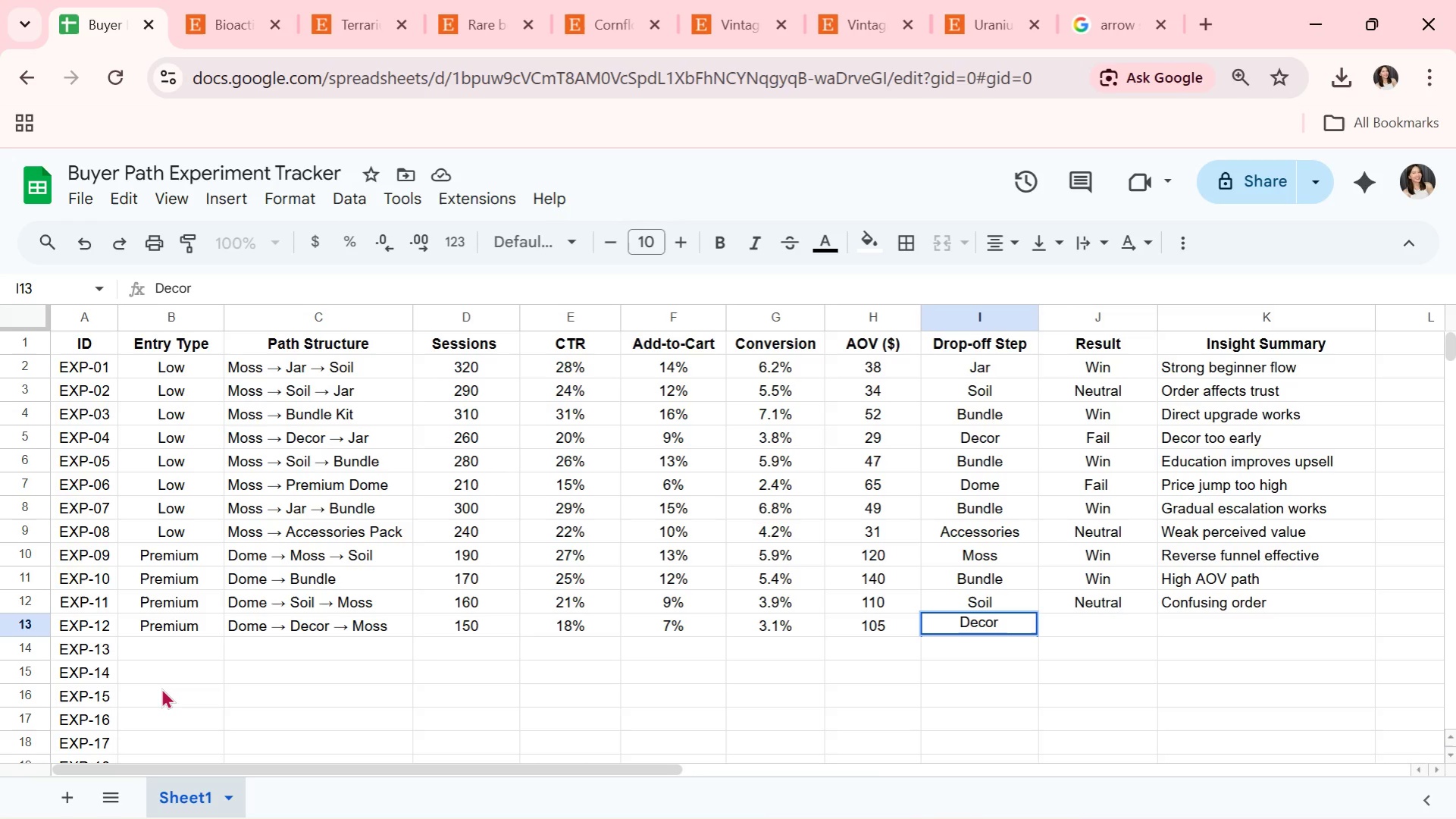 
key(ArrowRight)
 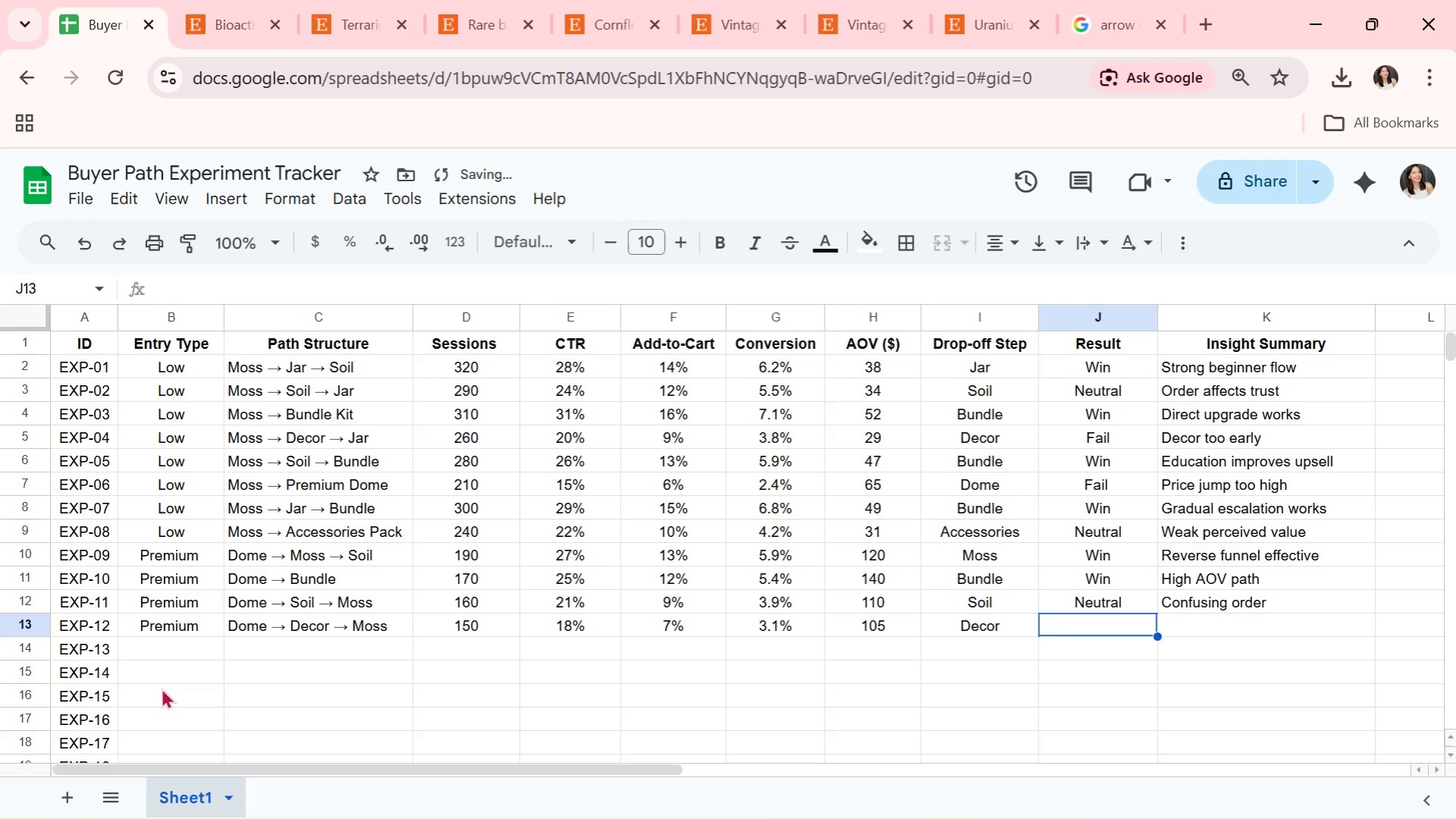 
type(Fail)
 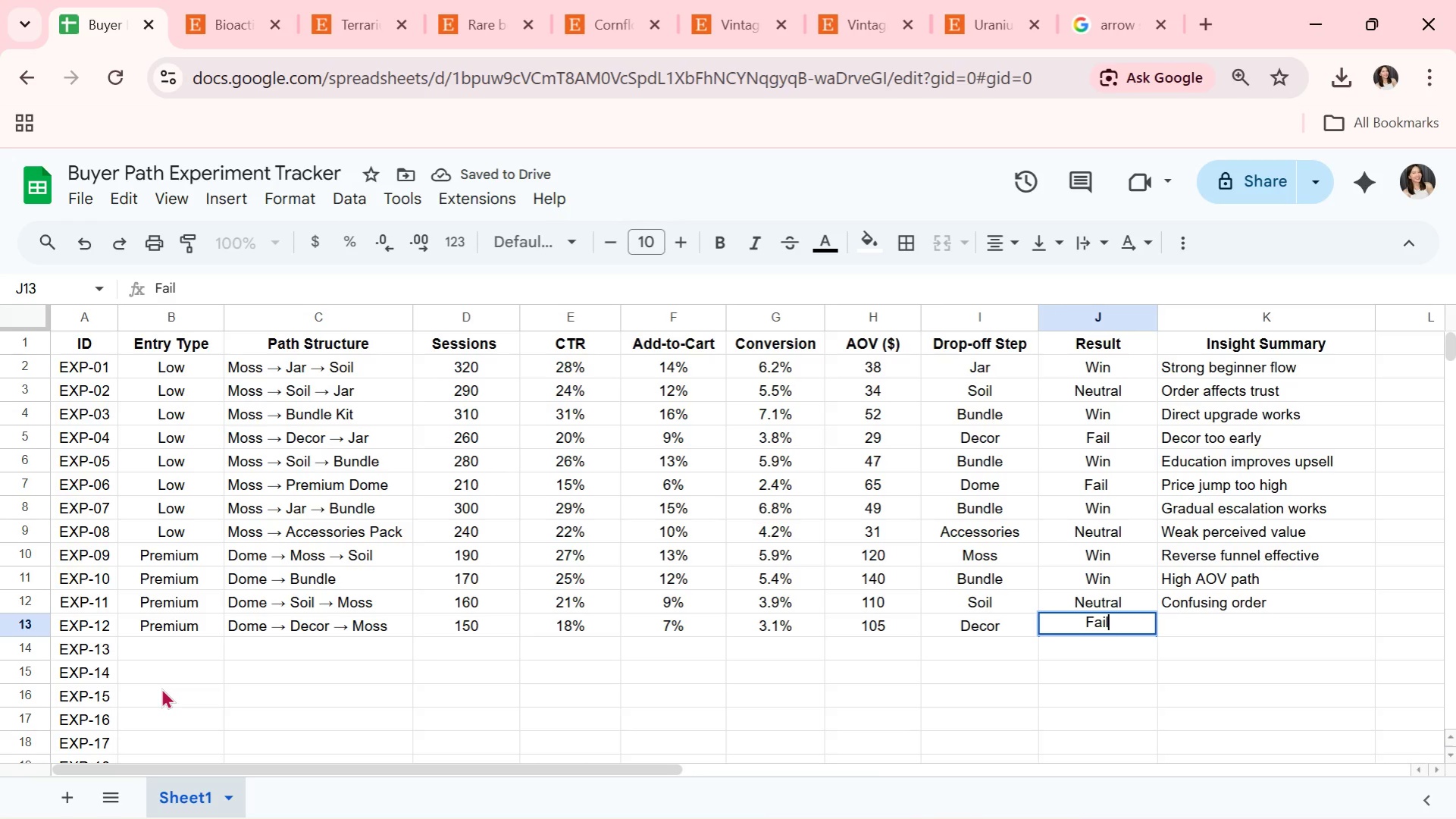 
key(ArrowRight)
 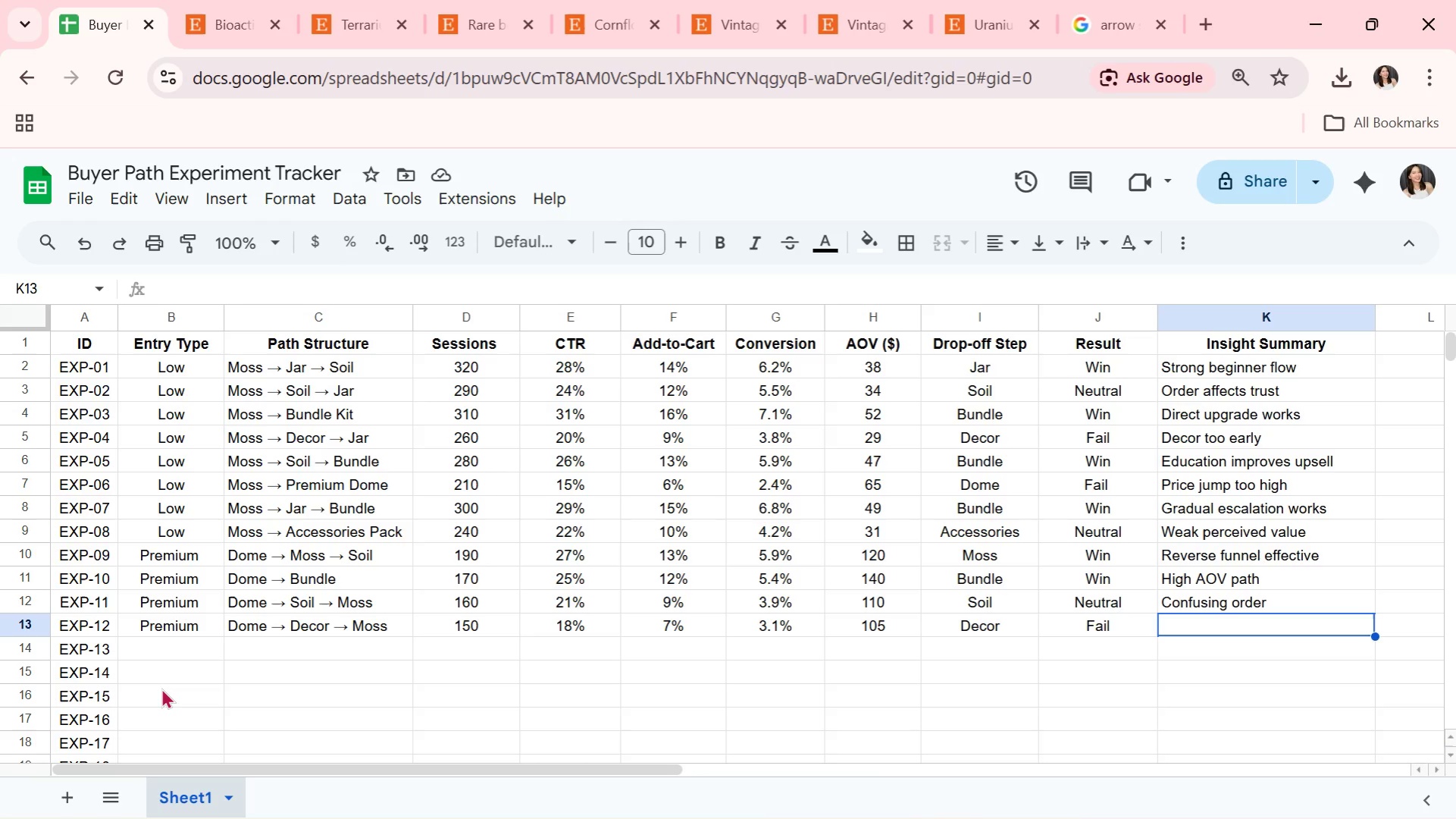 
wait(37.94)
 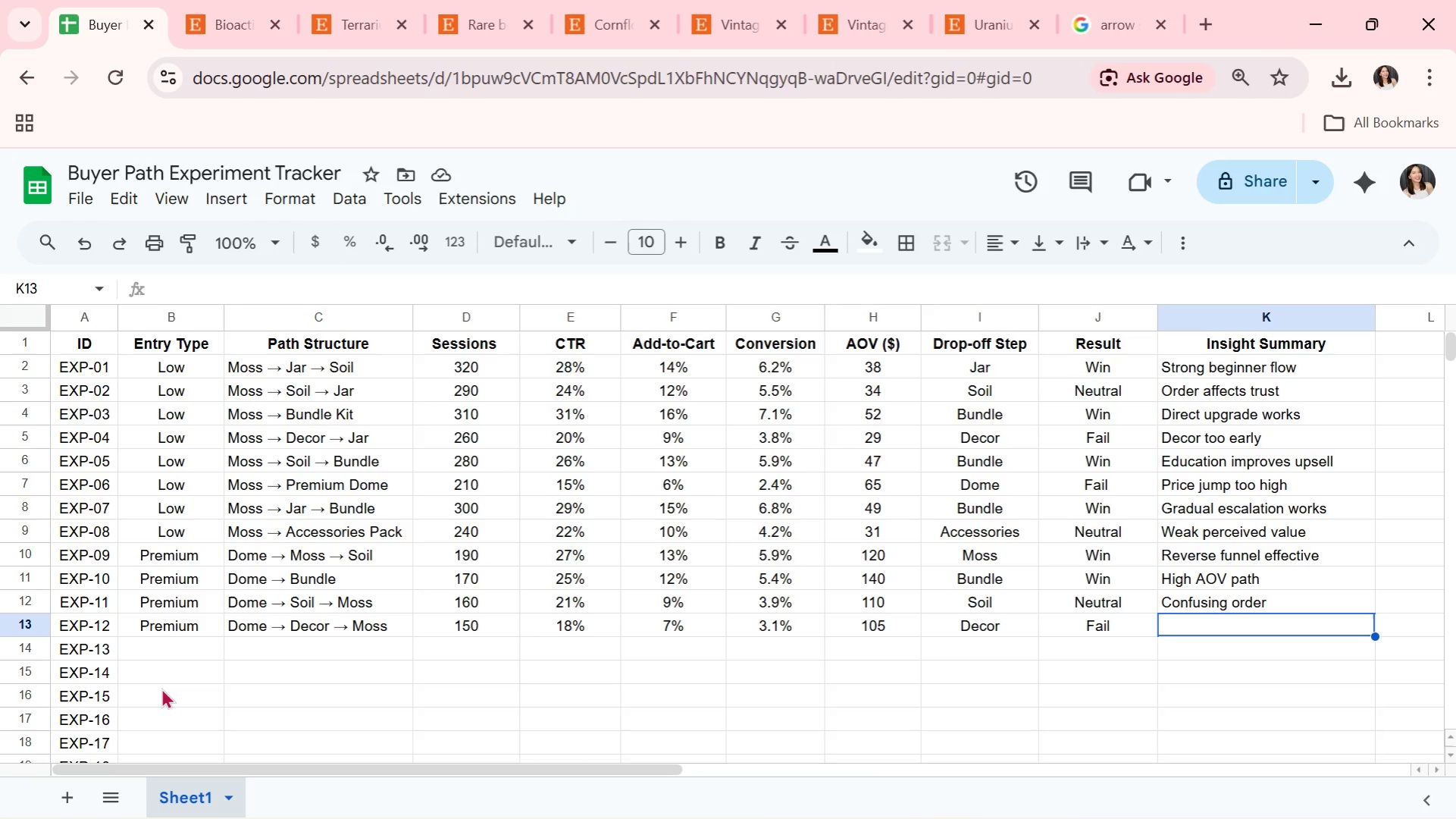 
type(Non-essential first)
 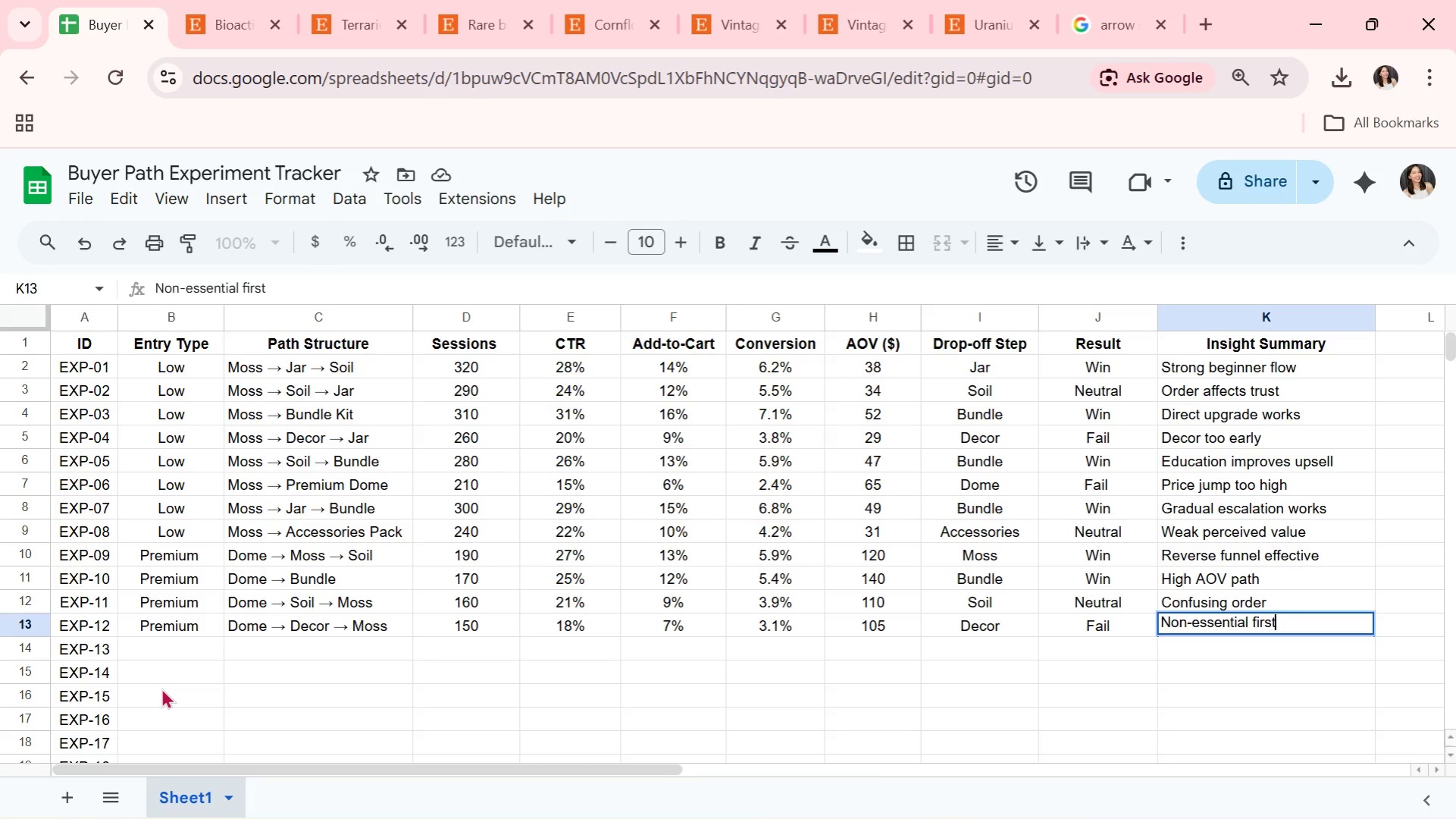 
key(Enter)
 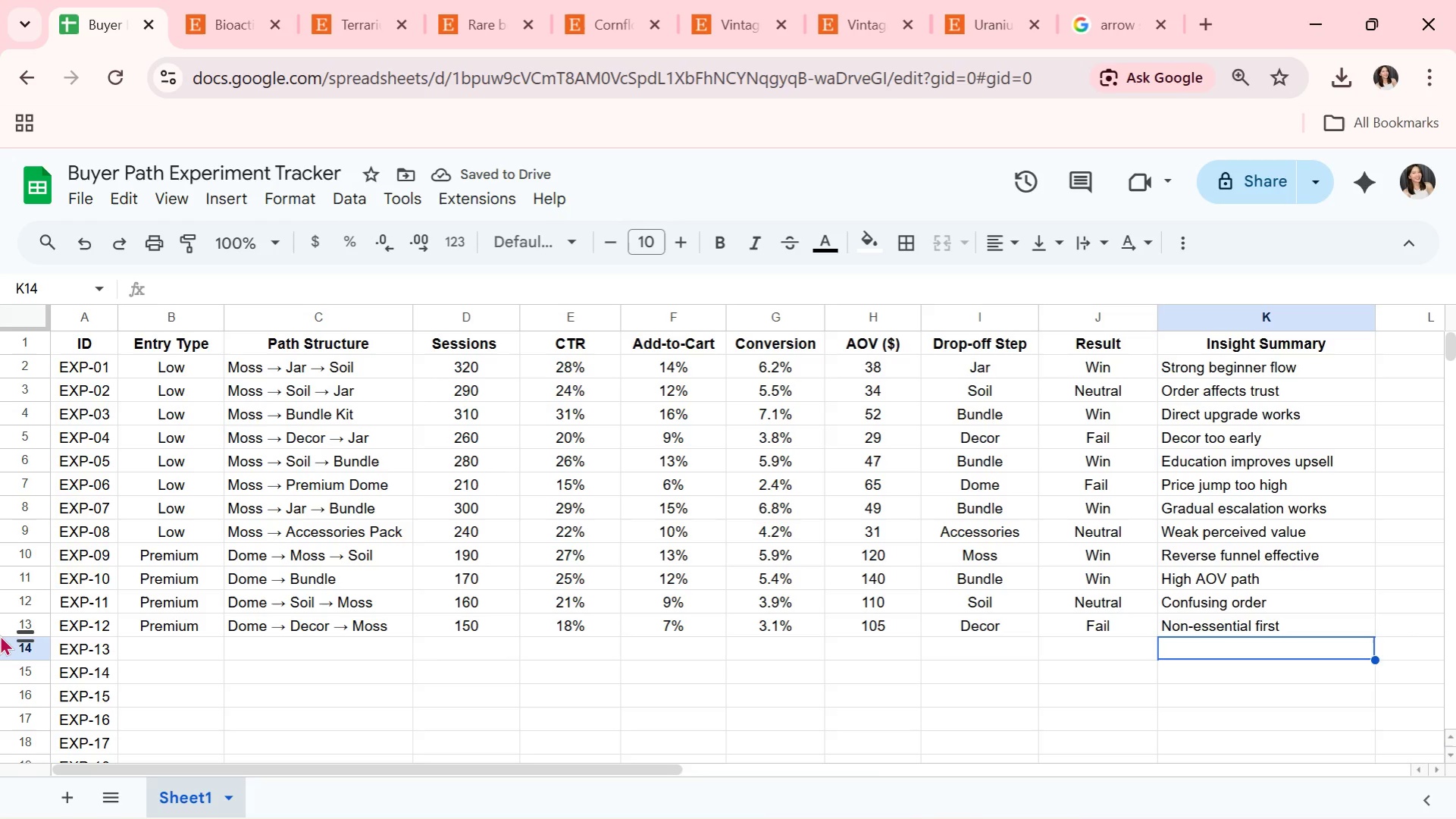 
left_click([189, 651])
 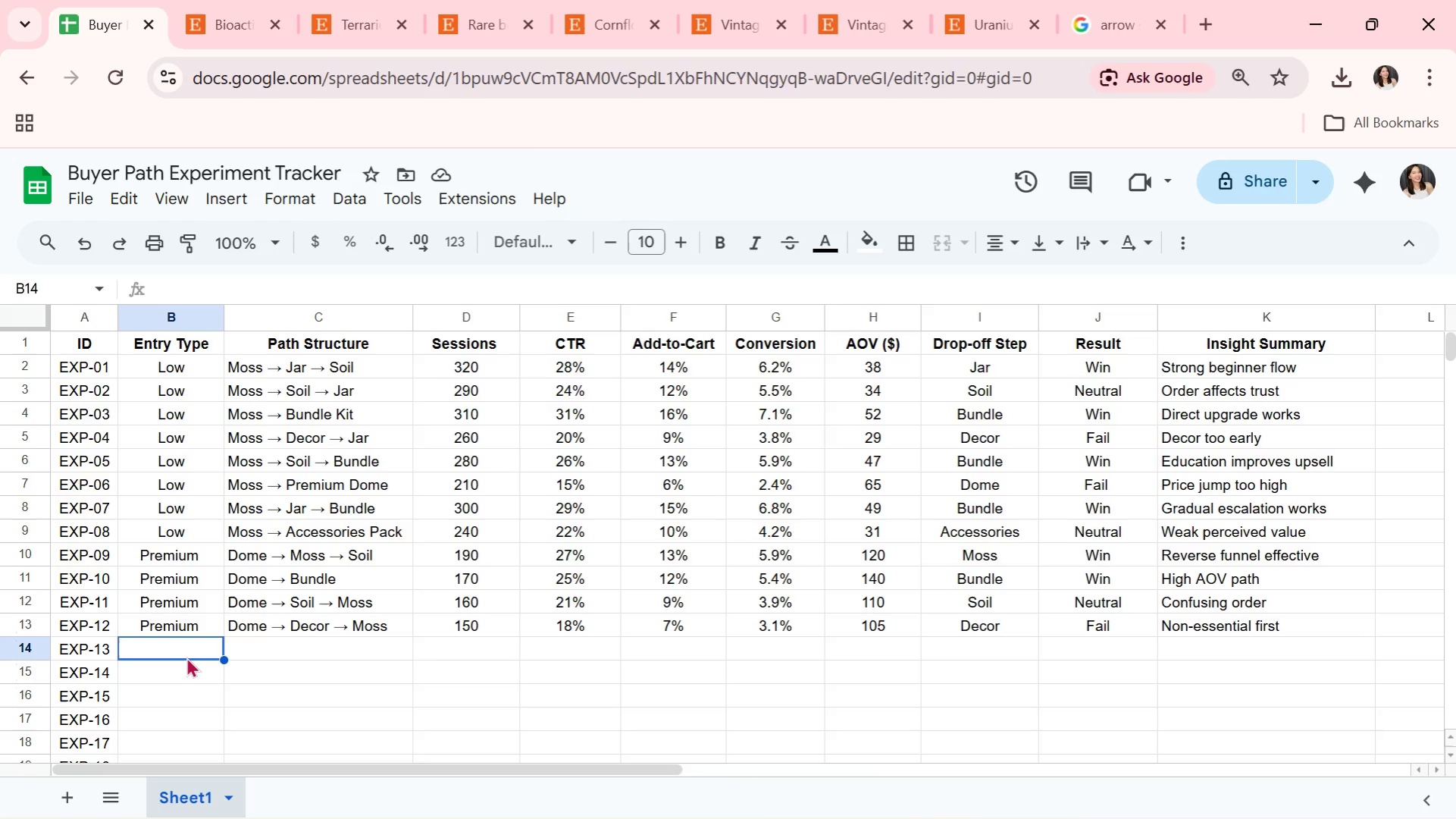 
key(CapsLock)
 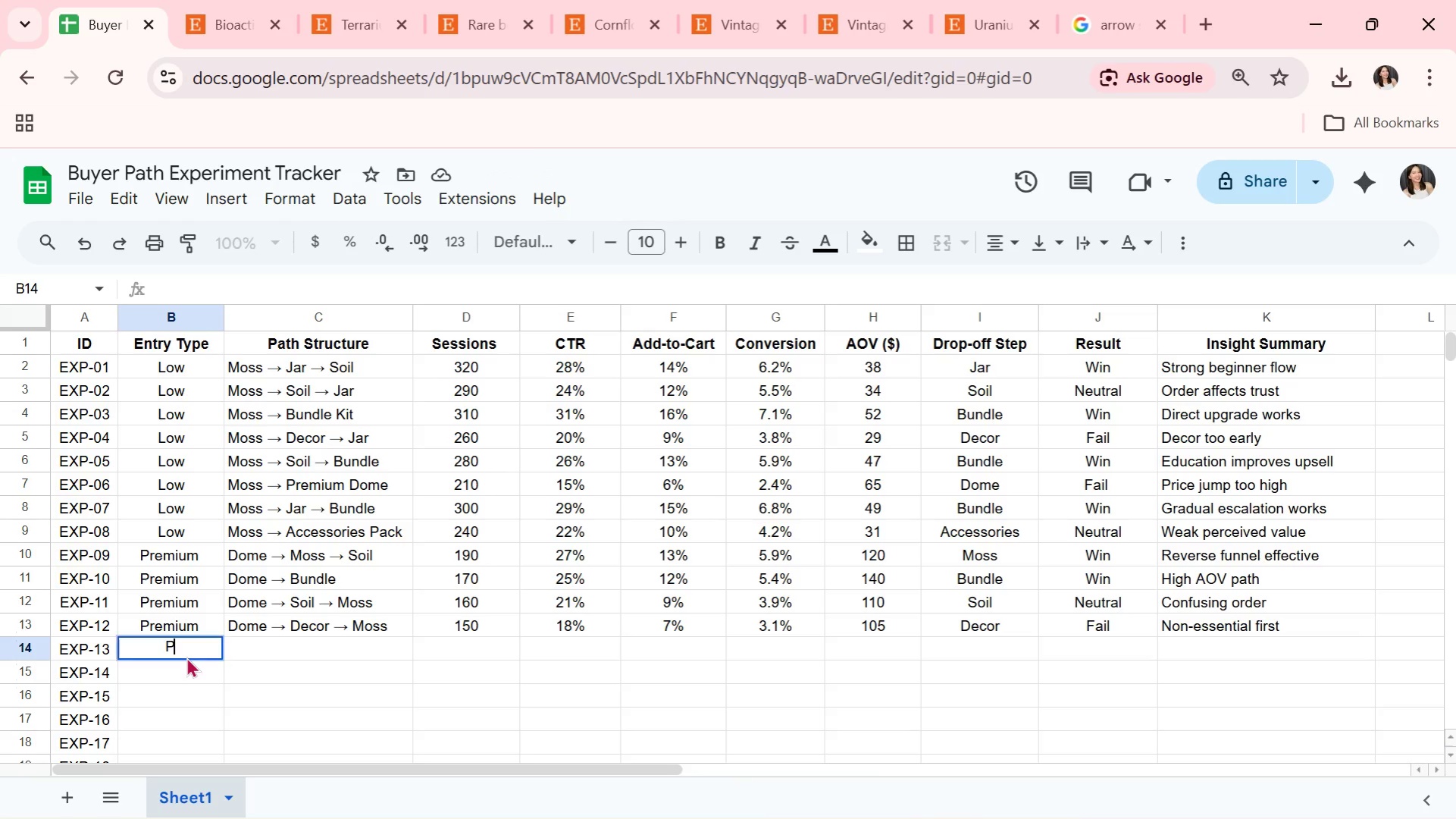 
key(P)
 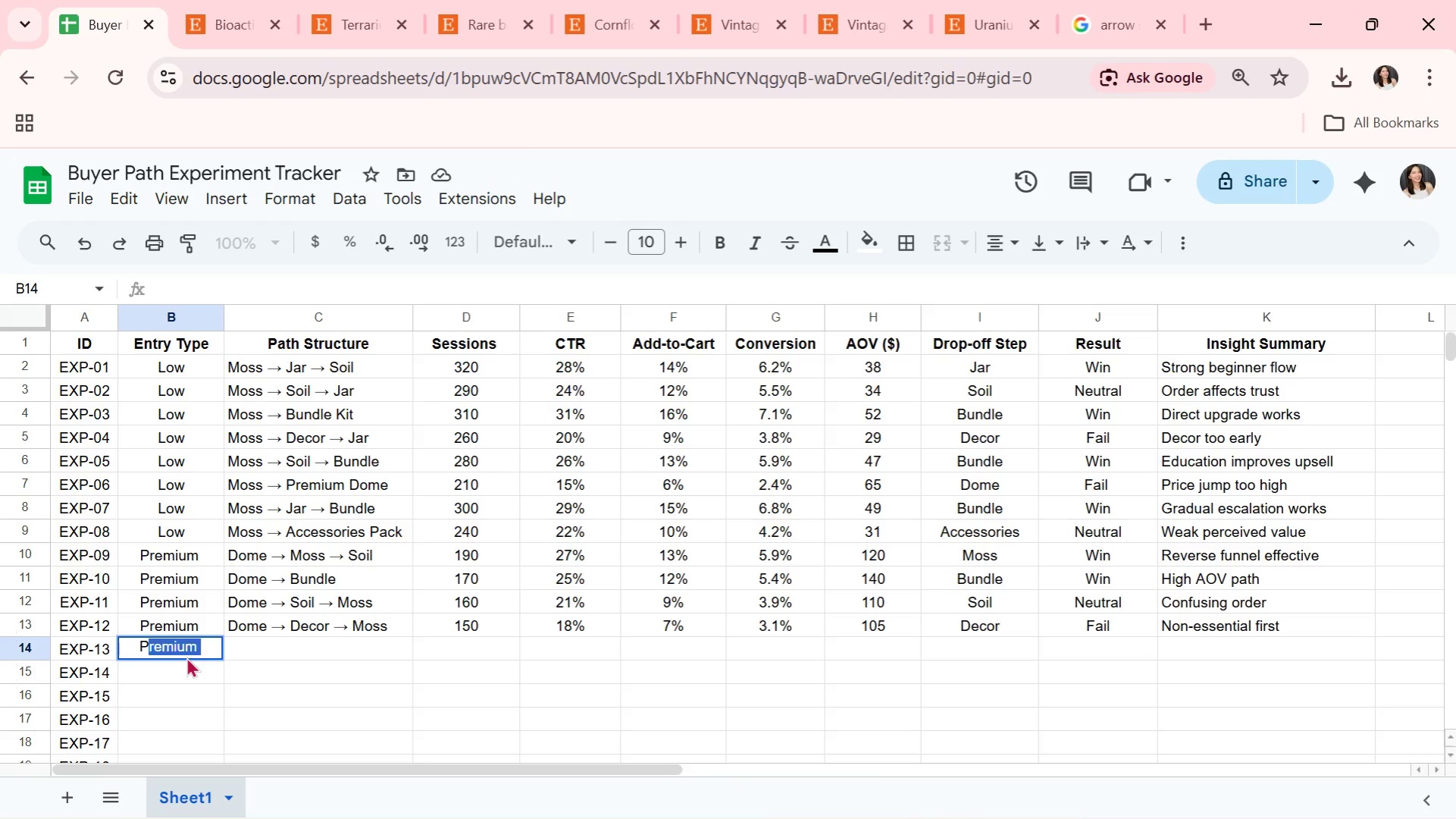 
key(CapsLock)
 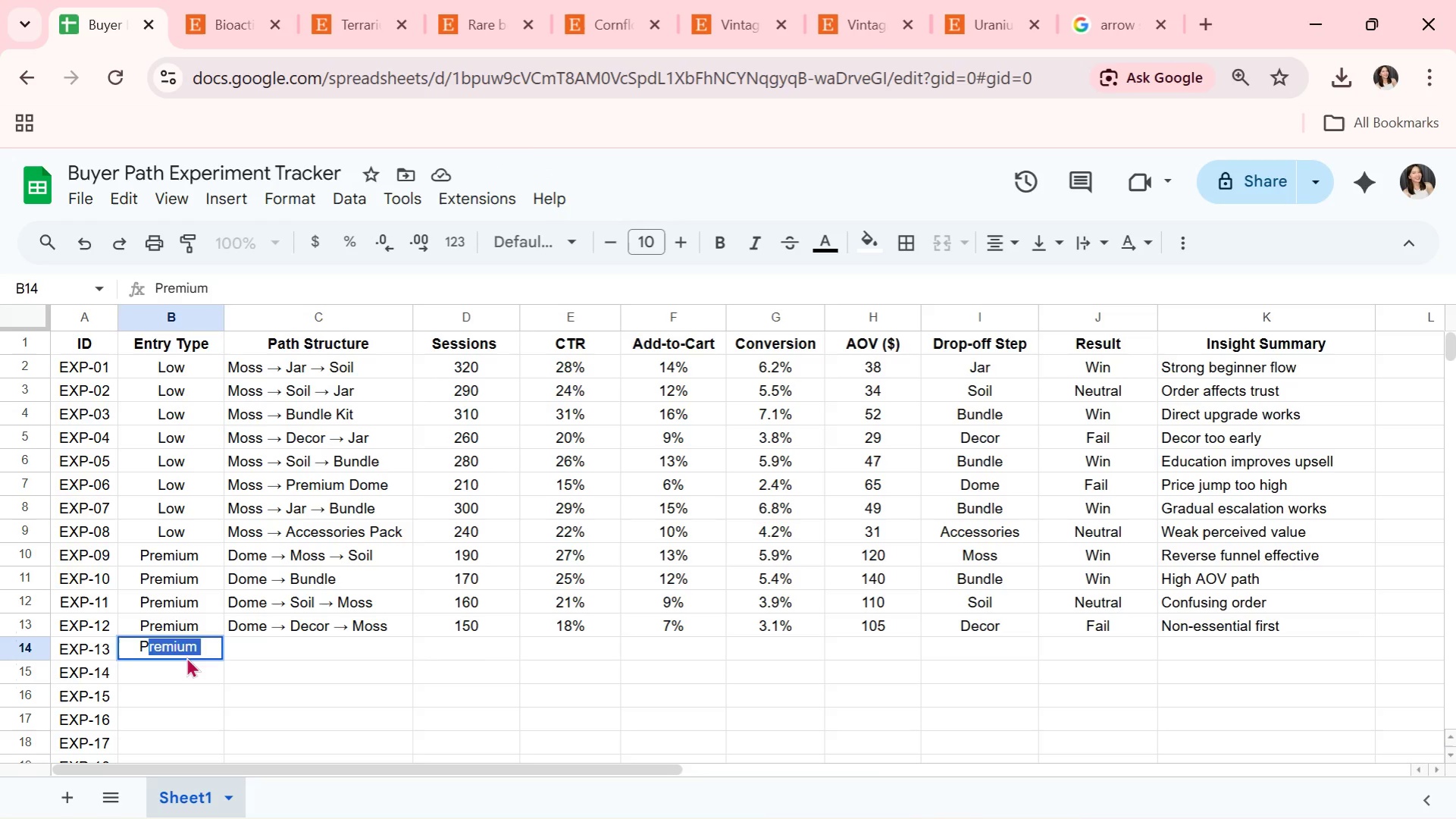 
key(ArrowRight)
 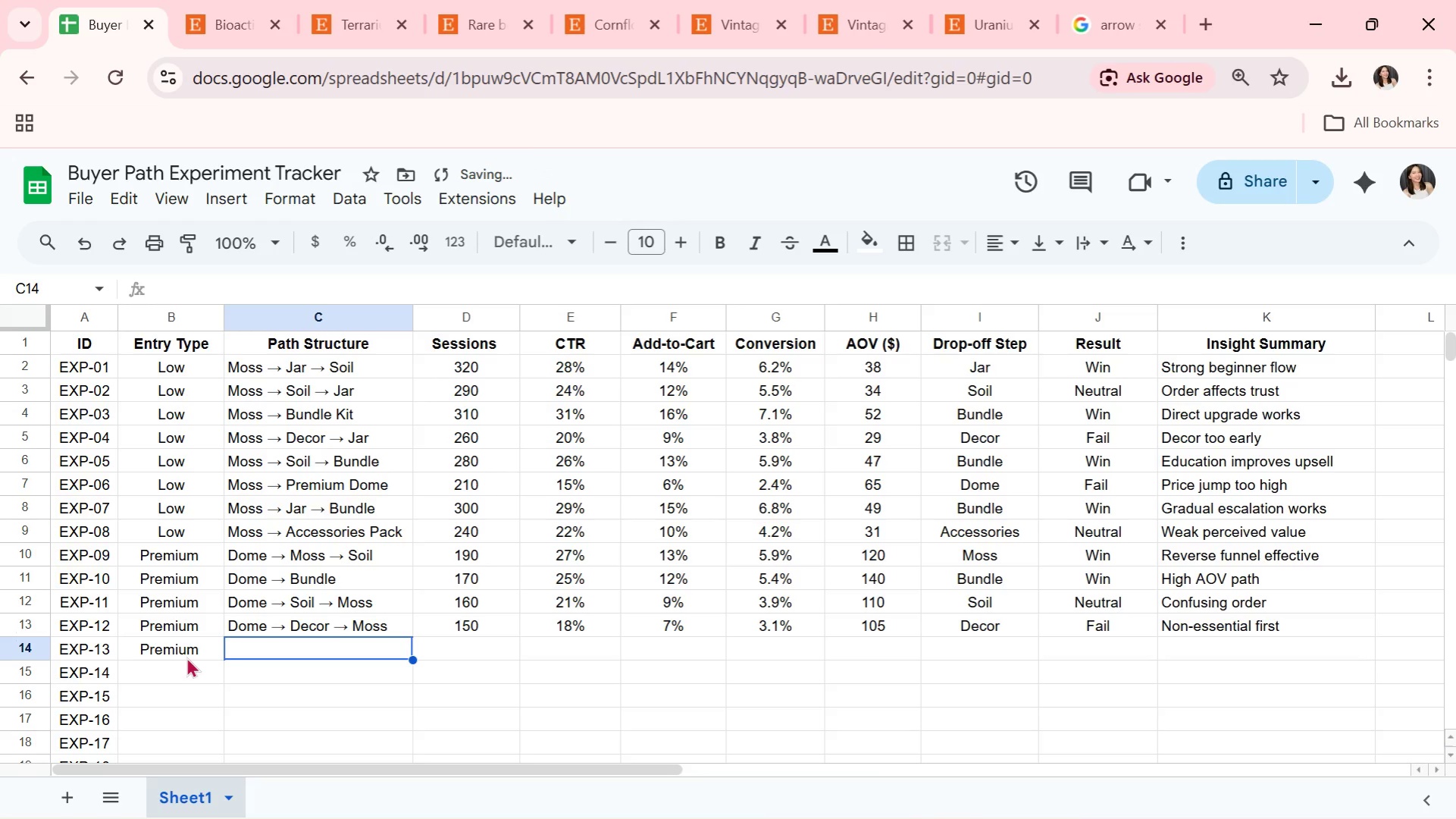 
type(Dome )
 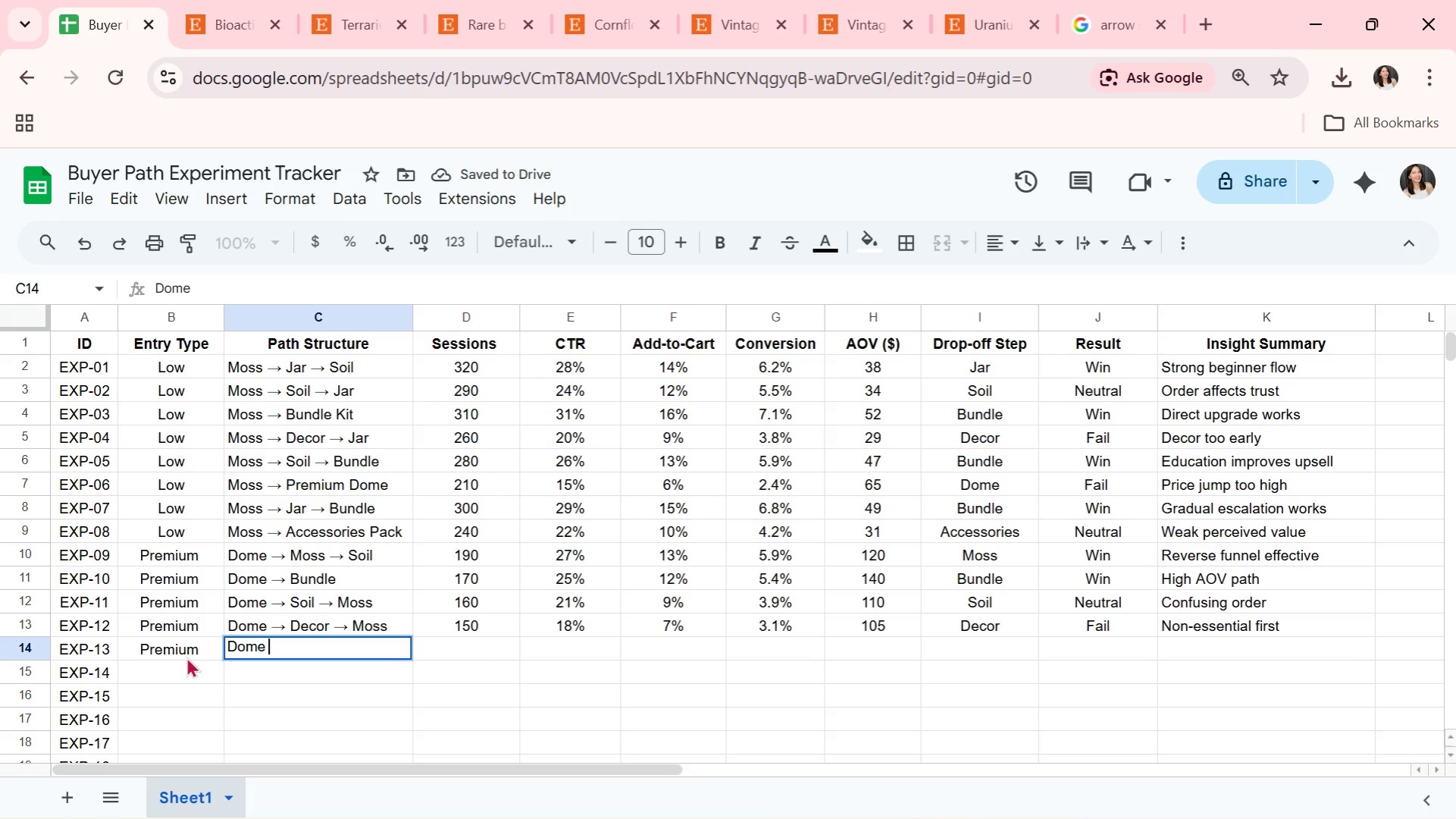 
key(Control+ControlLeft)
 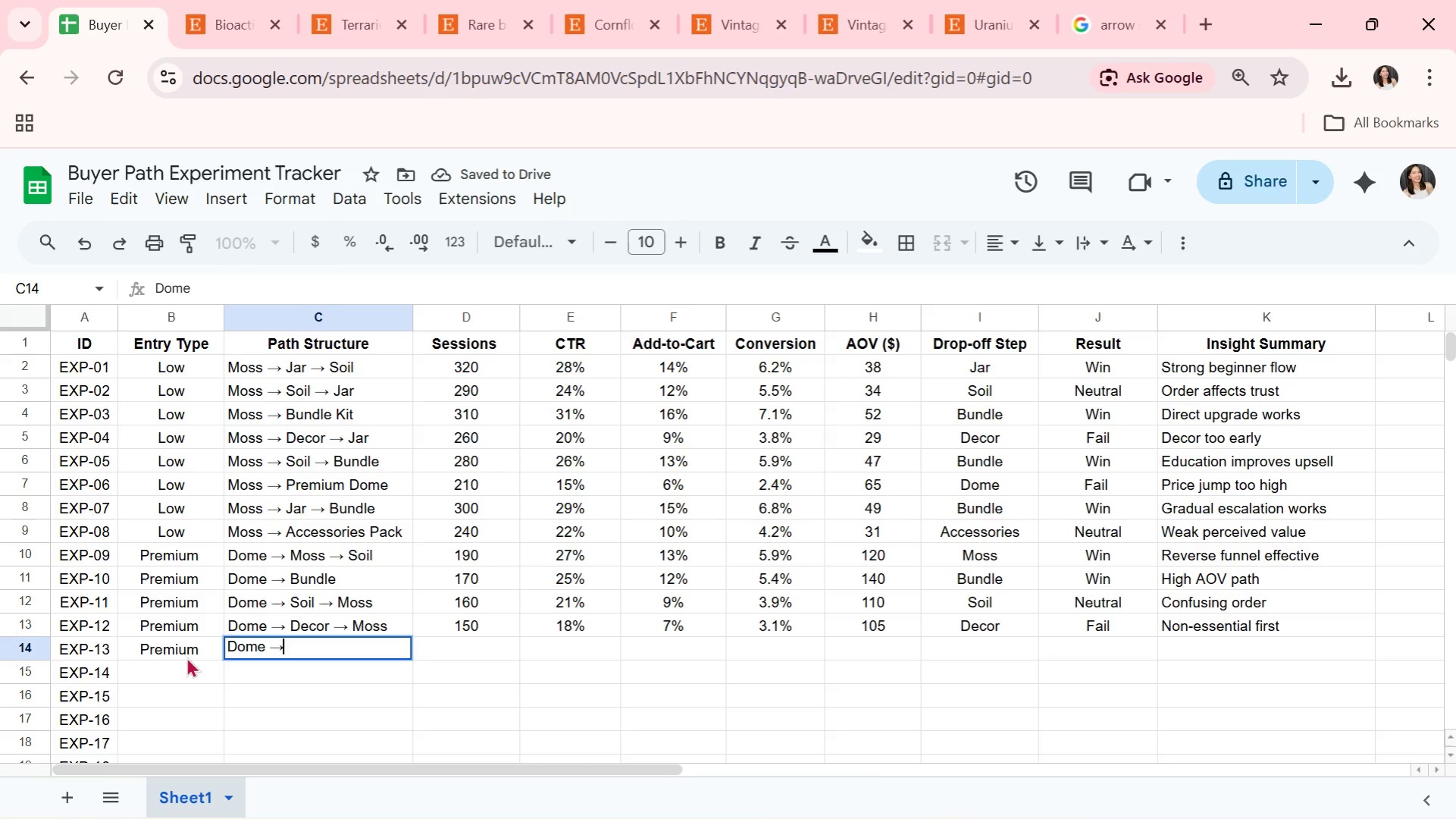 
key(Control+V)
 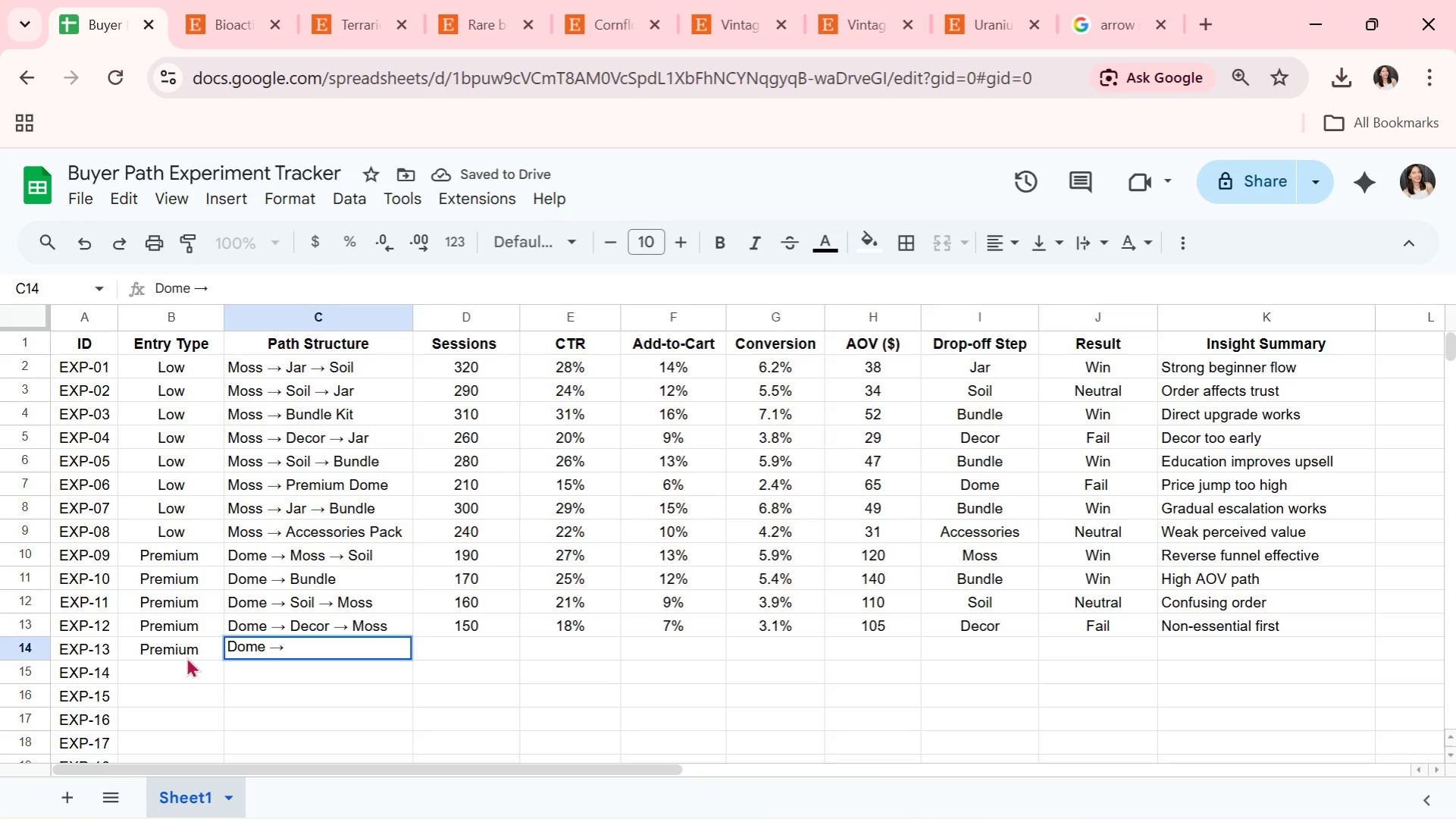 
type( Premium Kit)
 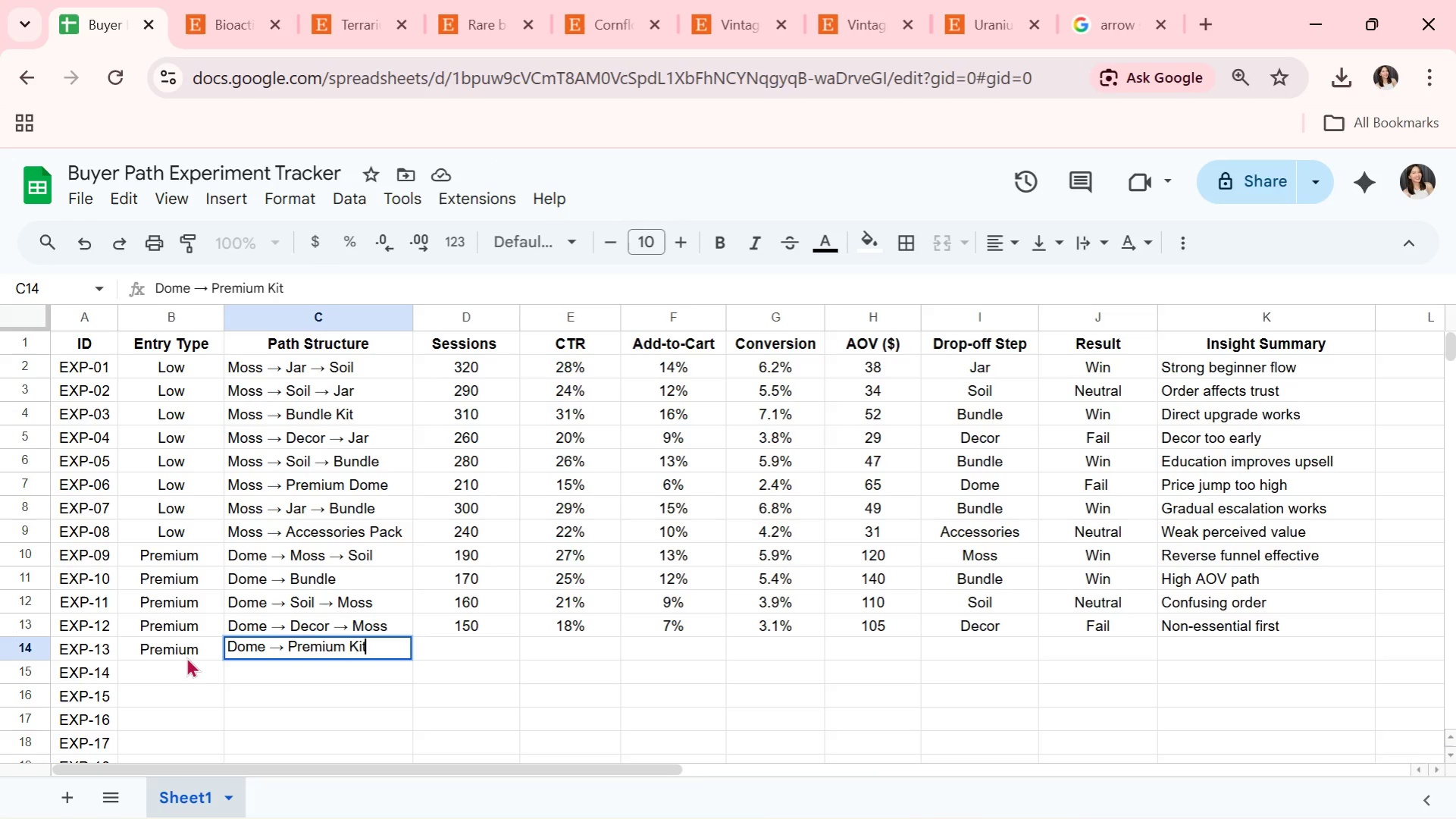 
key(ArrowRight)
 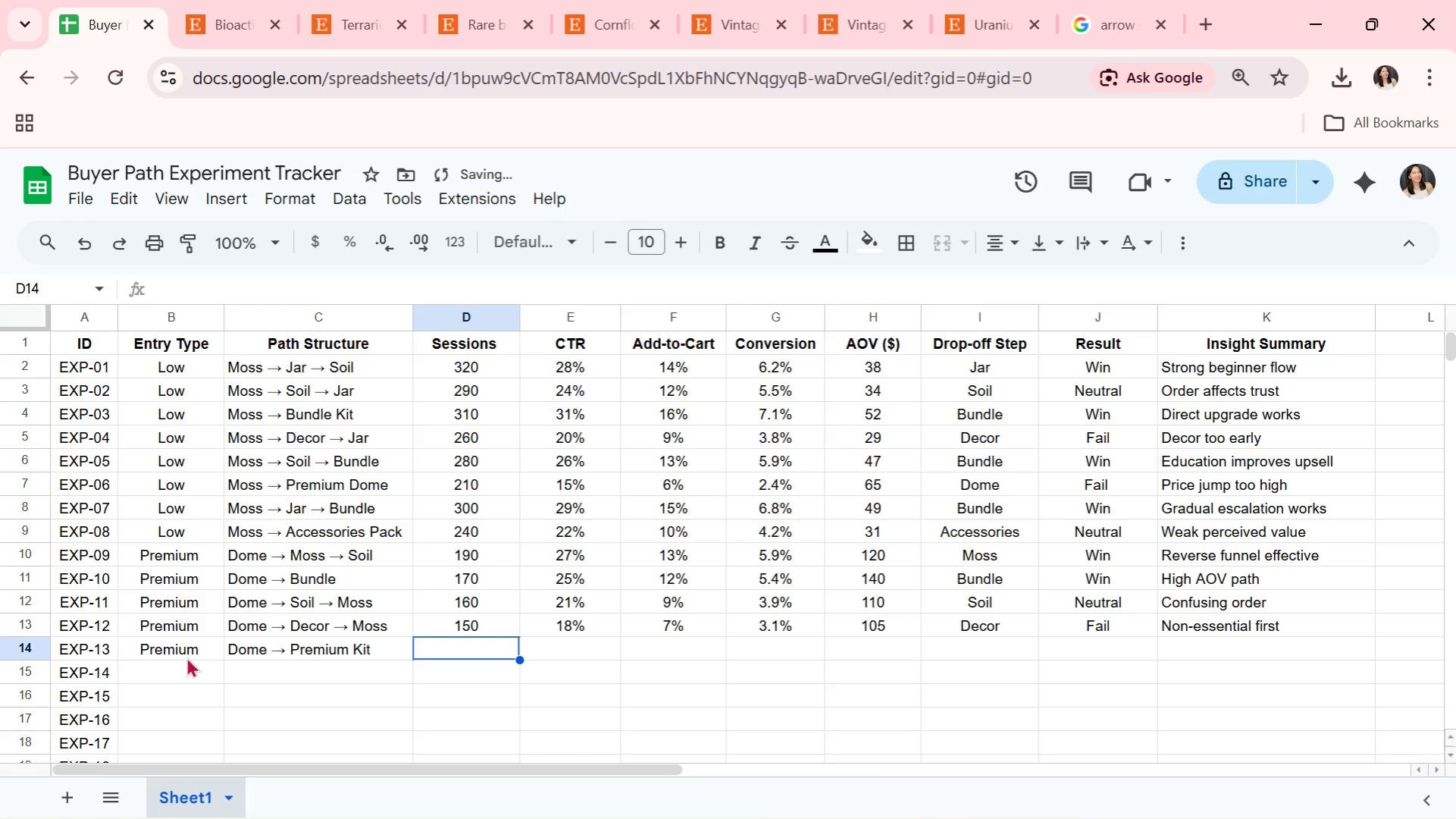 
type(180)
 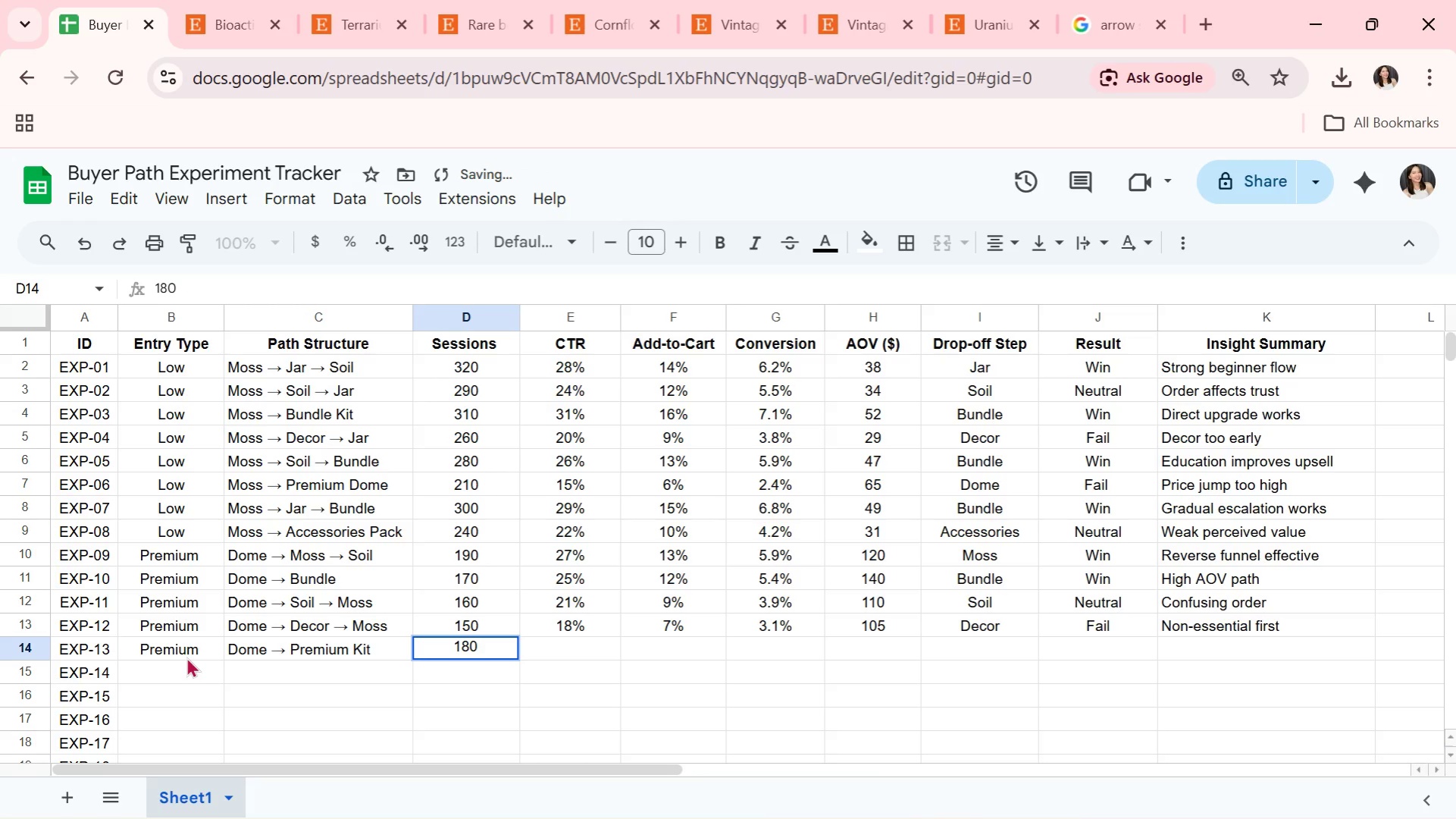 
key(ArrowRight)
 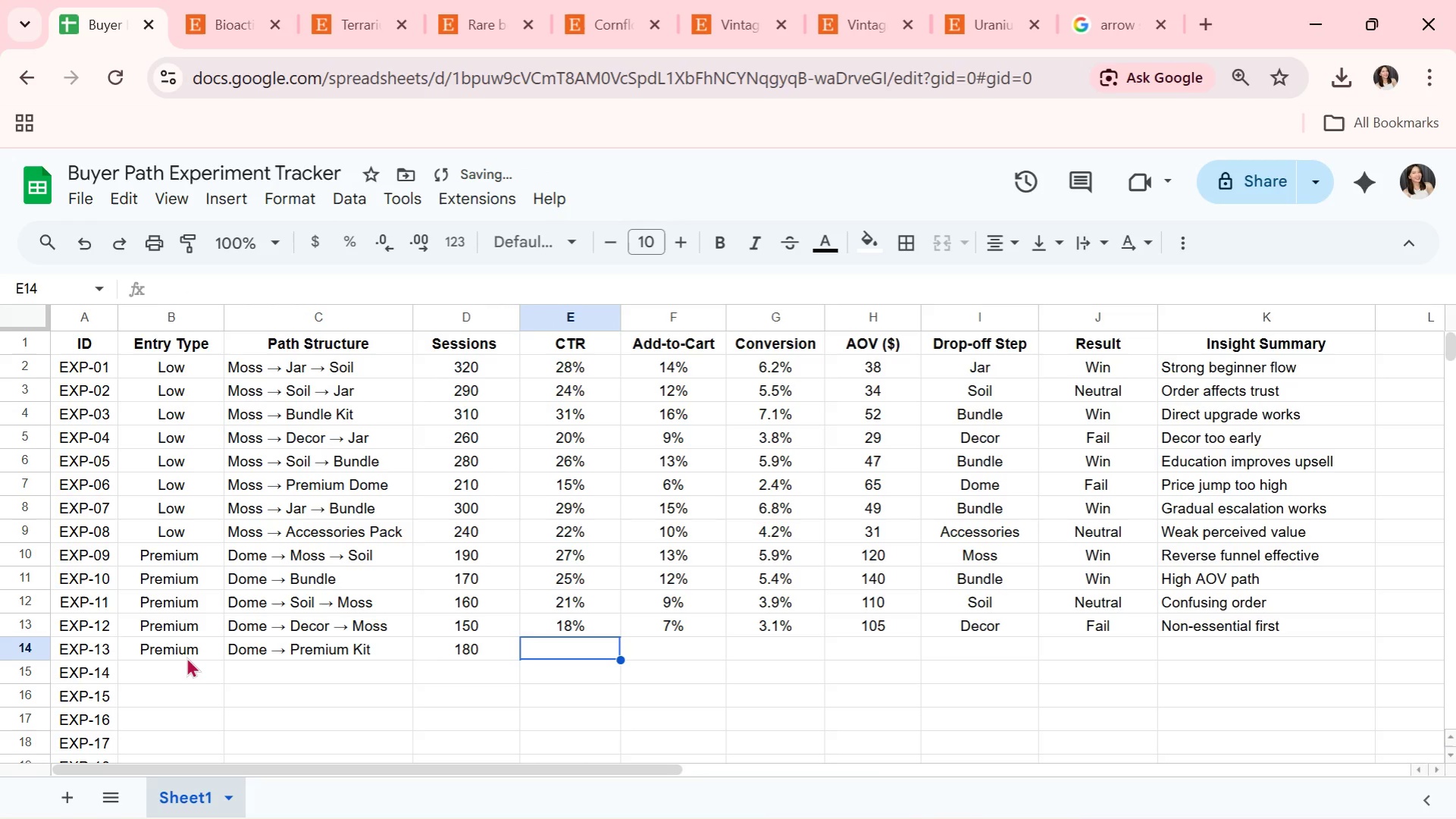 
type(26%14%)
 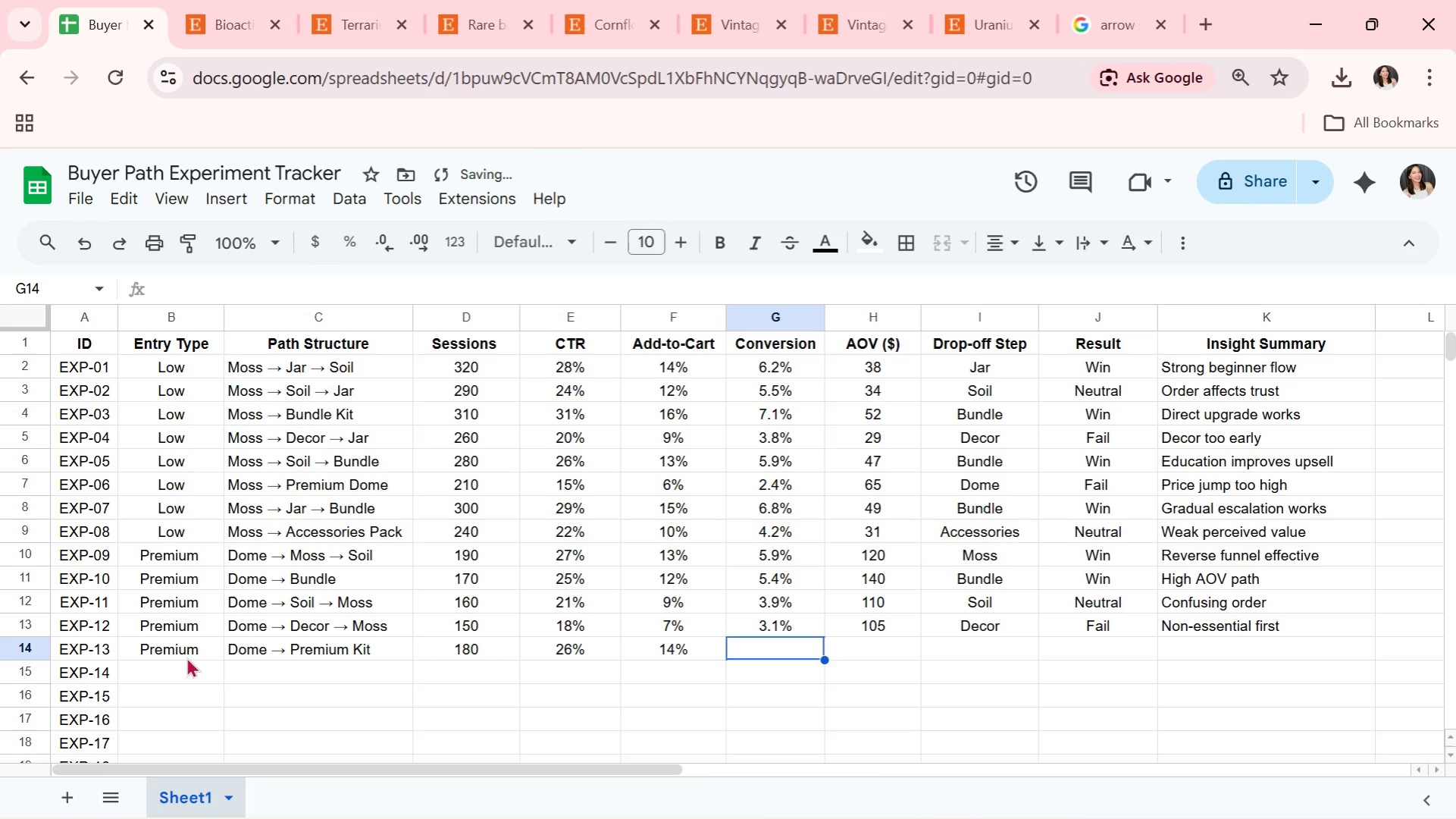 
 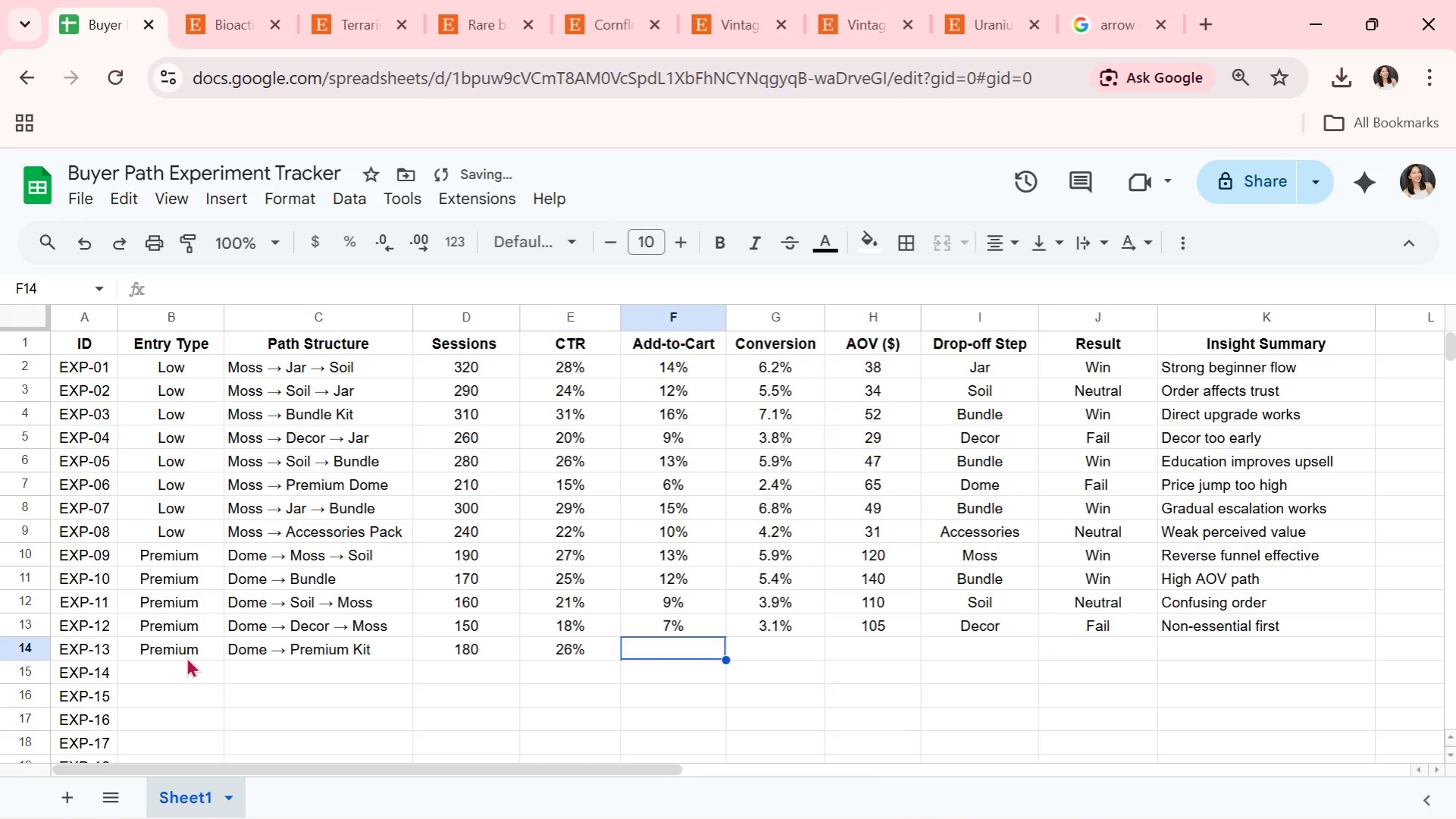 
hold_key(key=ArrowRight, duration=0.33)
 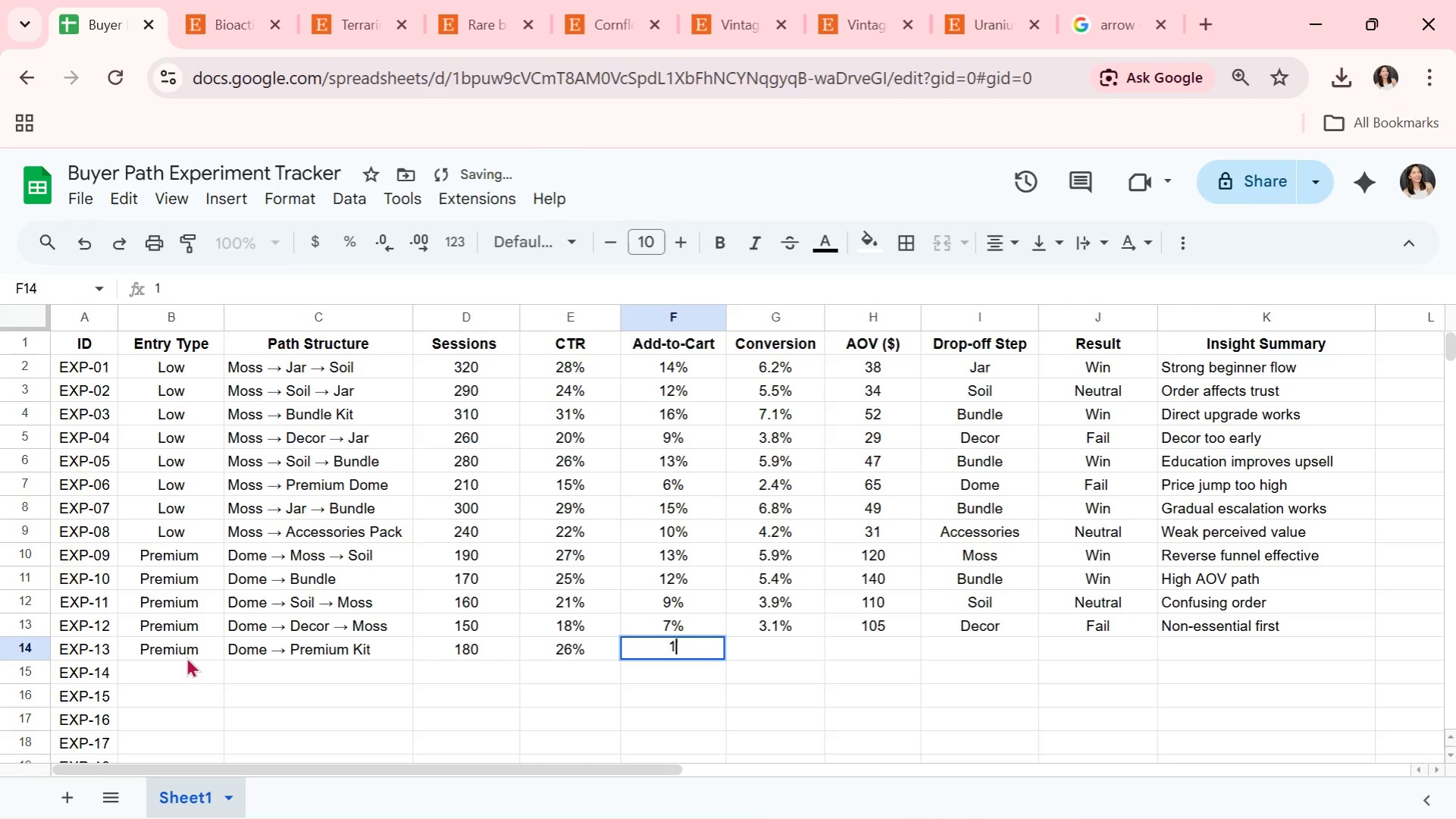 
key(ArrowRight)
 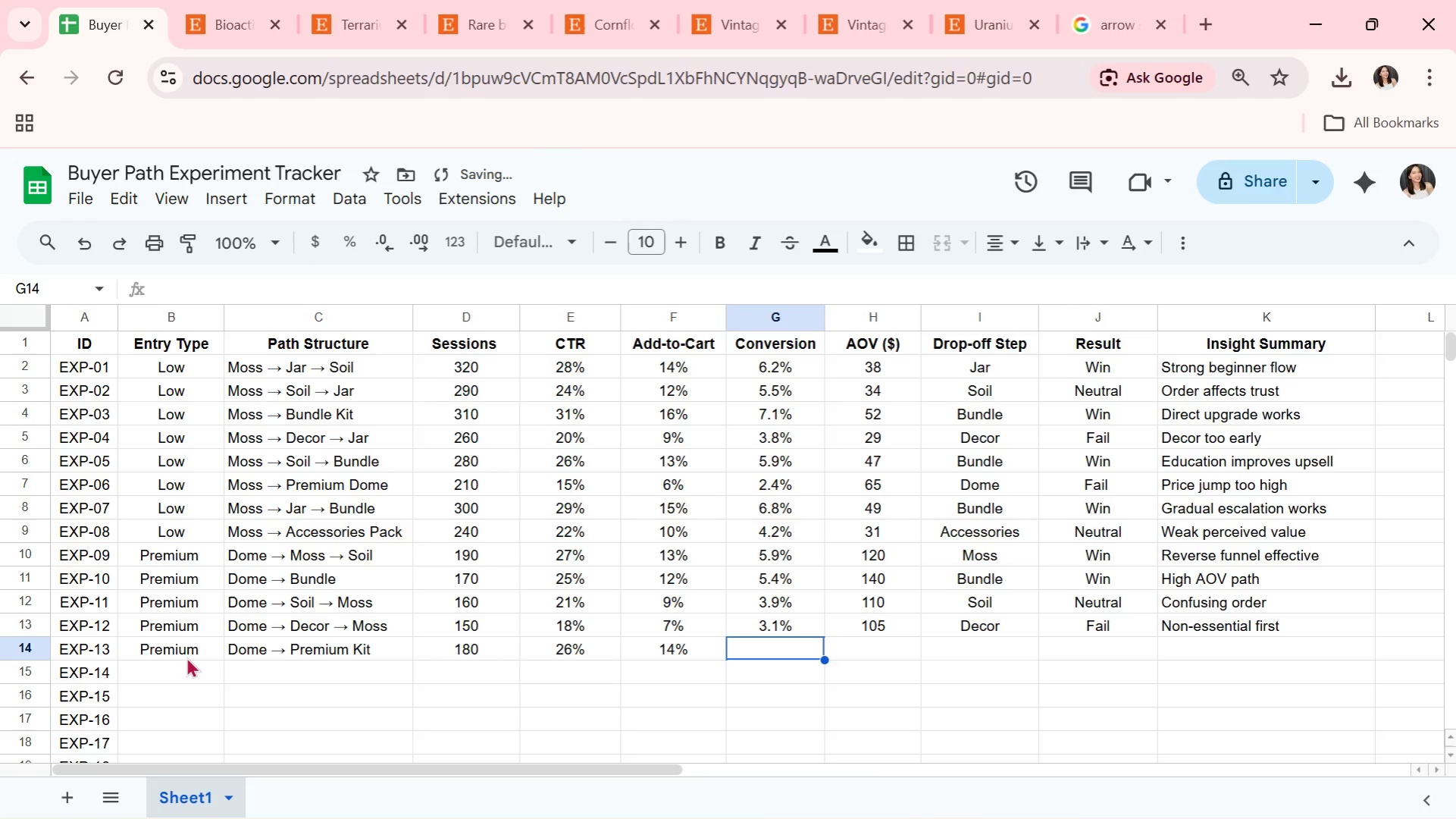 
type(6.3%)
 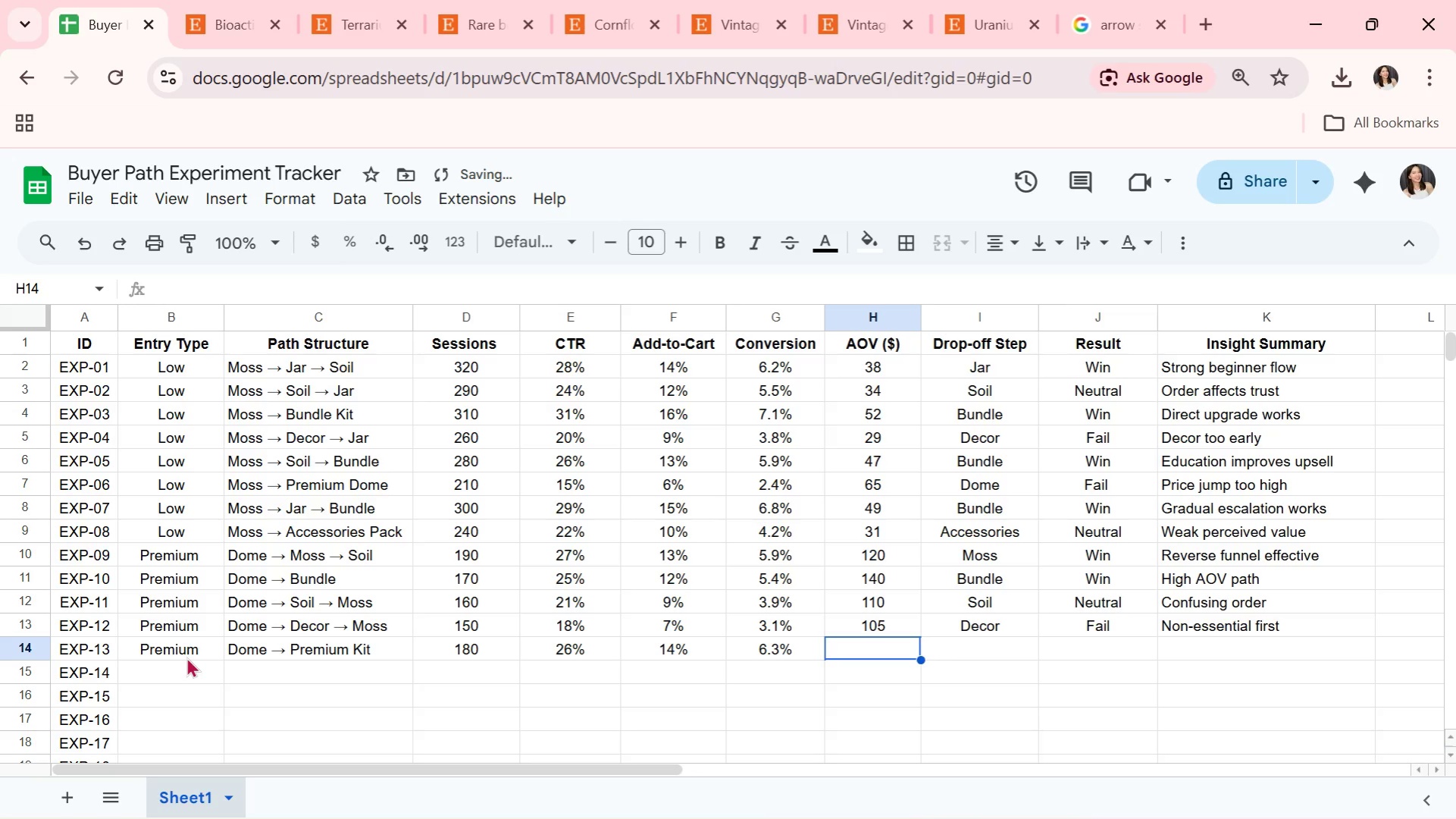 
 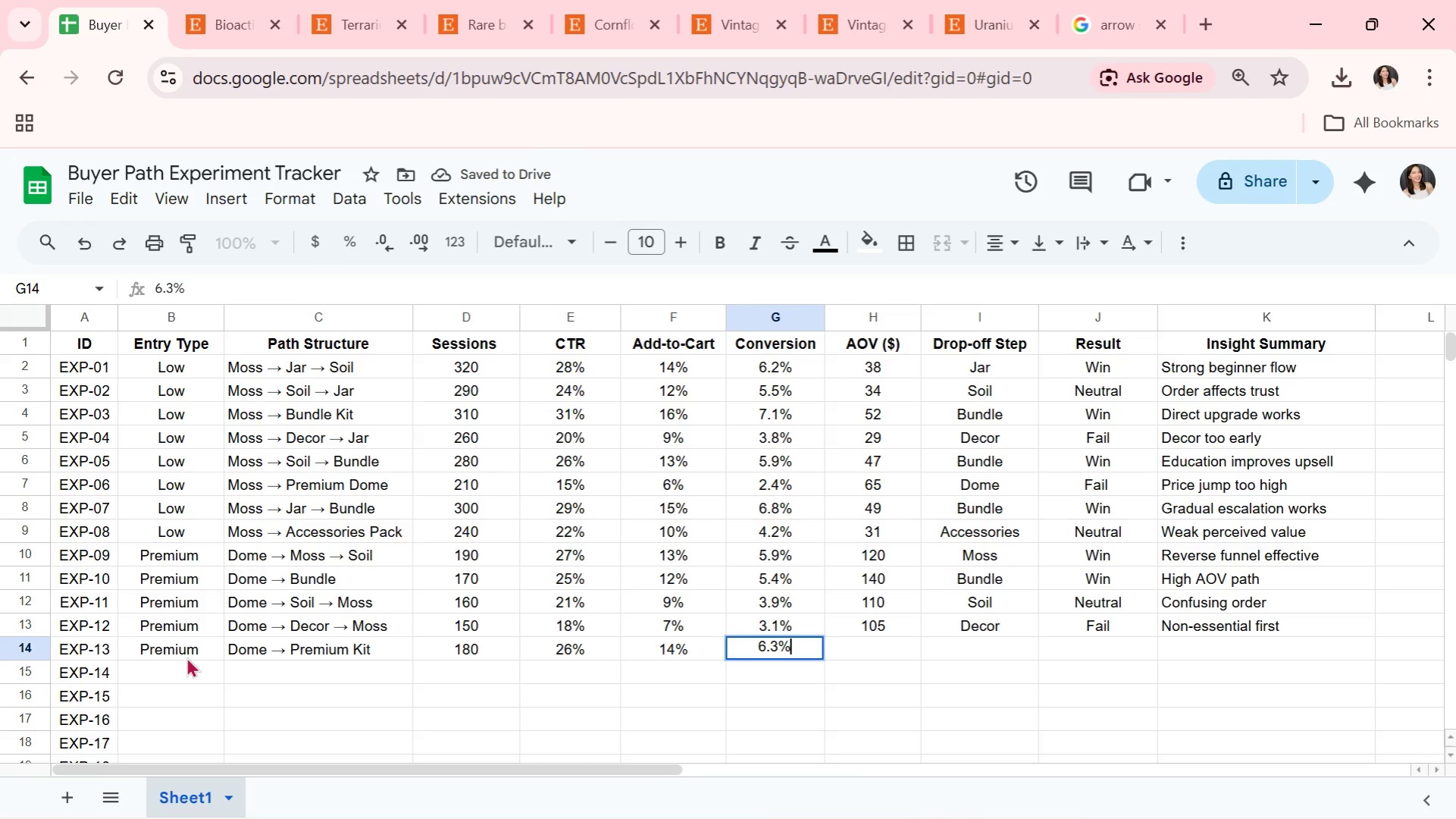 
key(ArrowRight)
 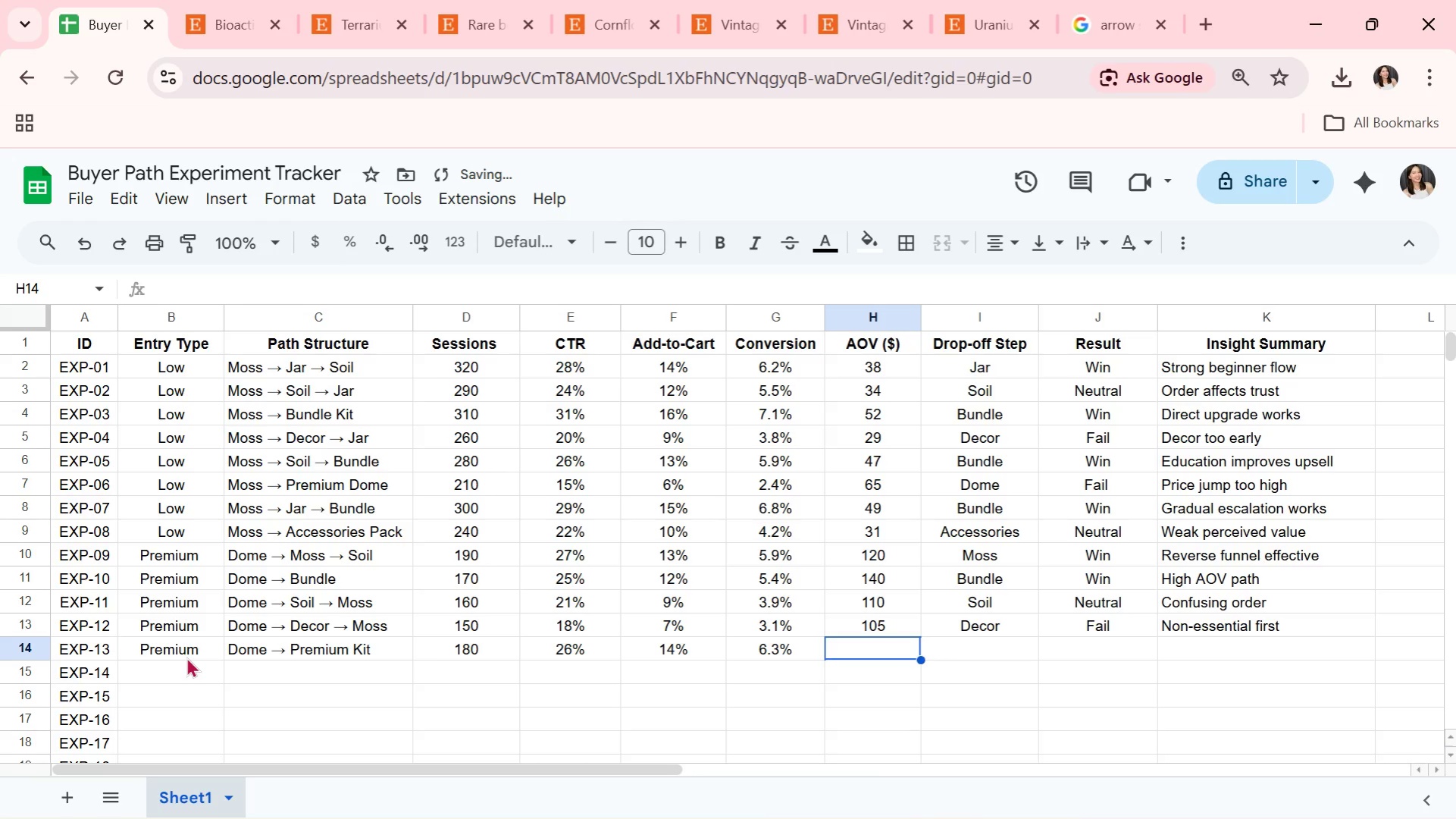 
type(155)
 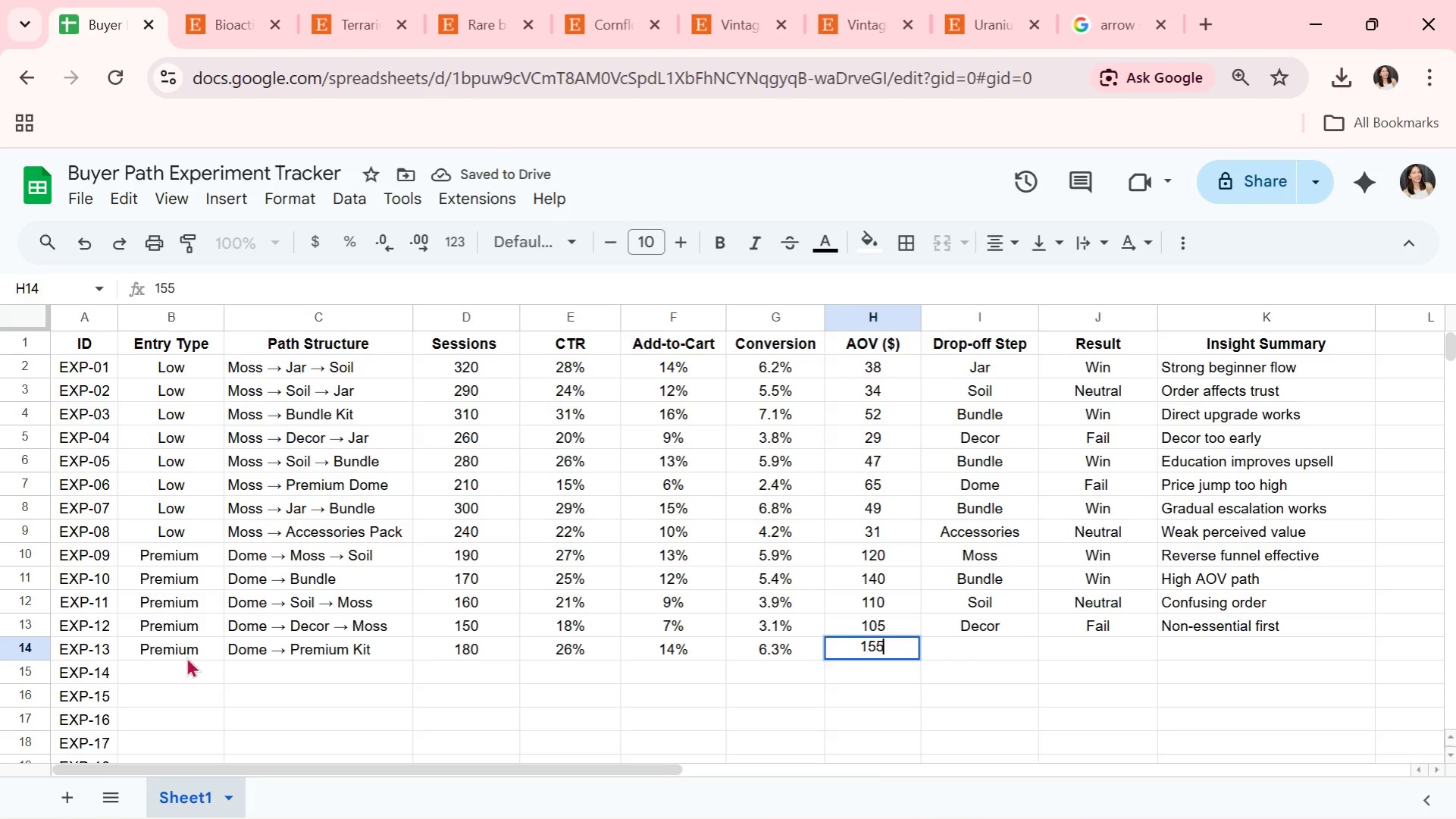 
key(ArrowRight)
 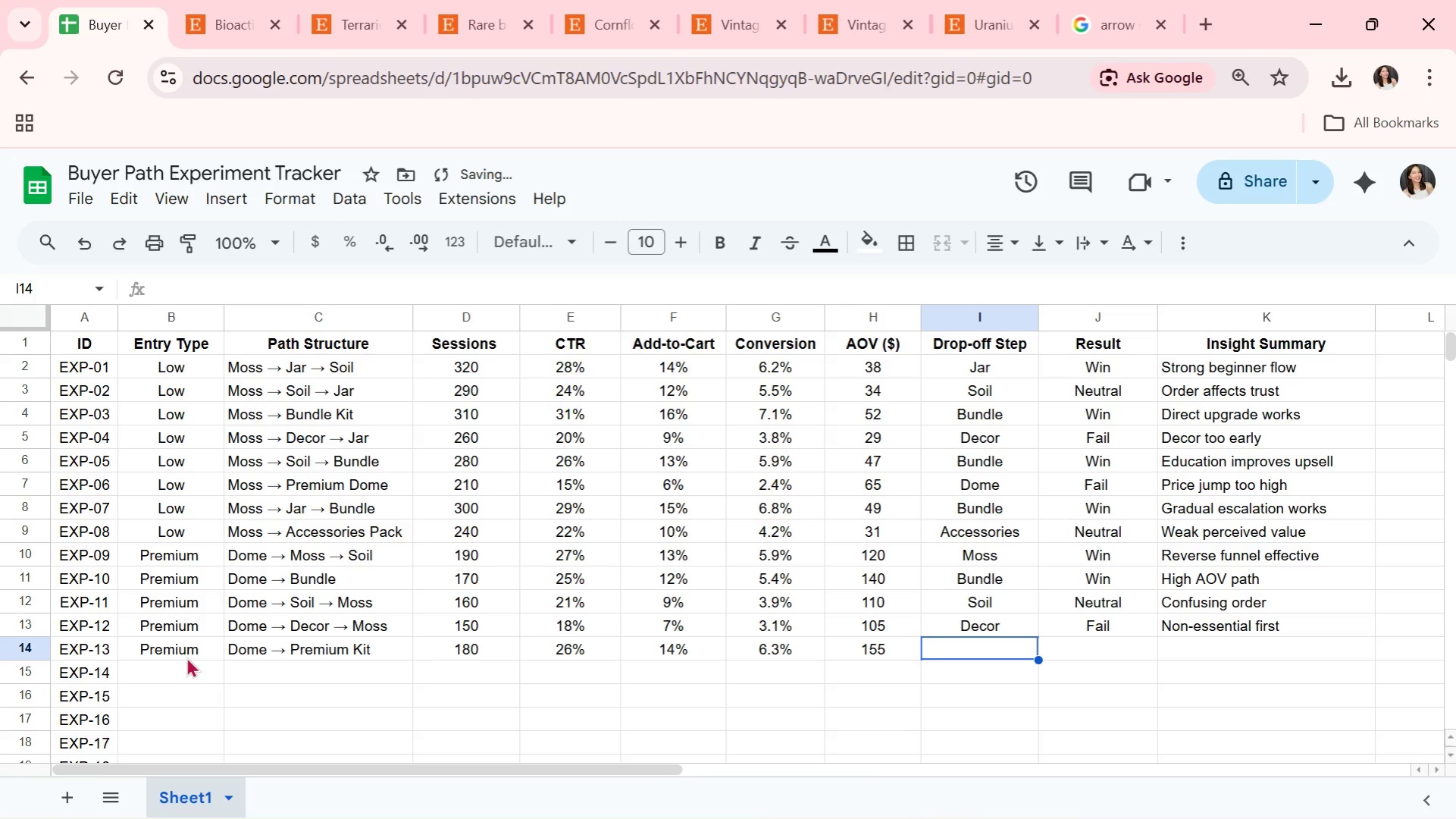 
type(Kit)
 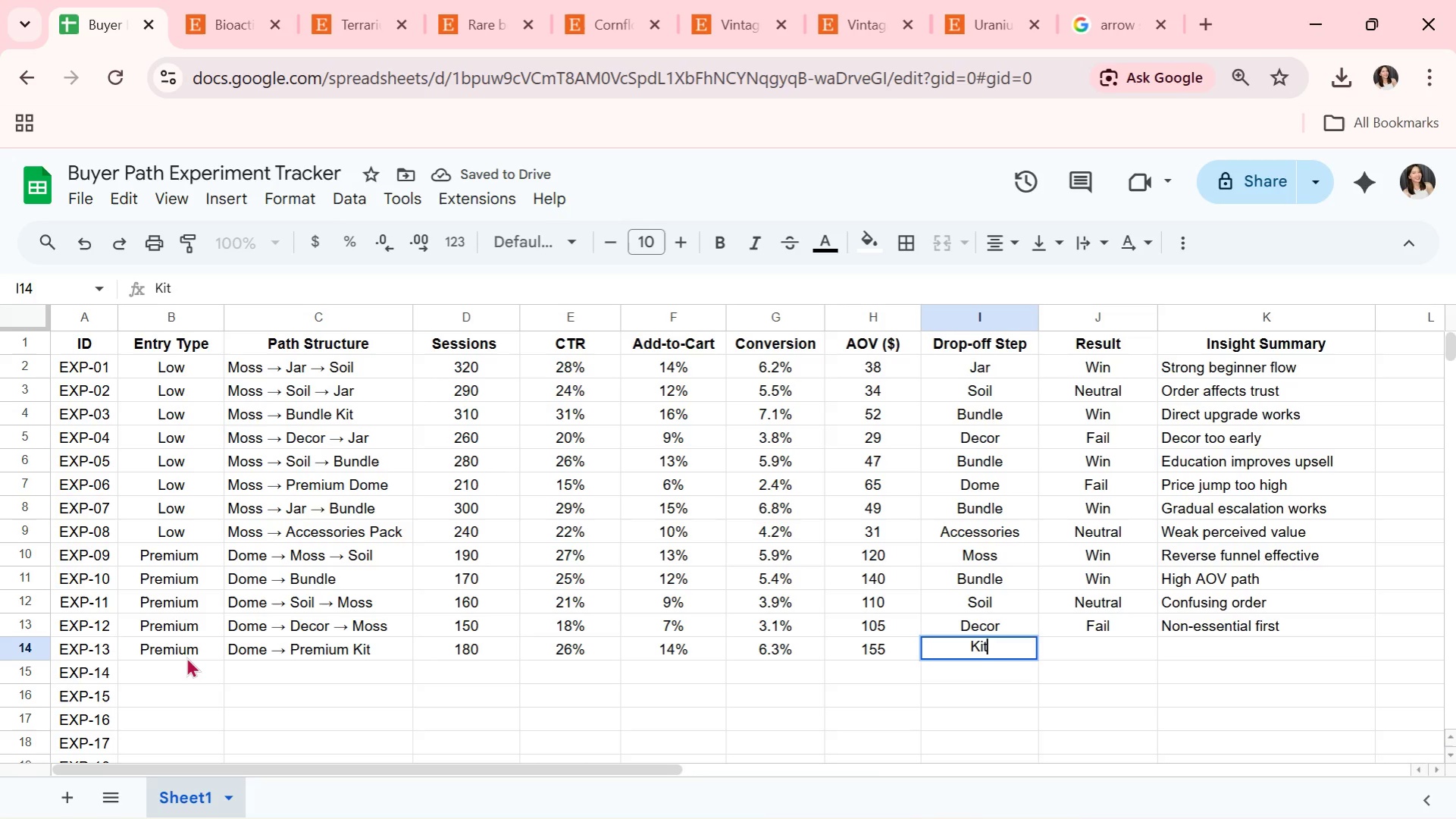 
key(ArrowRight)
 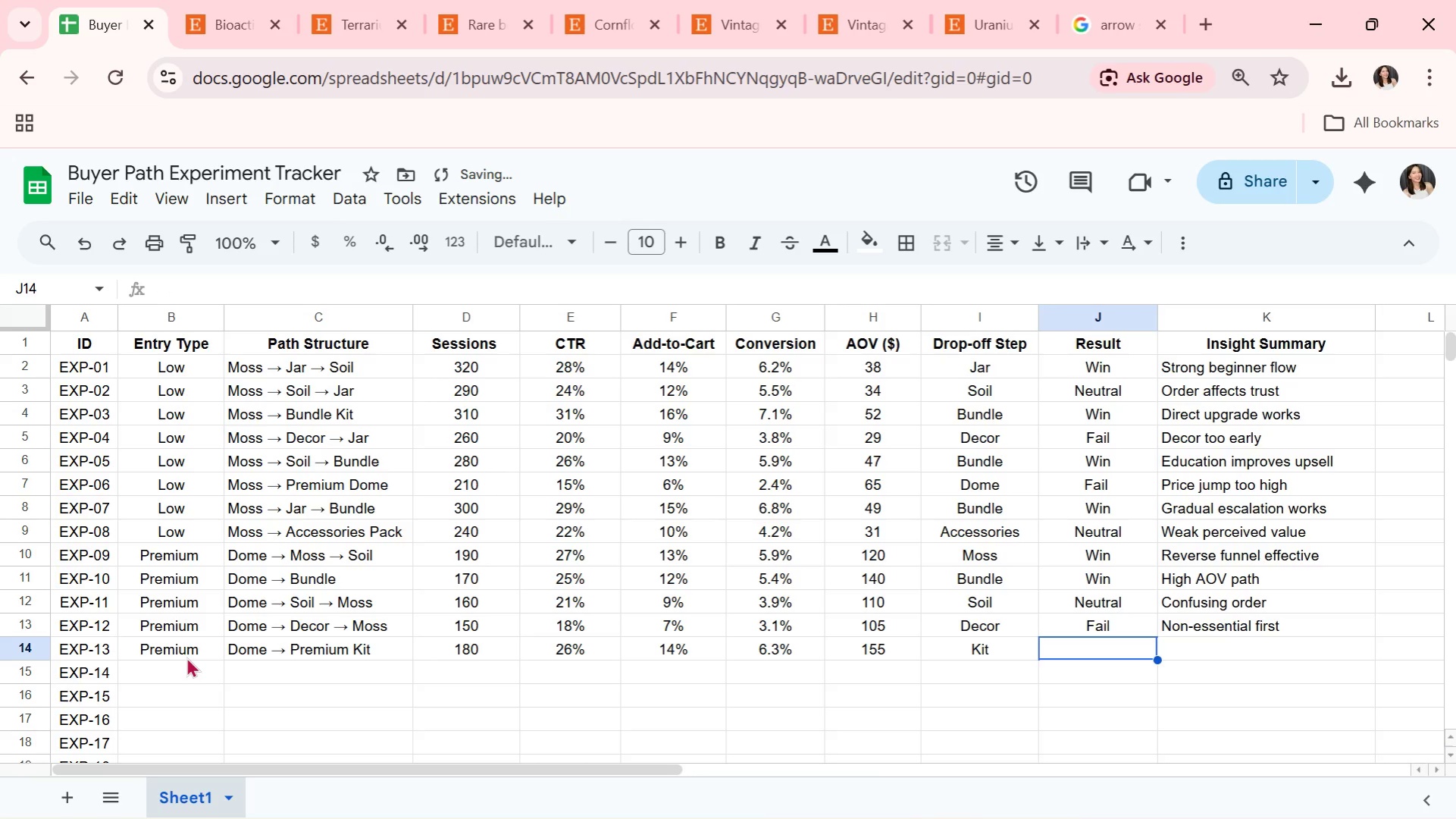 
type(WI\\)
key(Backspace)
key(Backspace)
key(Backspace)
type(in)
 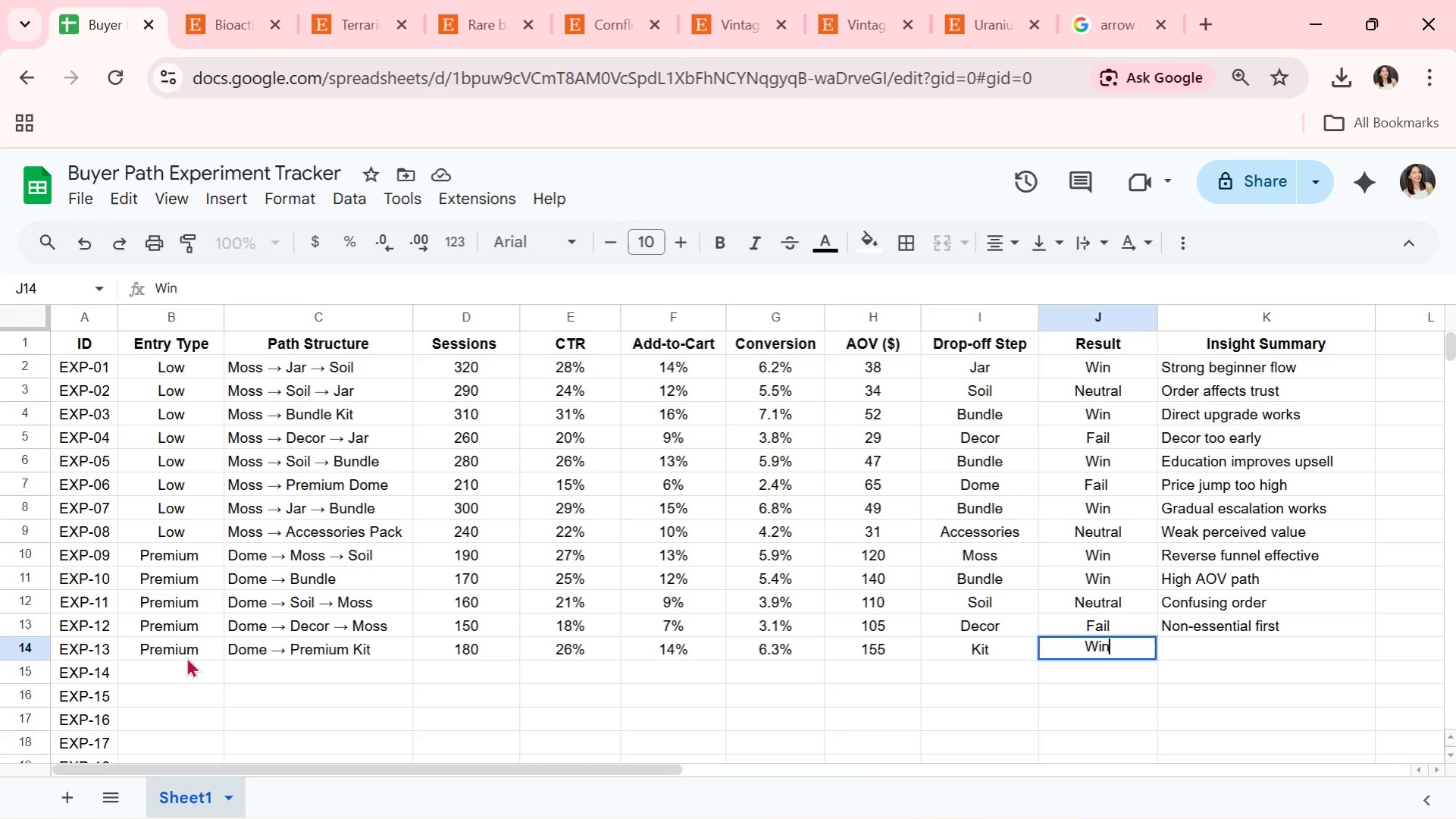 
key(ArrowRight)
 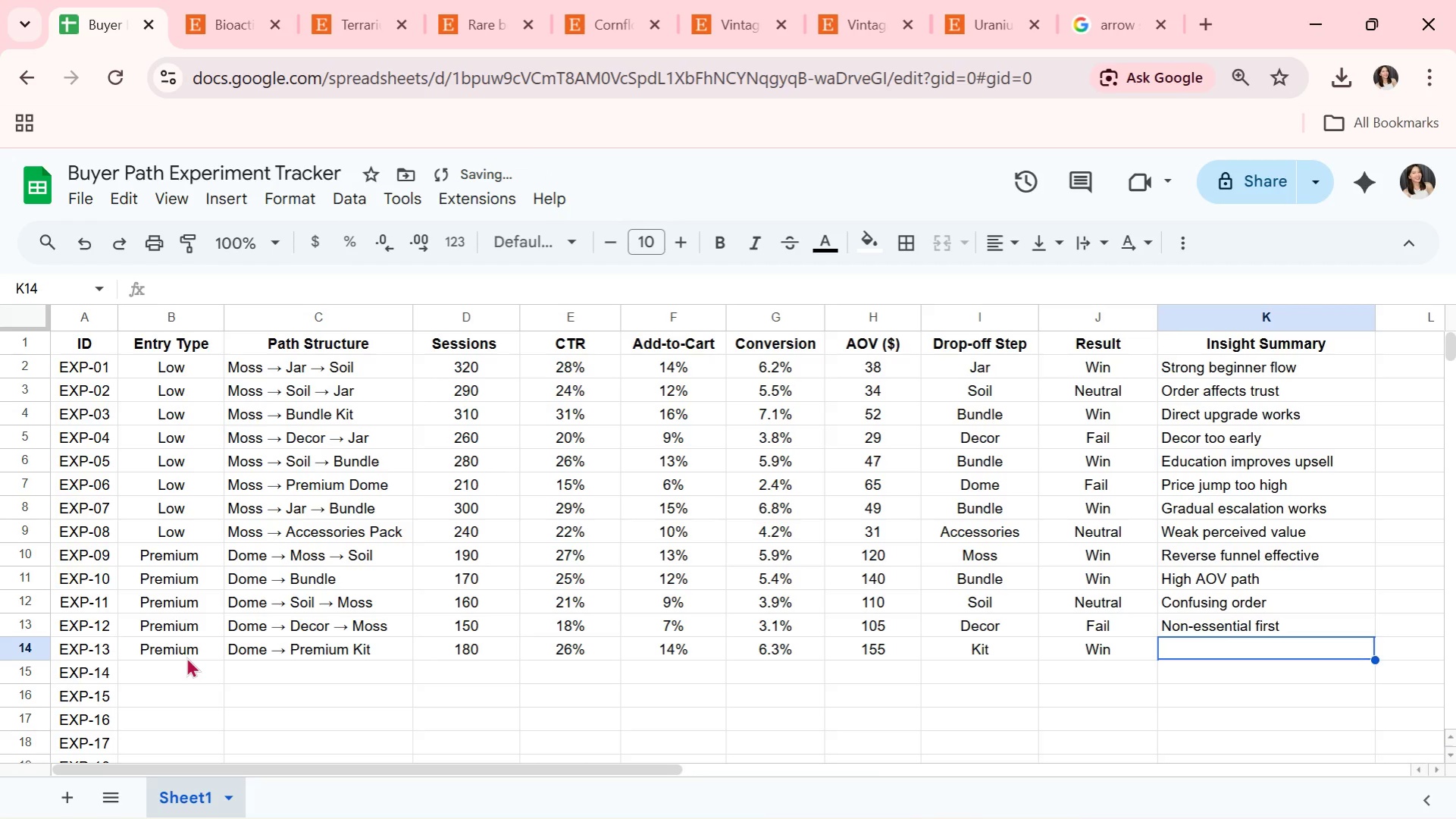 
type(Bundle  sim)
key(Backspace)
key(Backspace)
key(Backspace)
key(Backspace)
type(simplifies)
 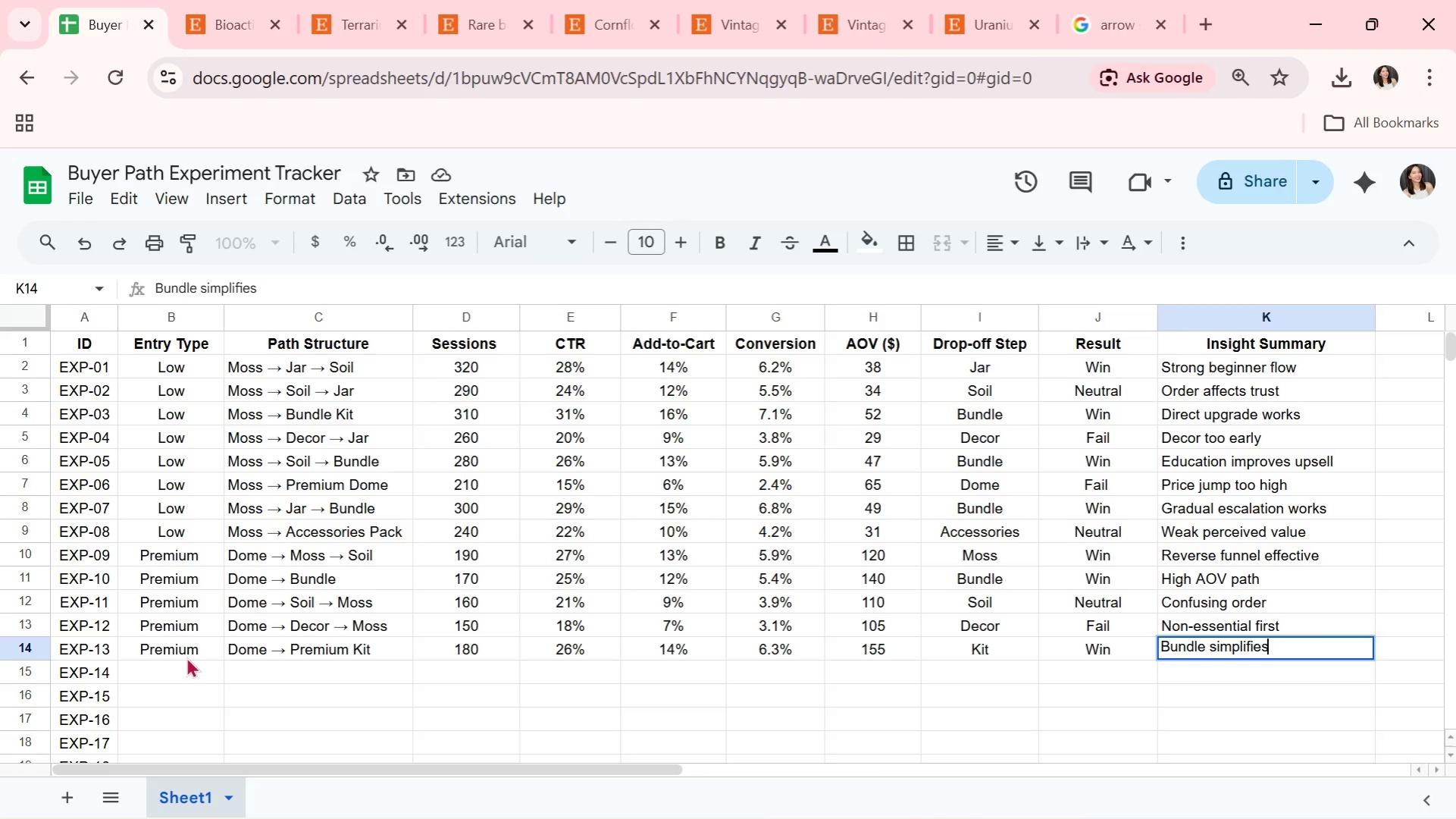 
key(Enter)
 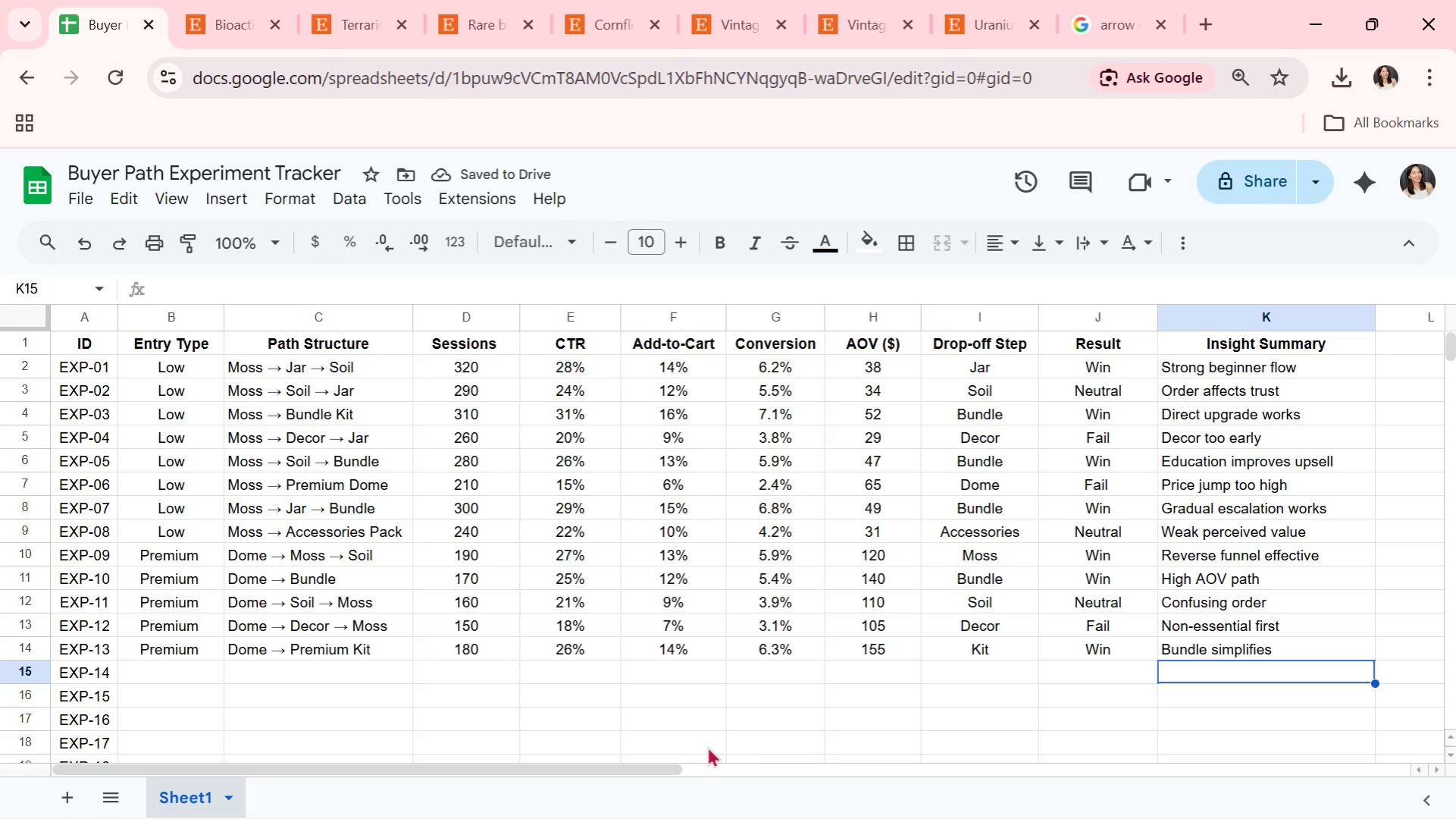 
wait(6.58)
 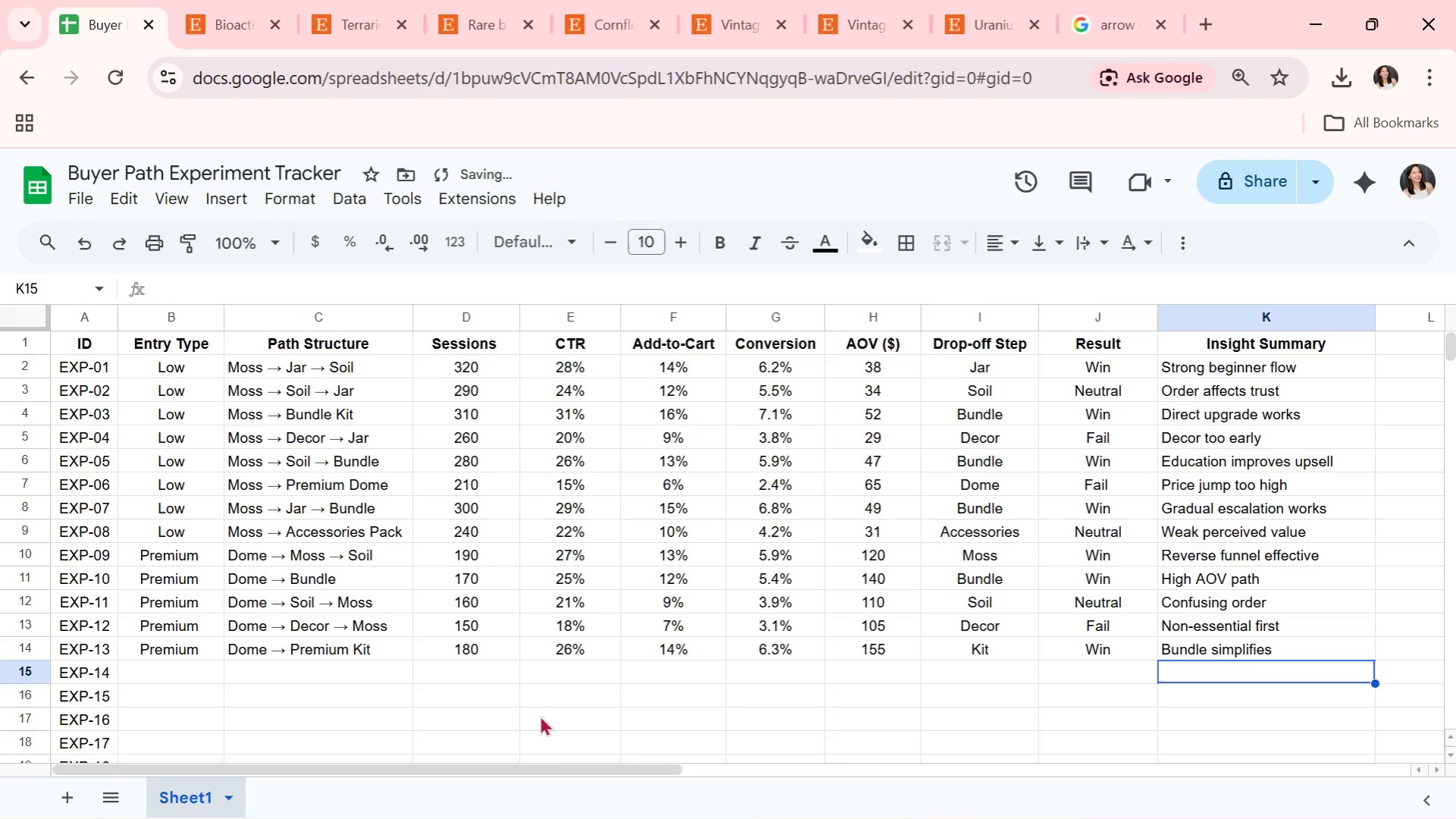 
scroll: coordinate [581, 598], scroll_direction: none, amount: 0.0
 